 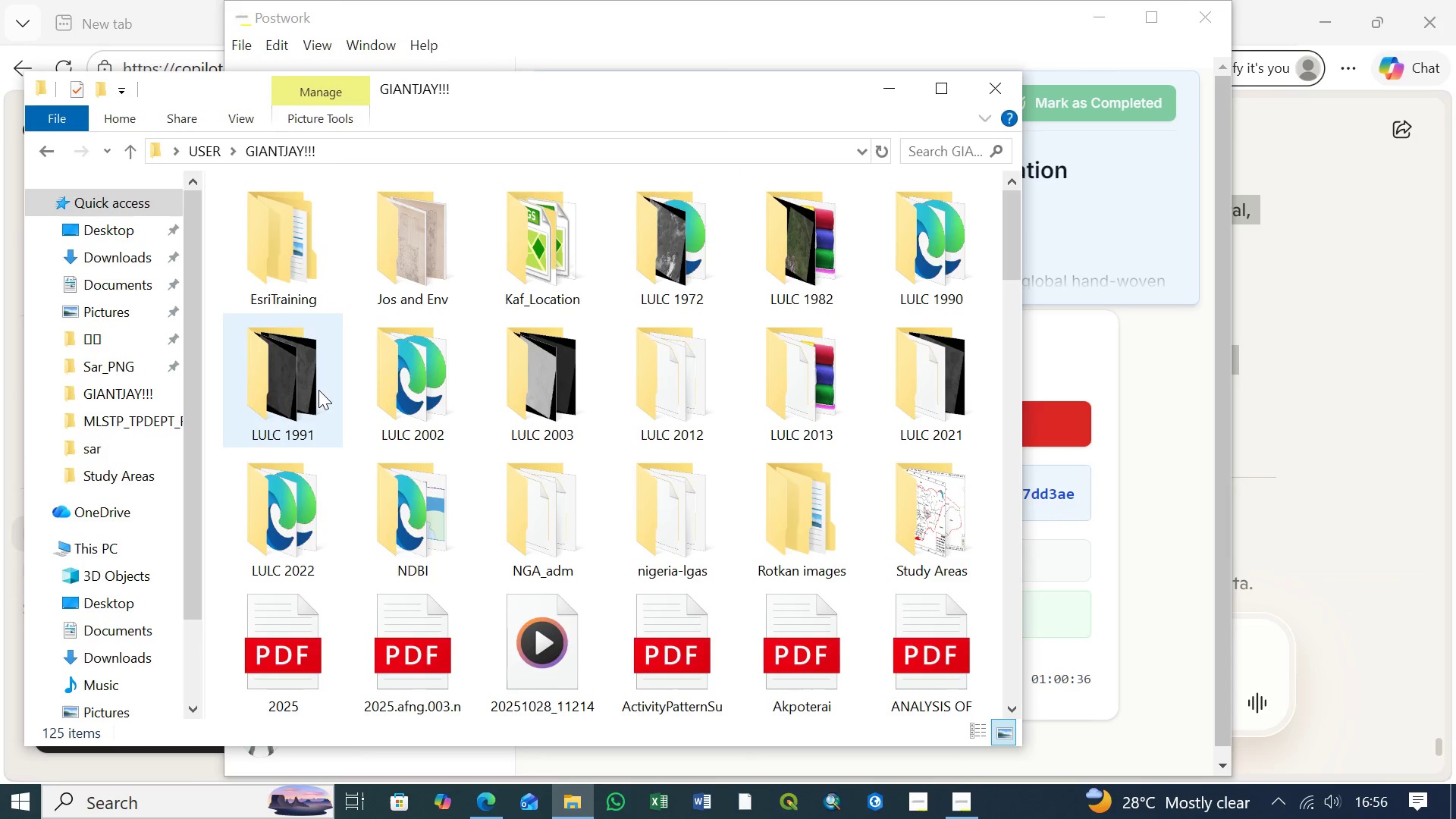 
scroll: coordinate [582, 492], scroll_direction: down, amount: 15.0
 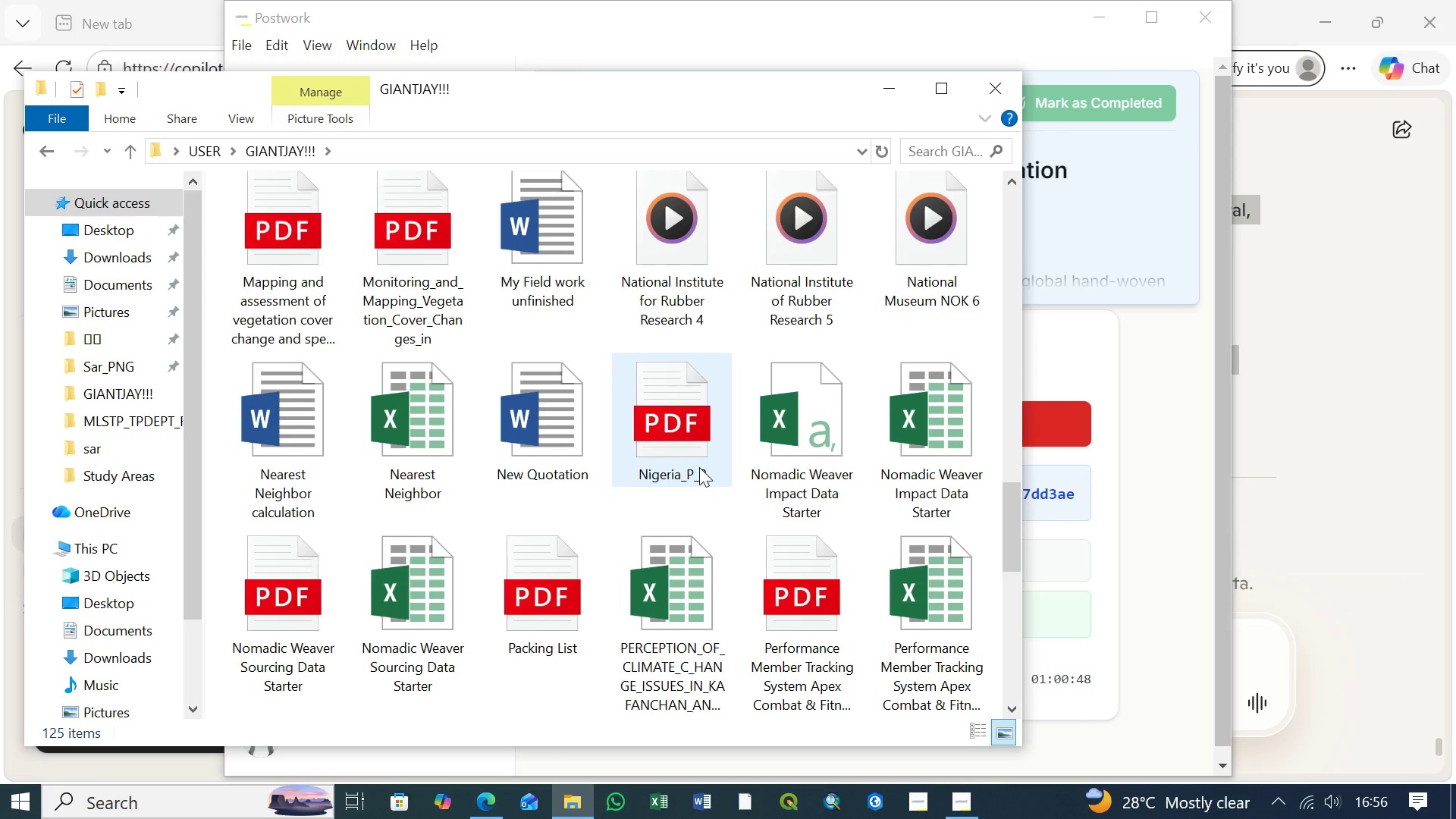 
mouse_move([916, 451])
 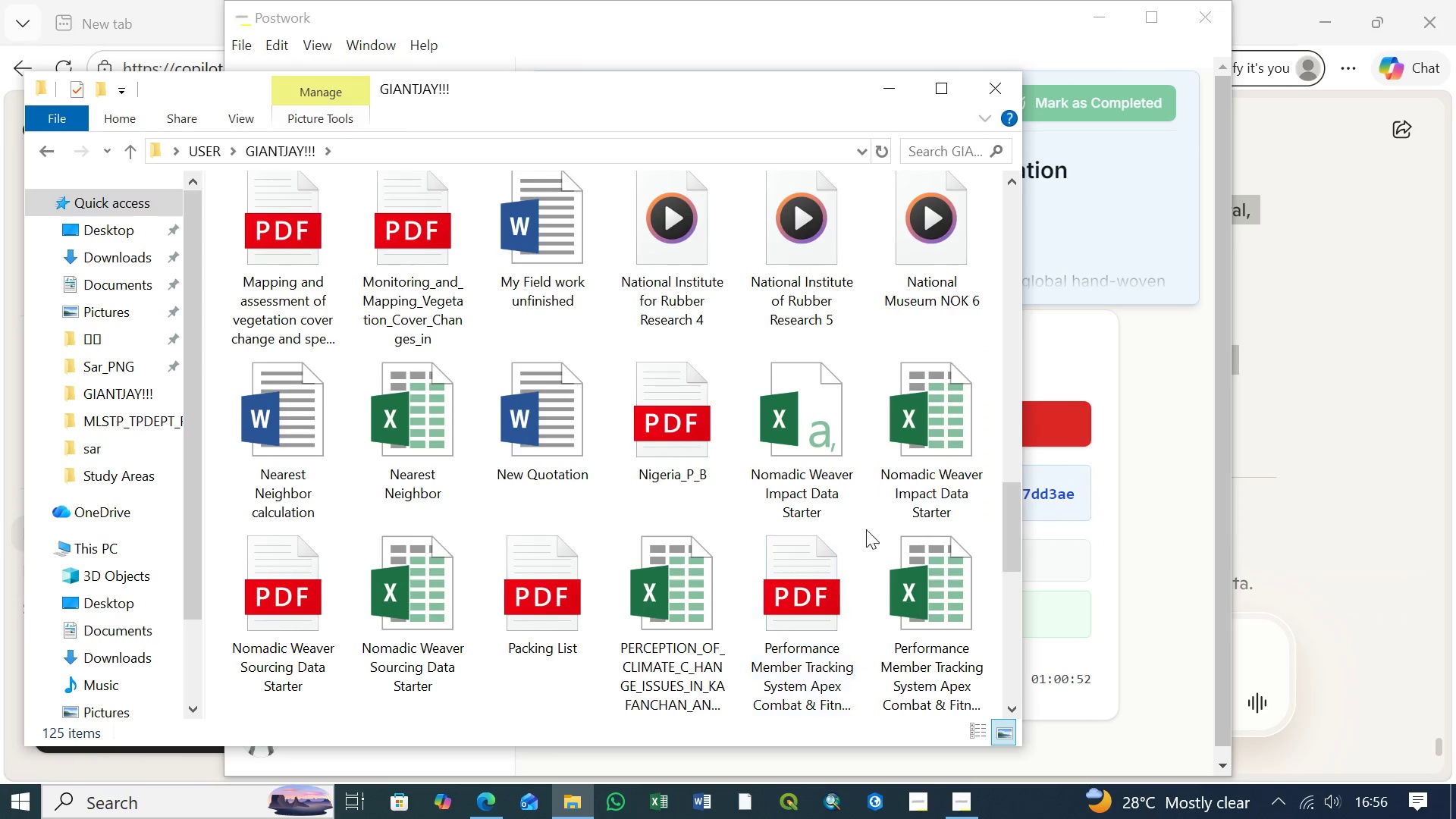 
mouse_move([905, 467])
 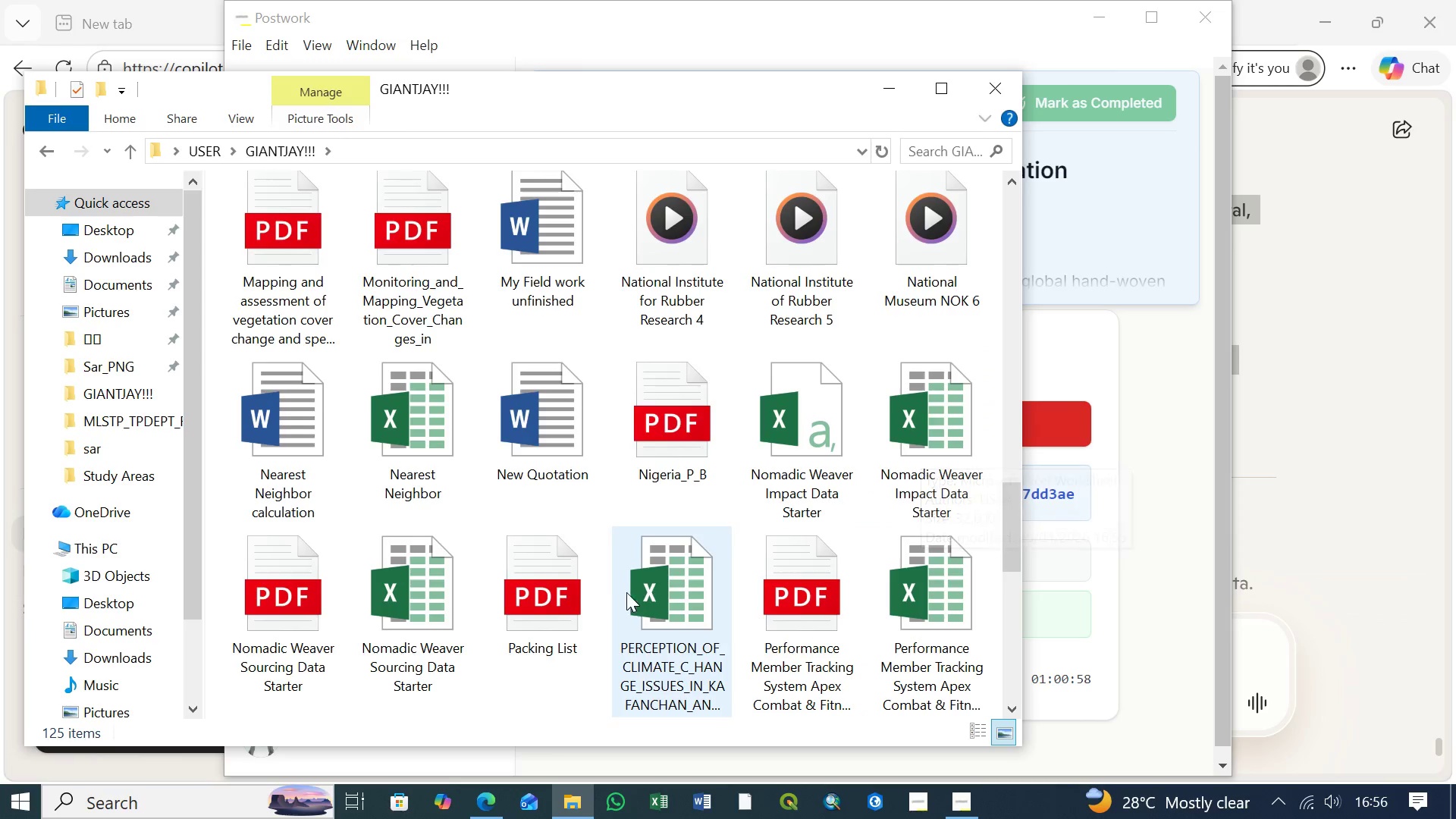 
mouse_move([911, 458])
 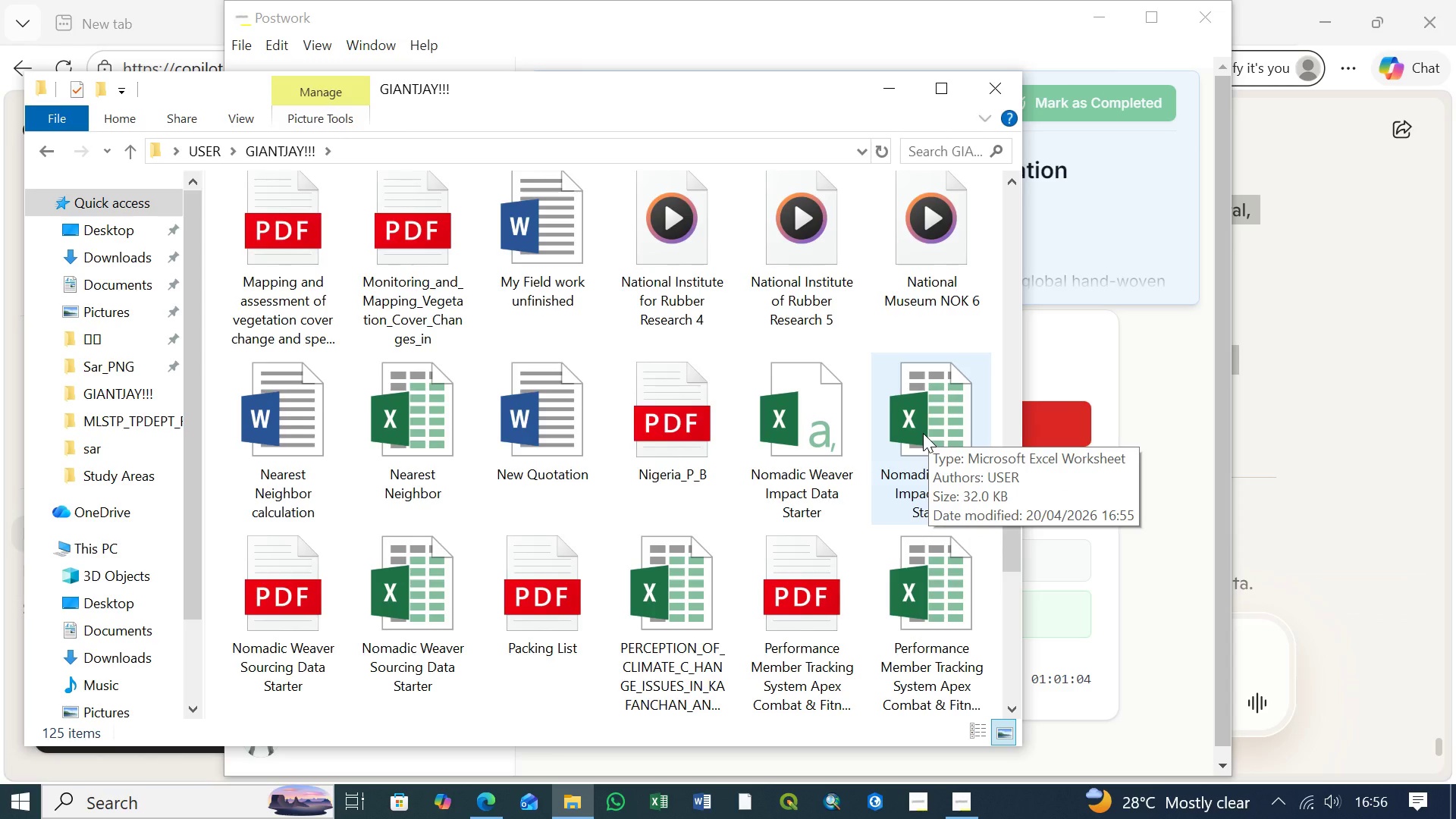 
double_click([923, 433])
 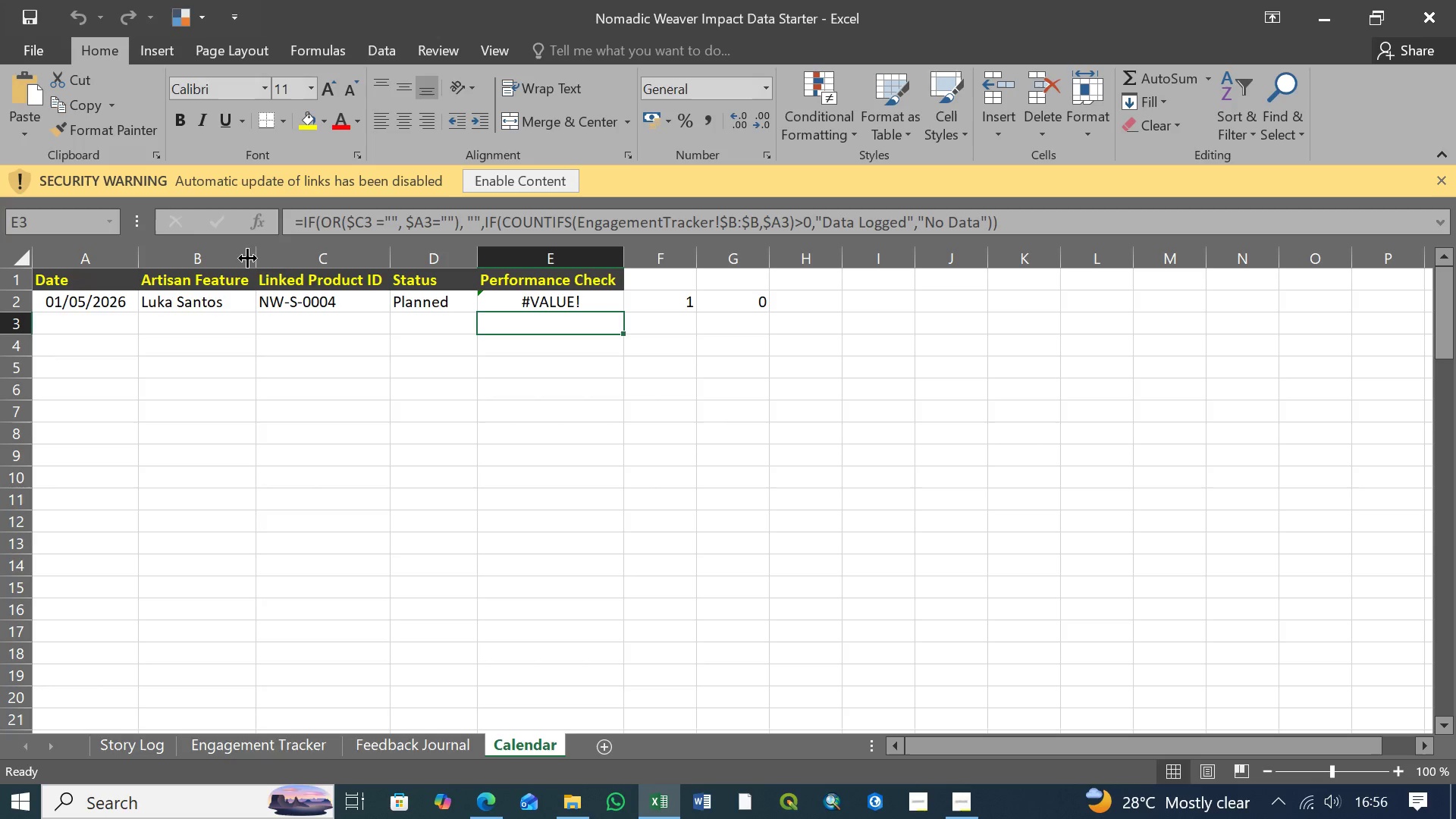 
wait(11.22)
 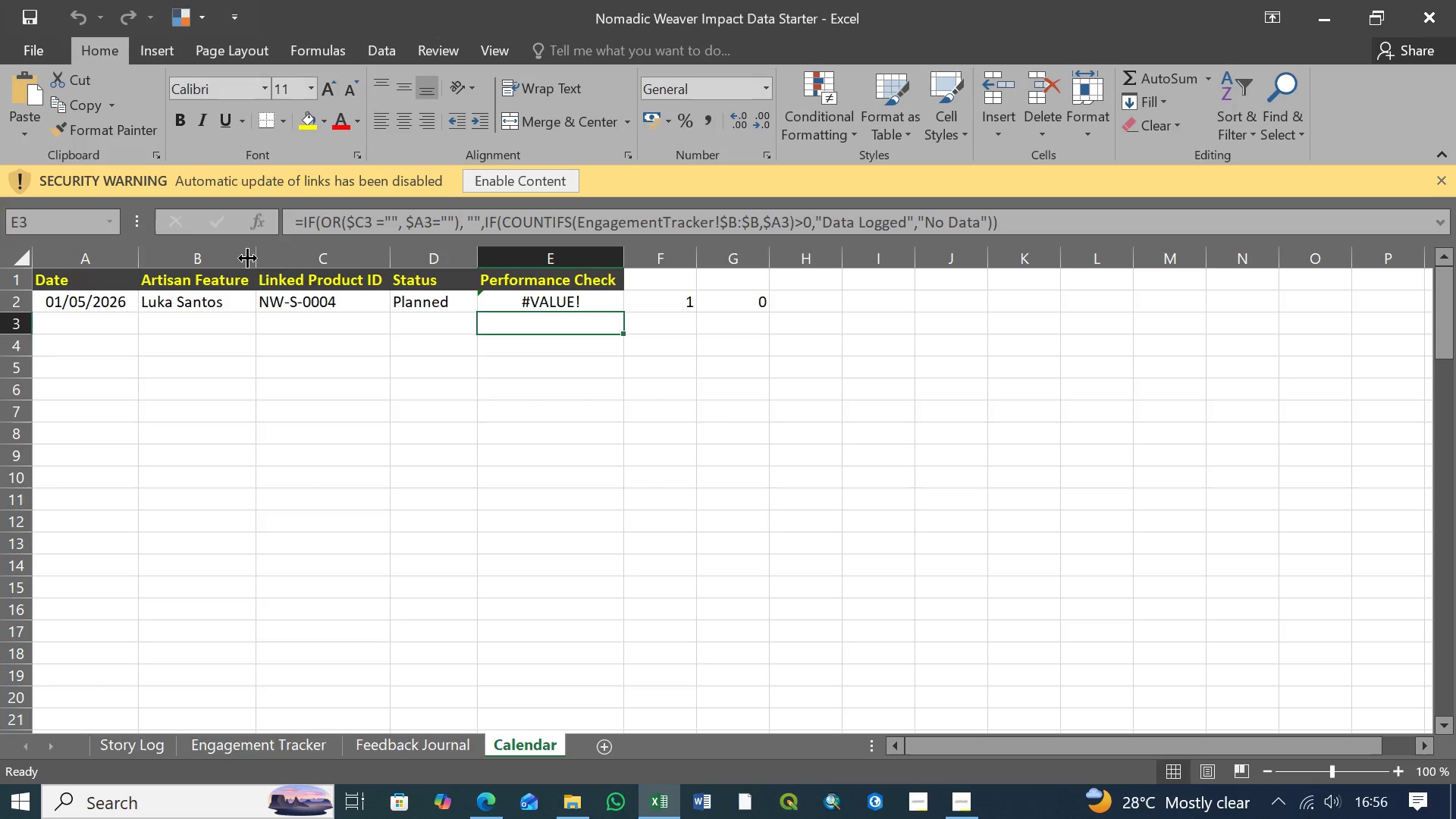 
left_click([521, 177])
 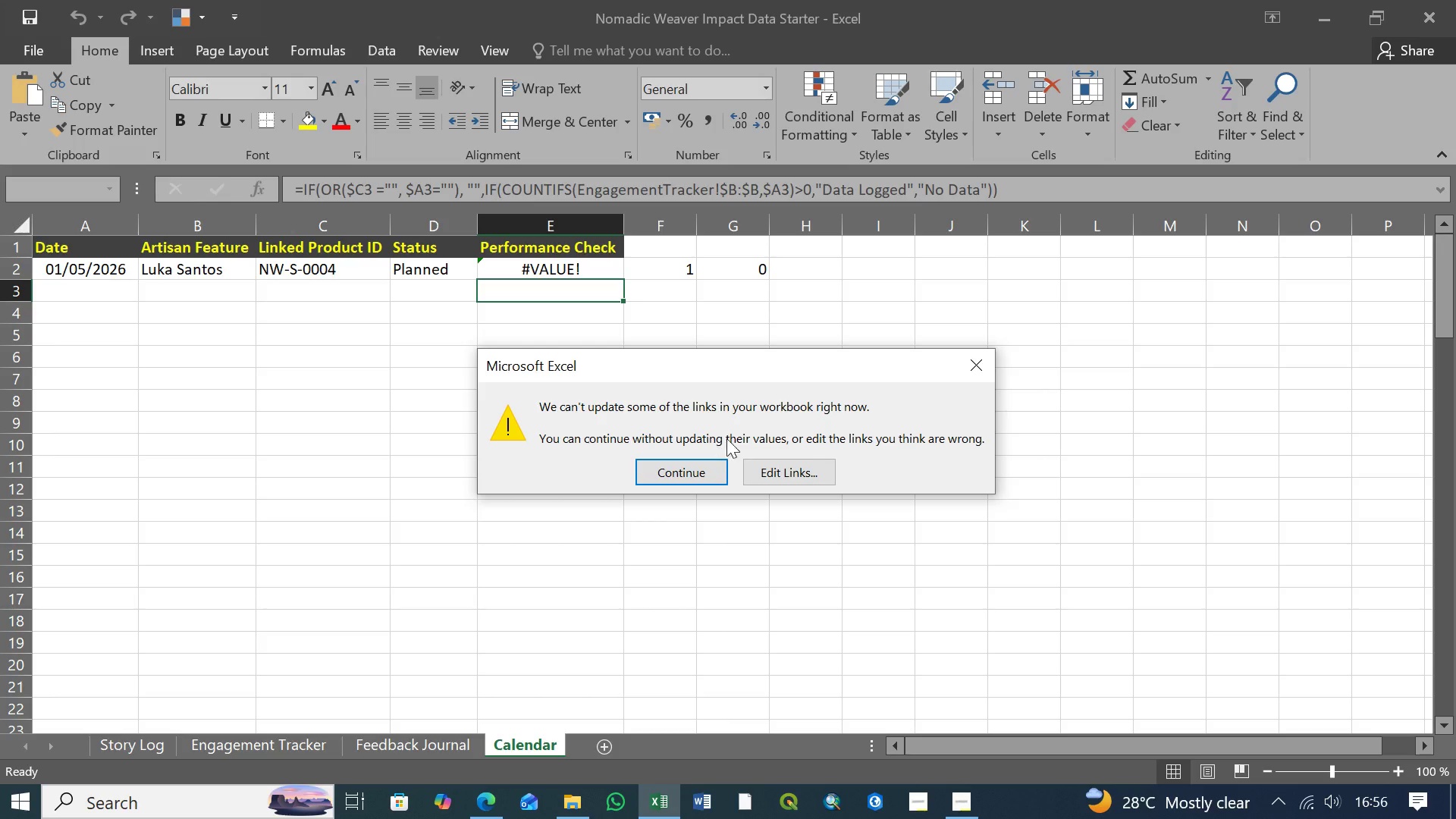 
wait(10.11)
 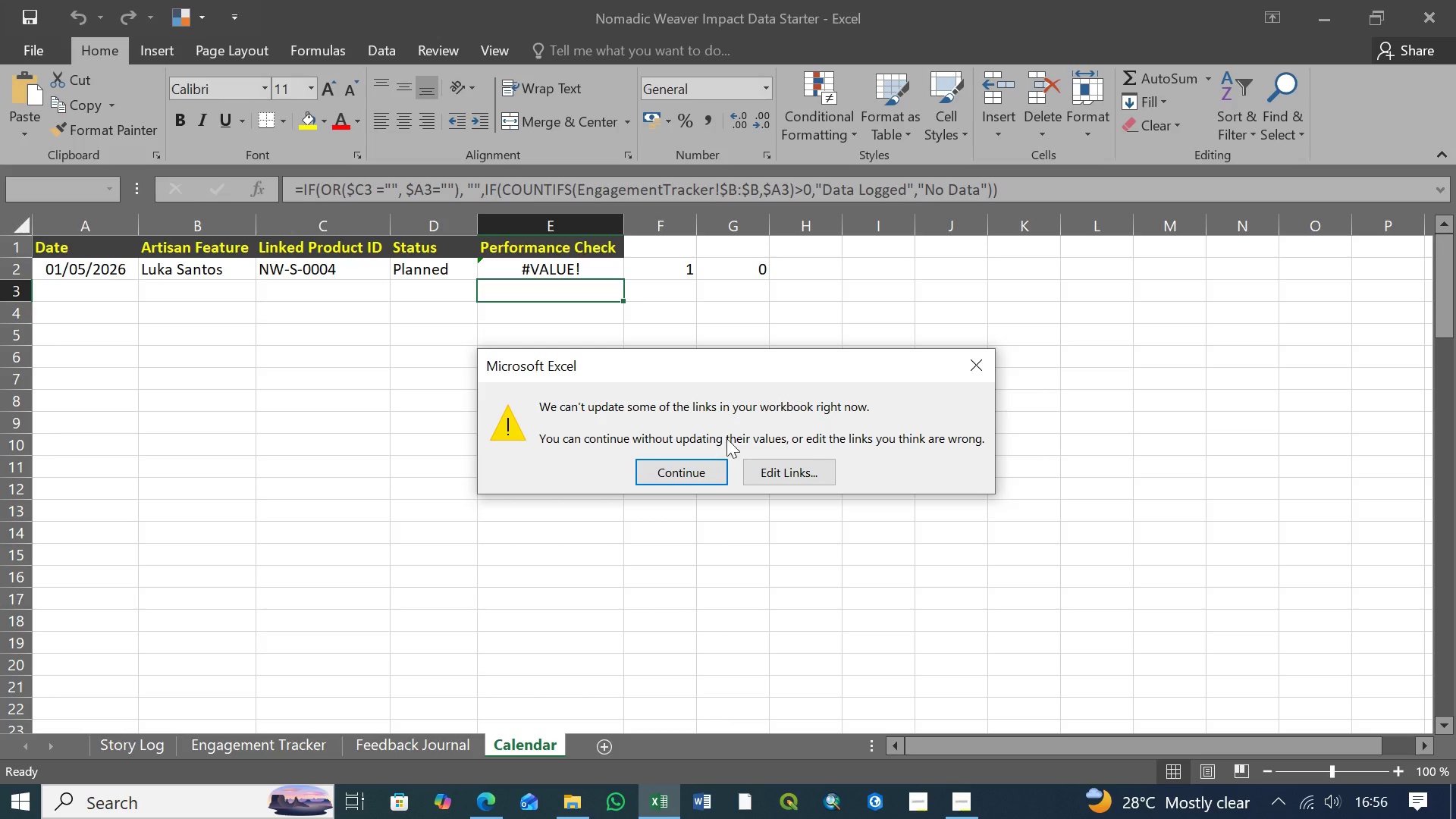 
left_click([786, 475])
 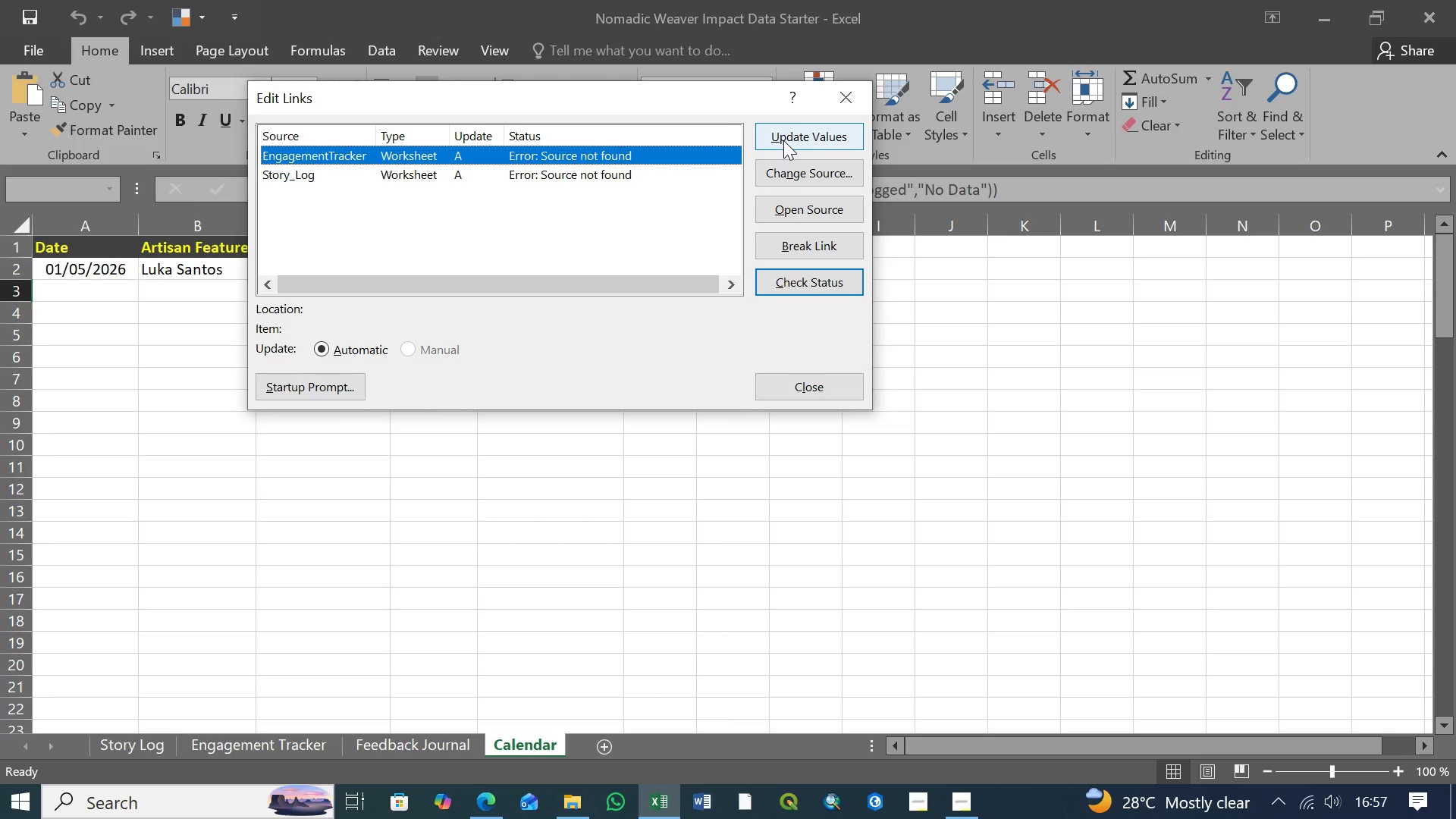 
wait(15.0)
 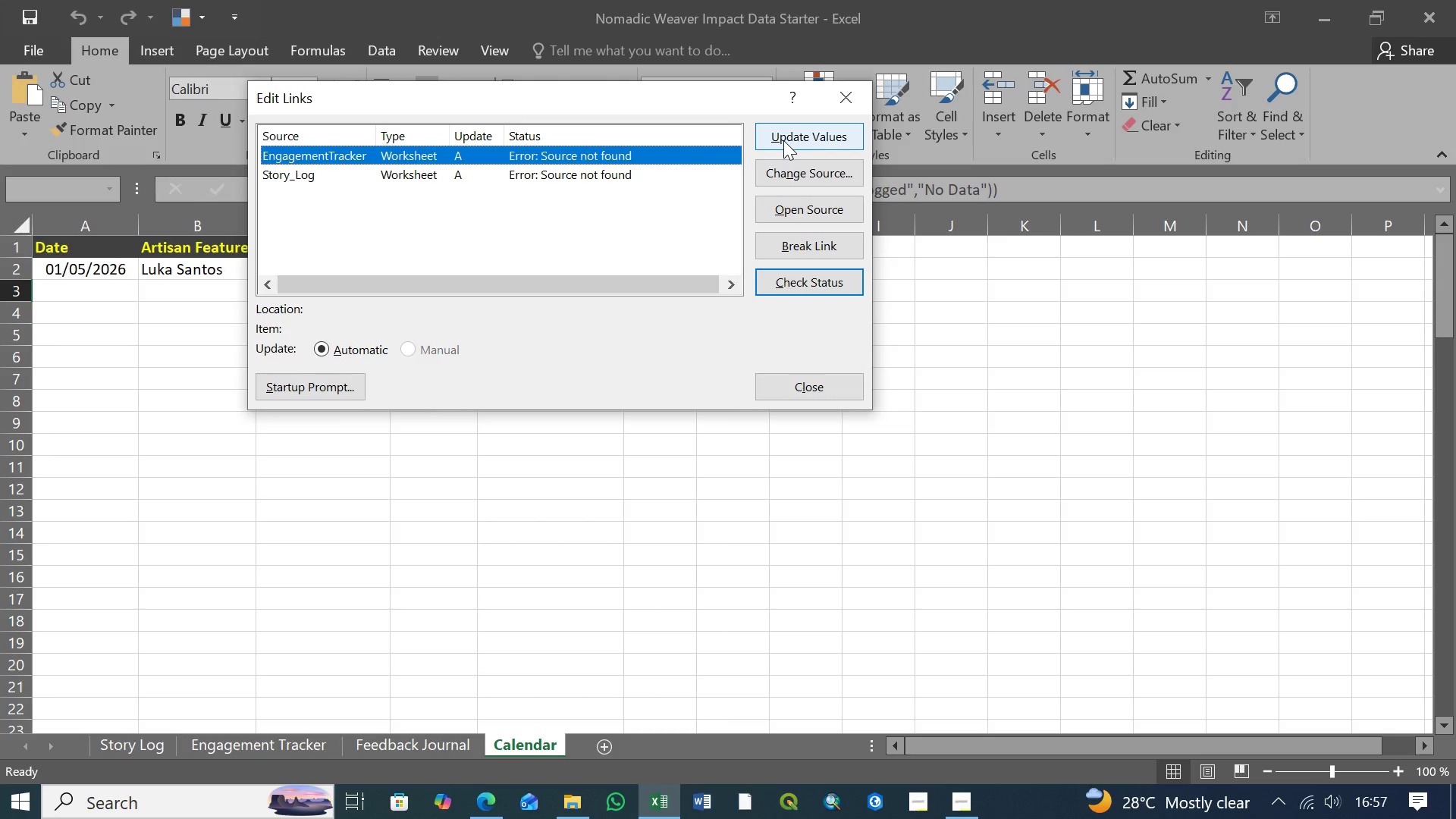 
left_click([410, 349])
 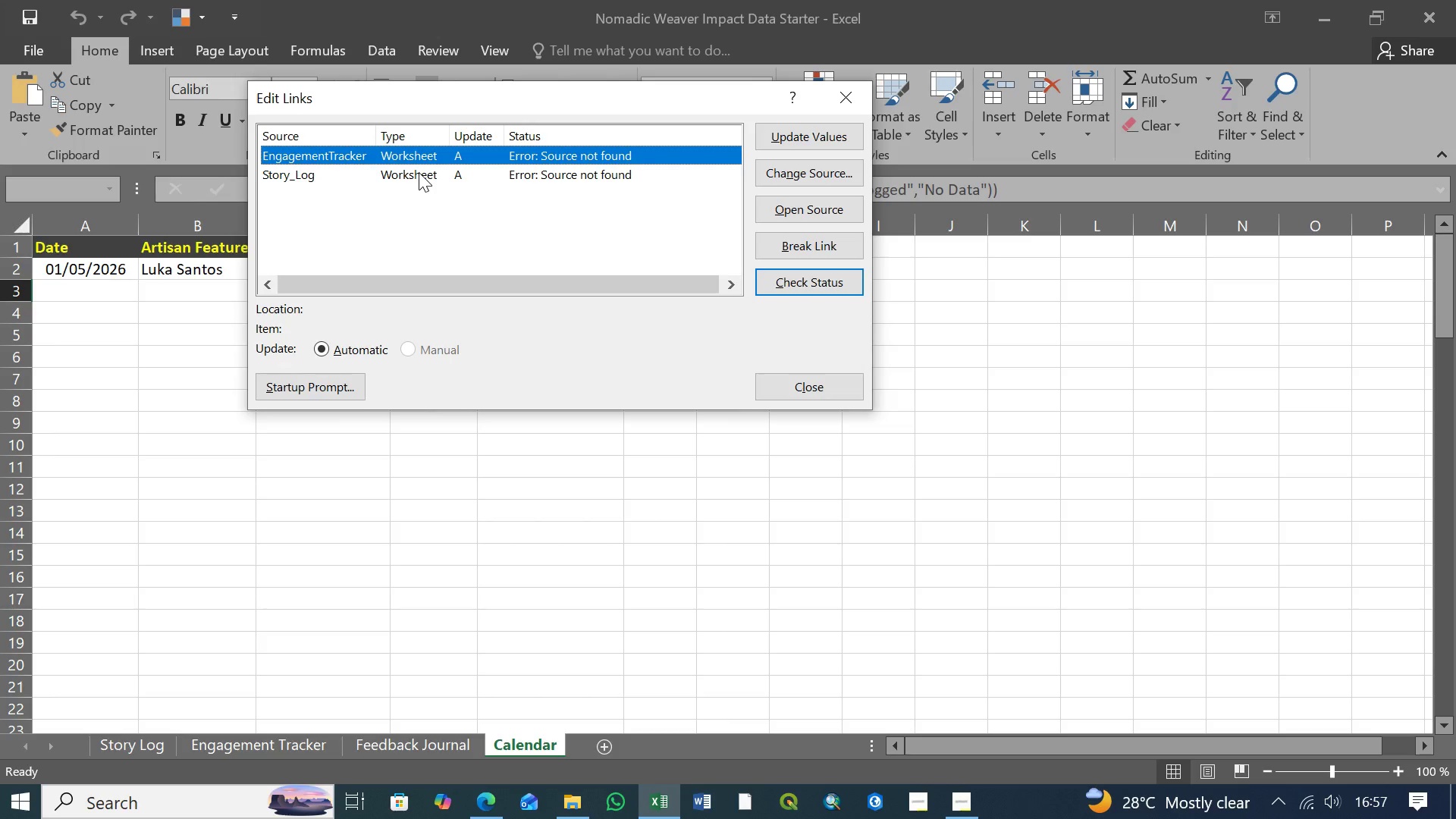 
left_click([419, 172])
 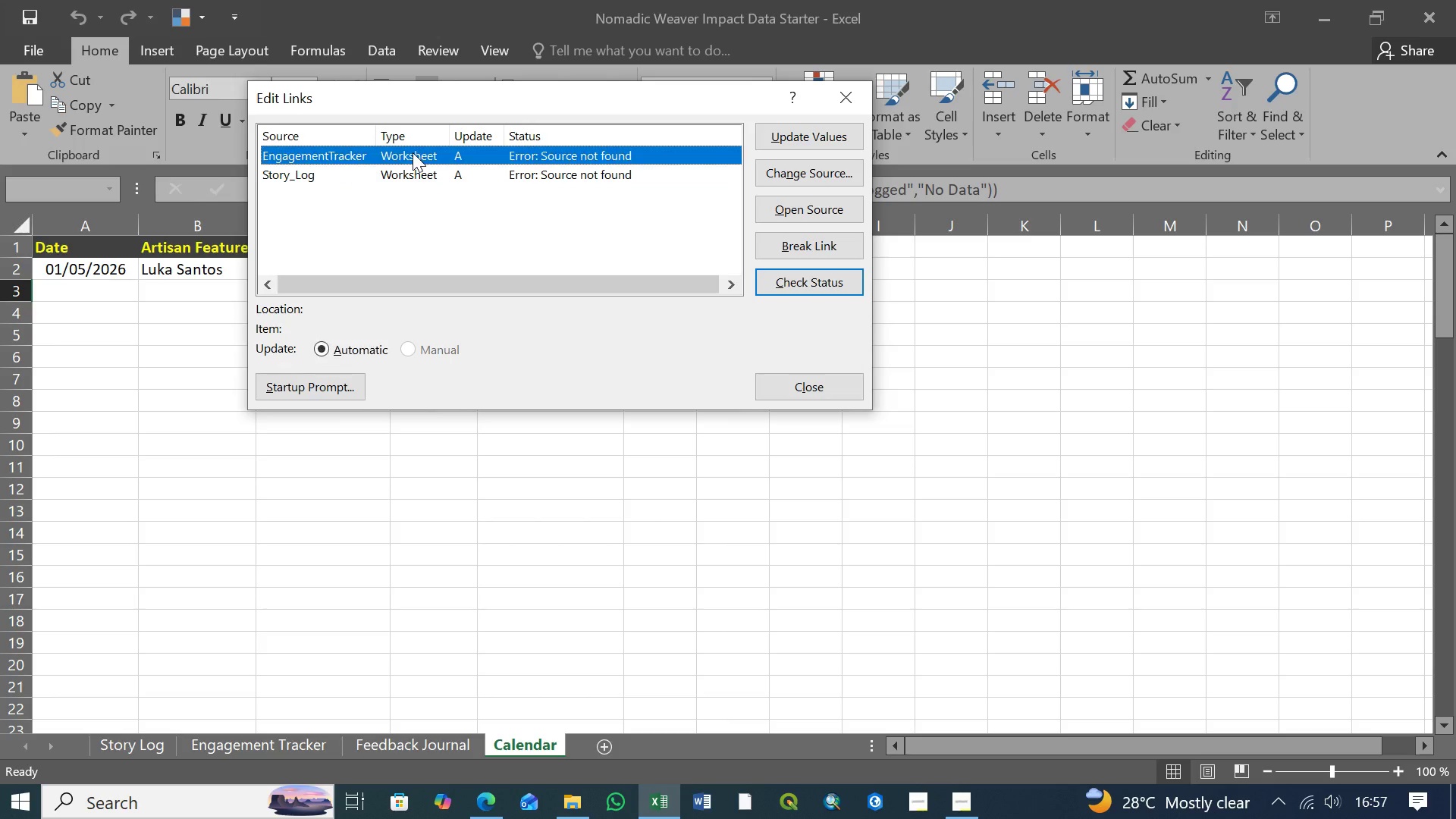 
left_click([413, 152])
 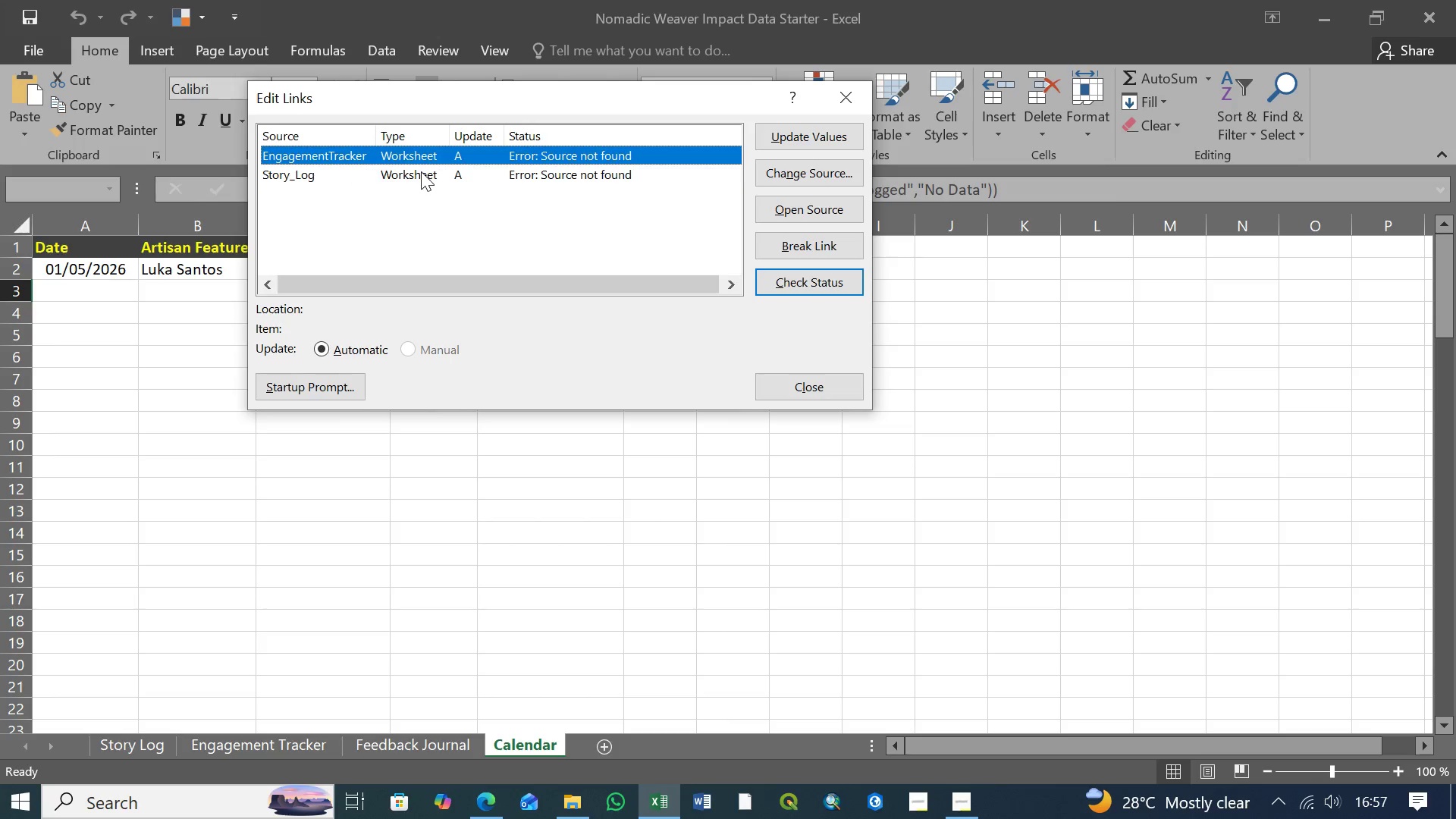 
left_click([421, 171])
 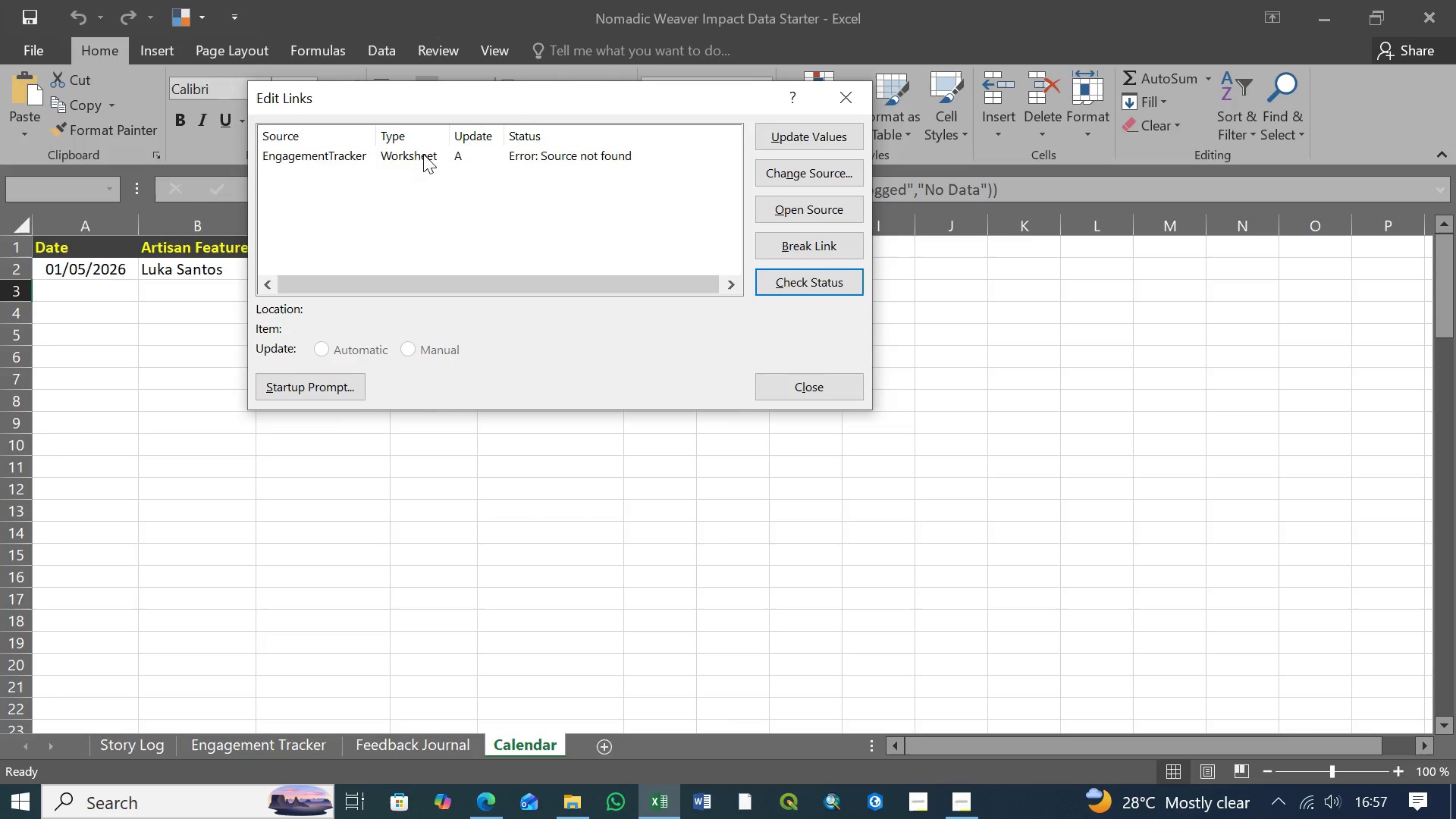 
left_click([423, 154])
 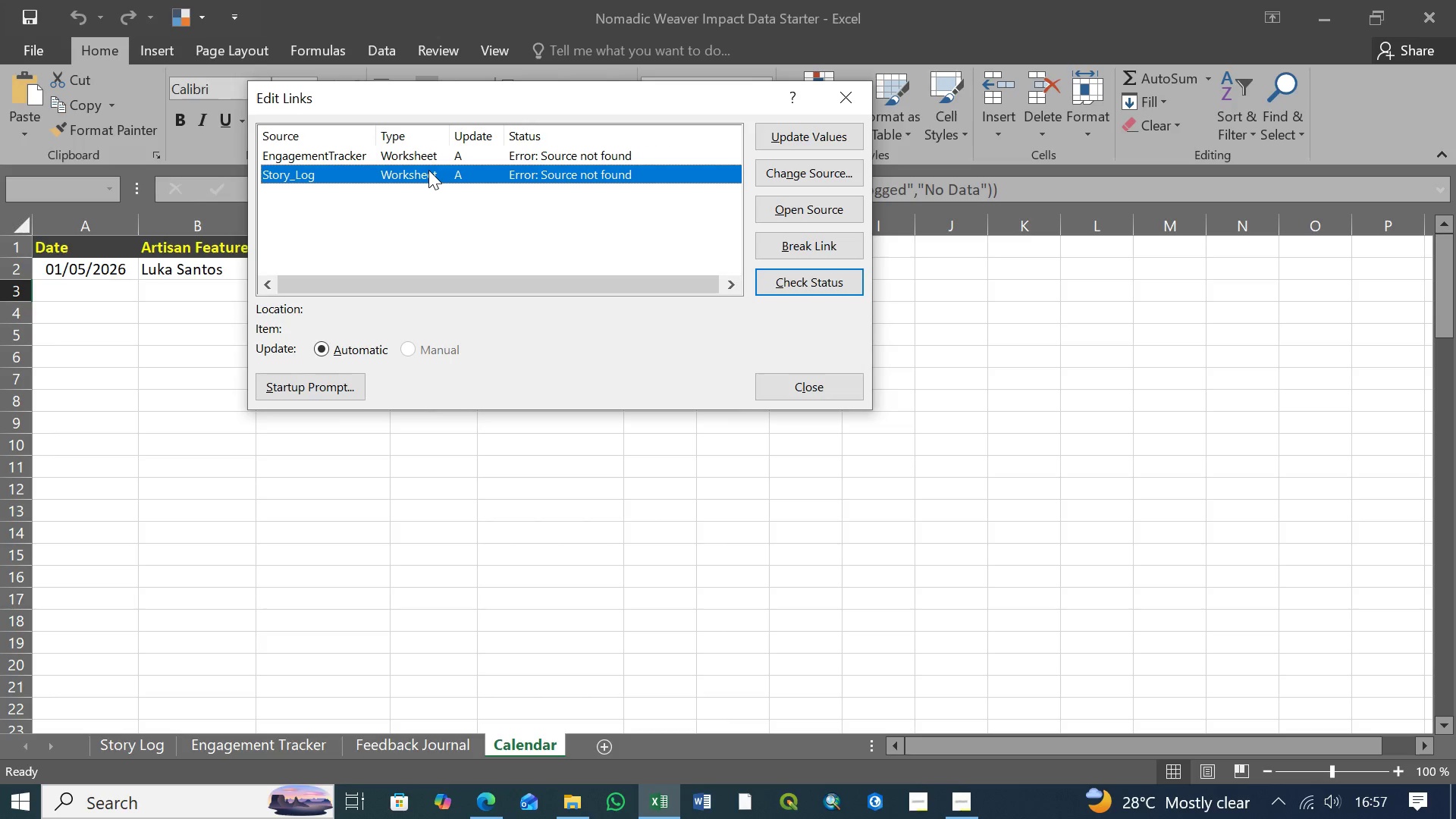 
left_click([428, 170])
 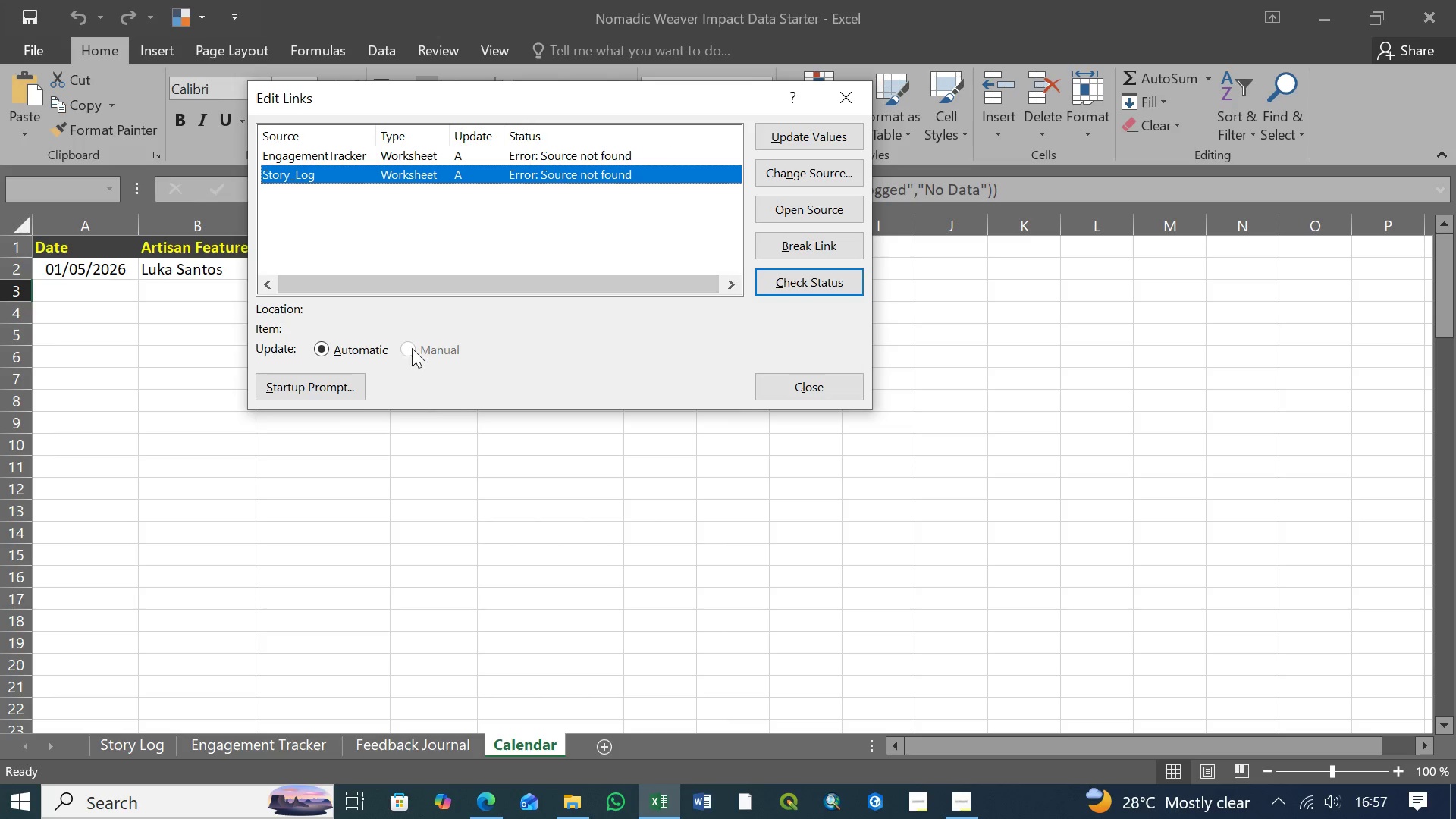 
left_click([413, 348])
 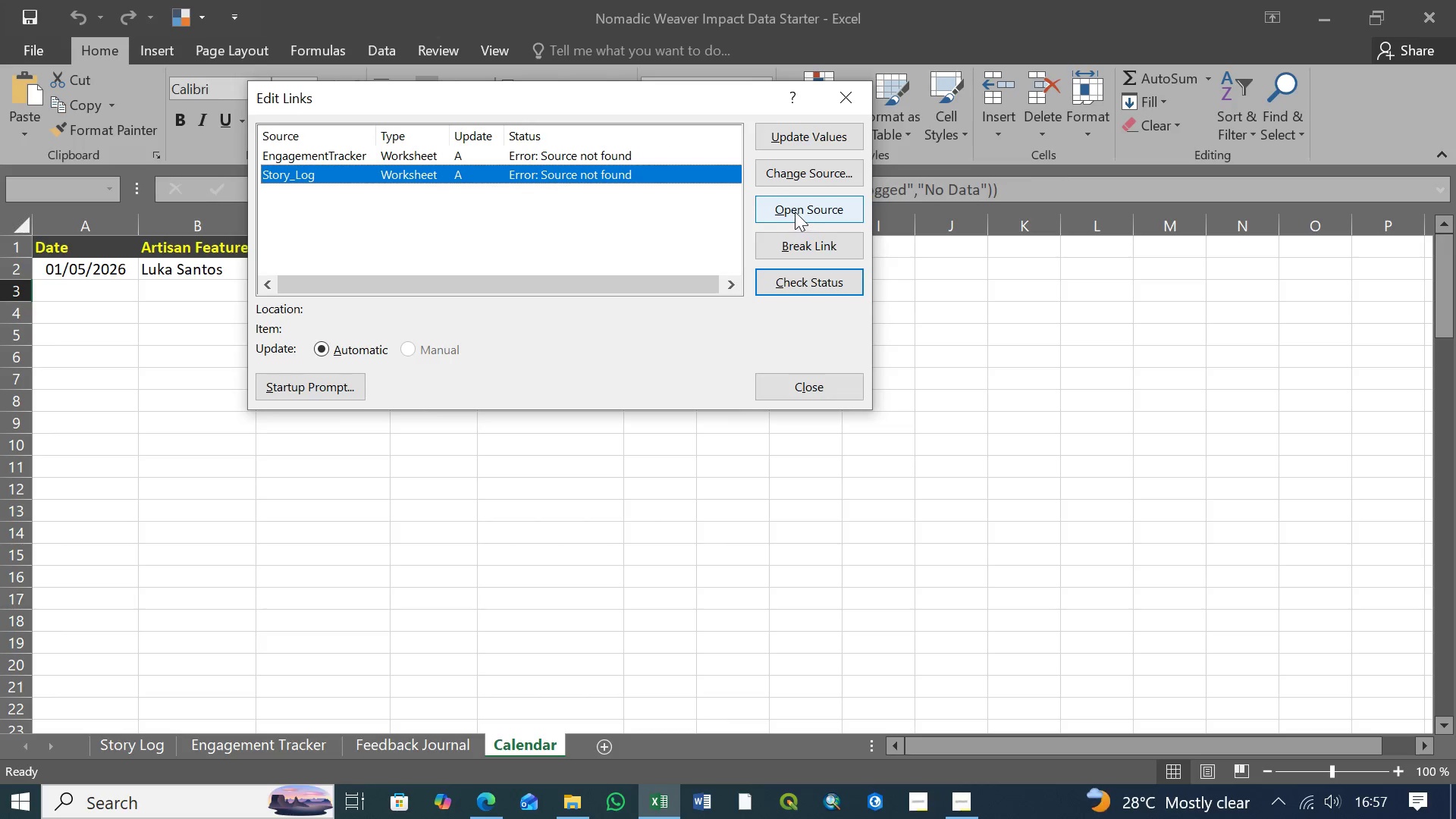 
left_click([801, 205])
 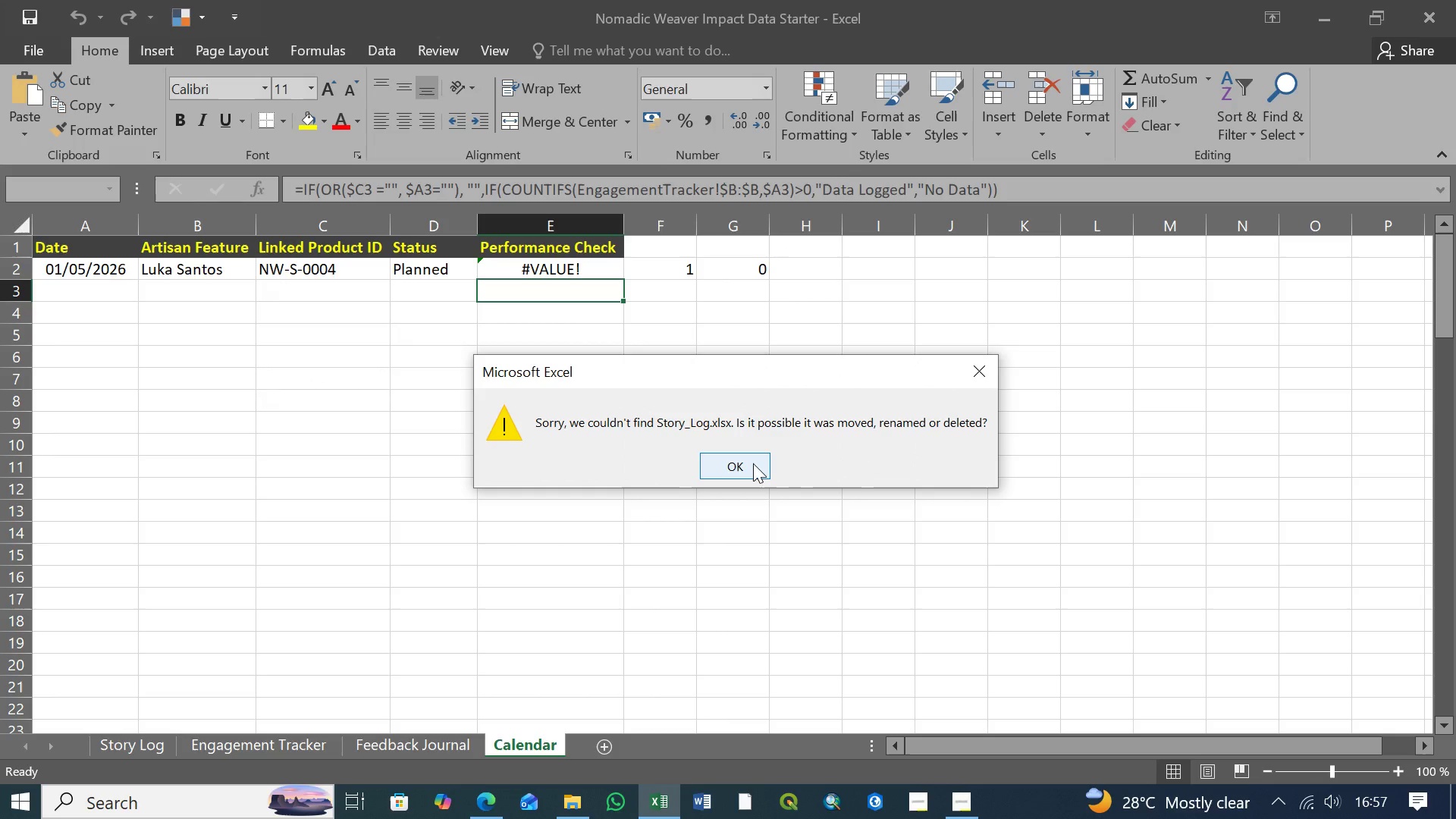 
wait(6.23)
 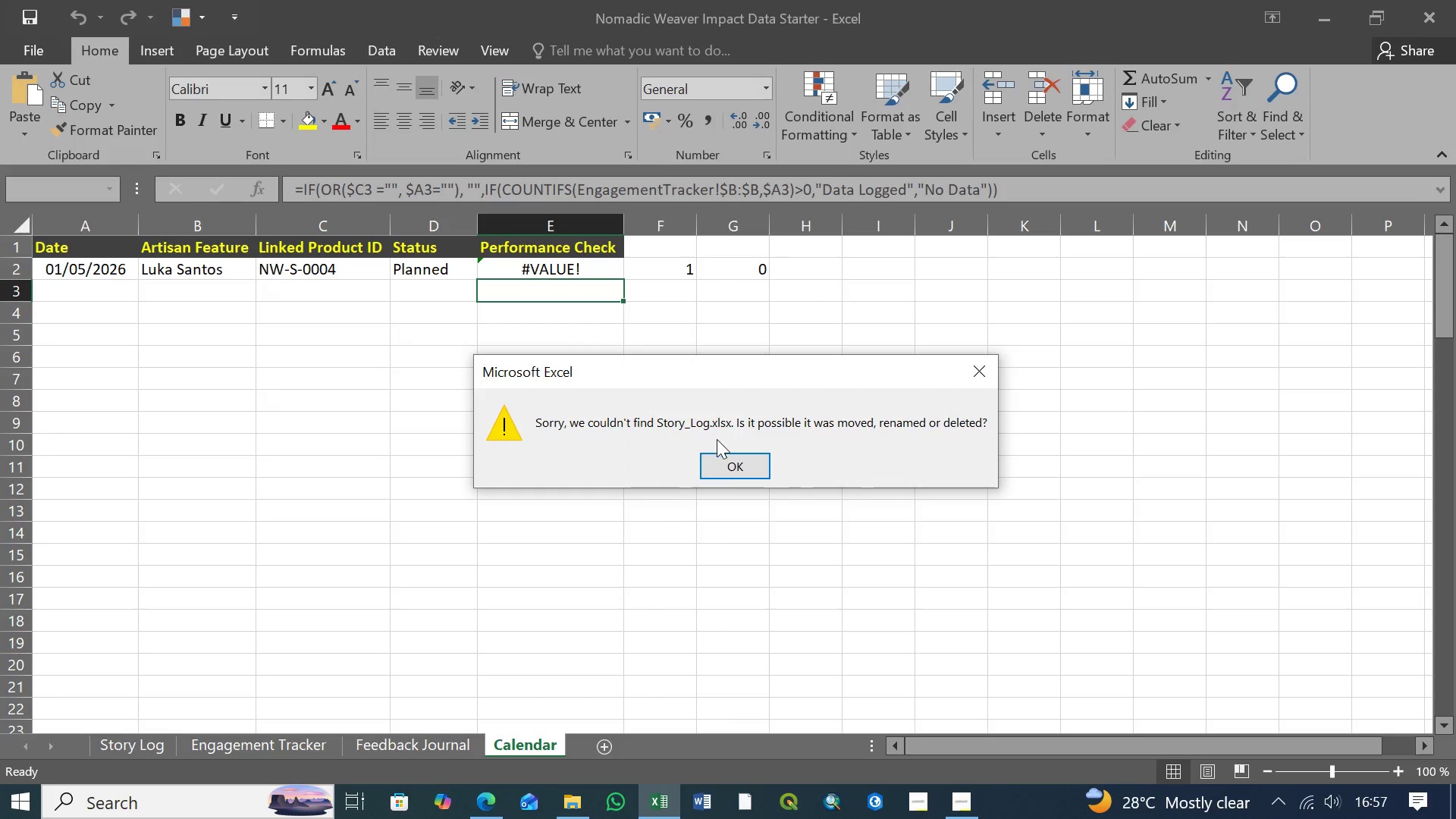 
left_click([753, 463])
 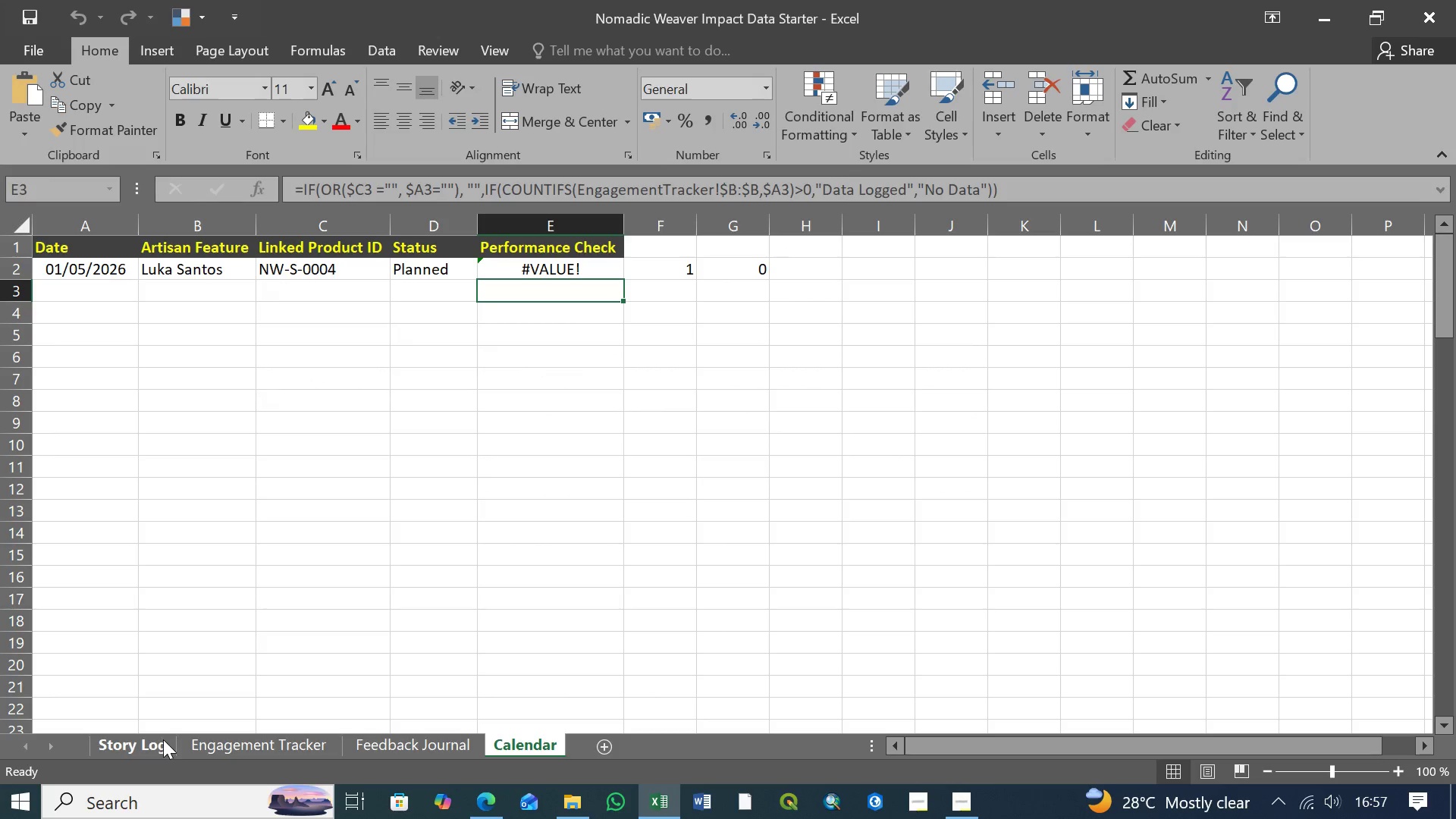 
left_click([154, 745])
 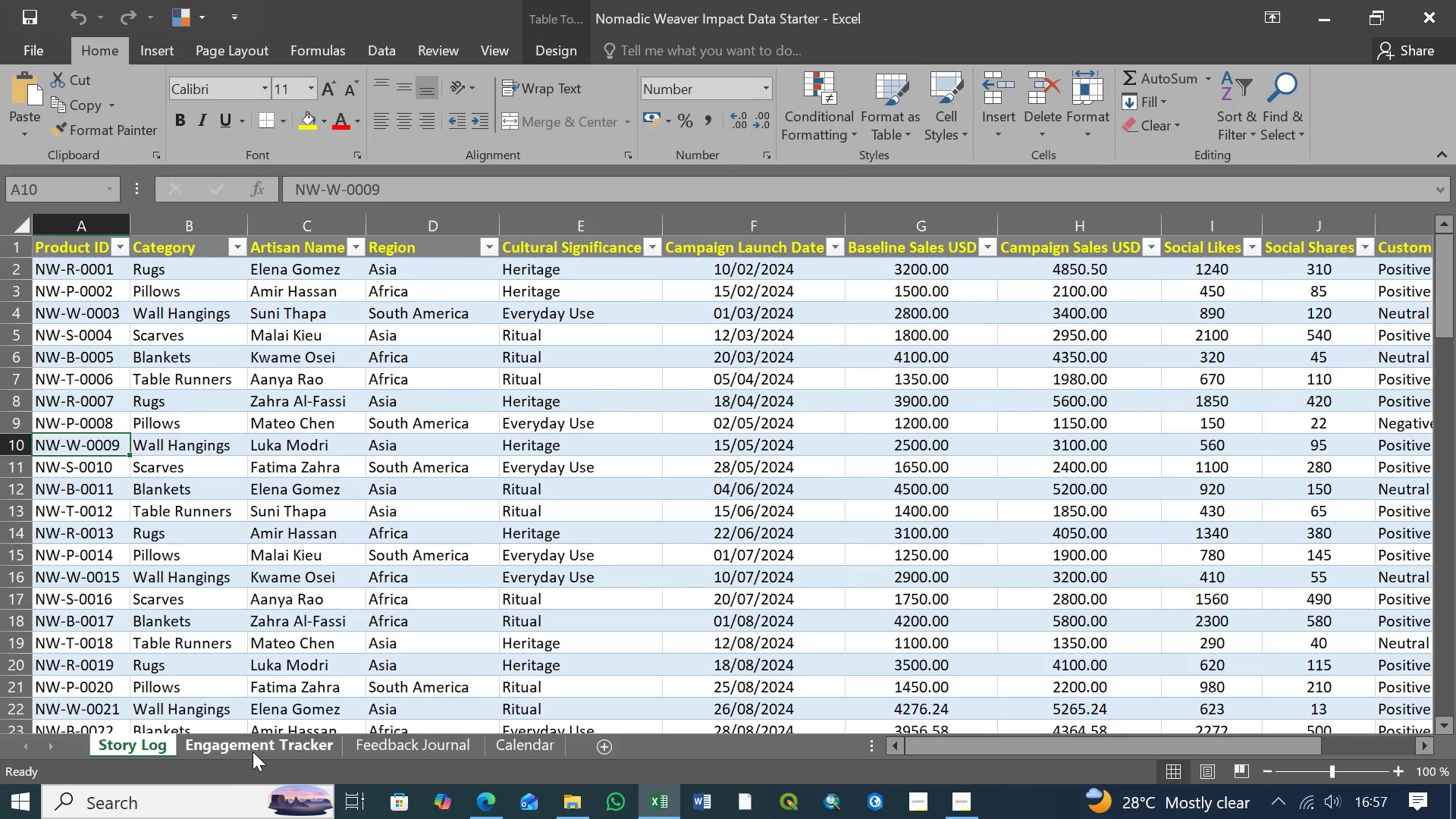 
left_click([259, 745])
 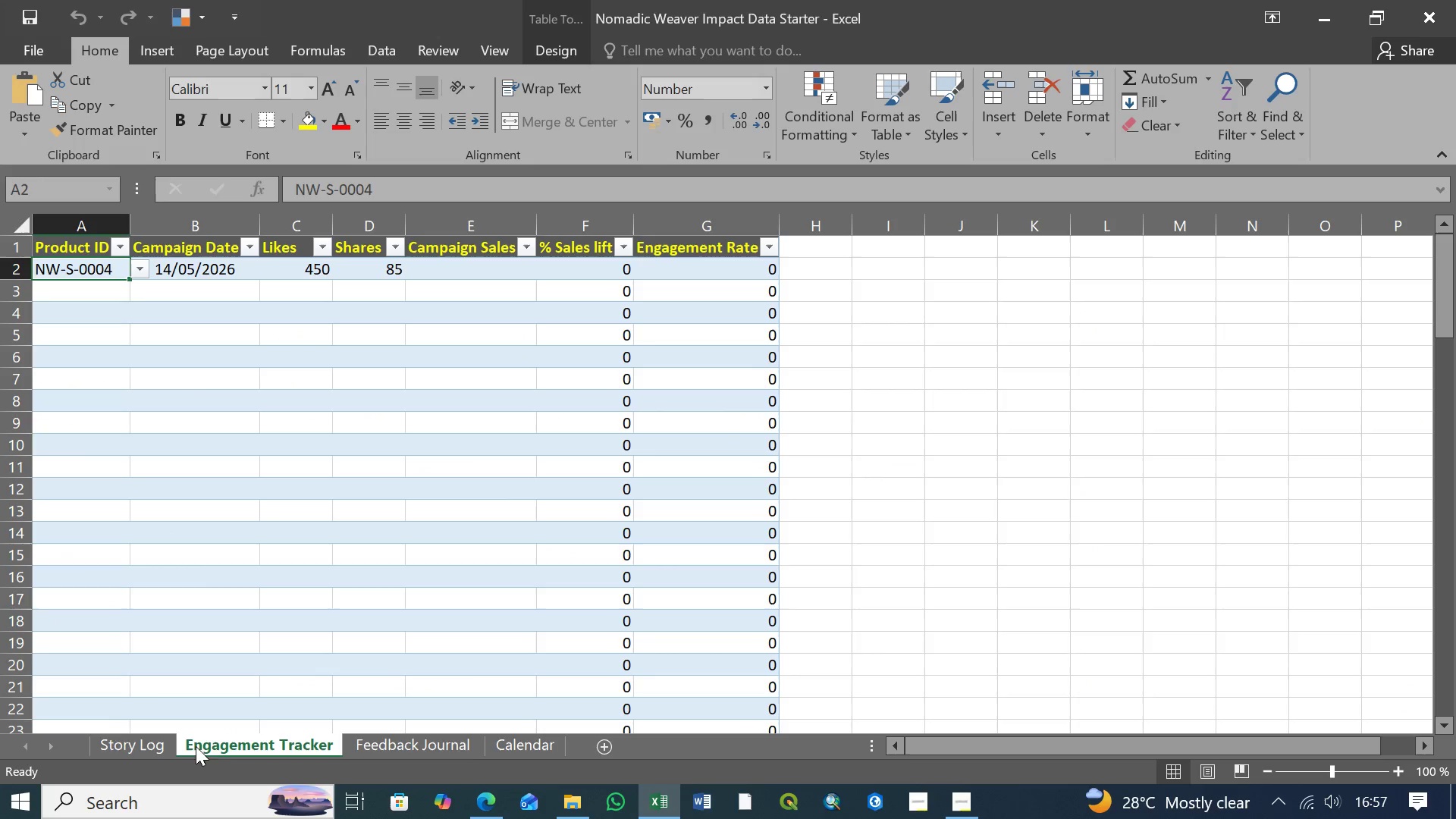 
left_click([150, 742])
 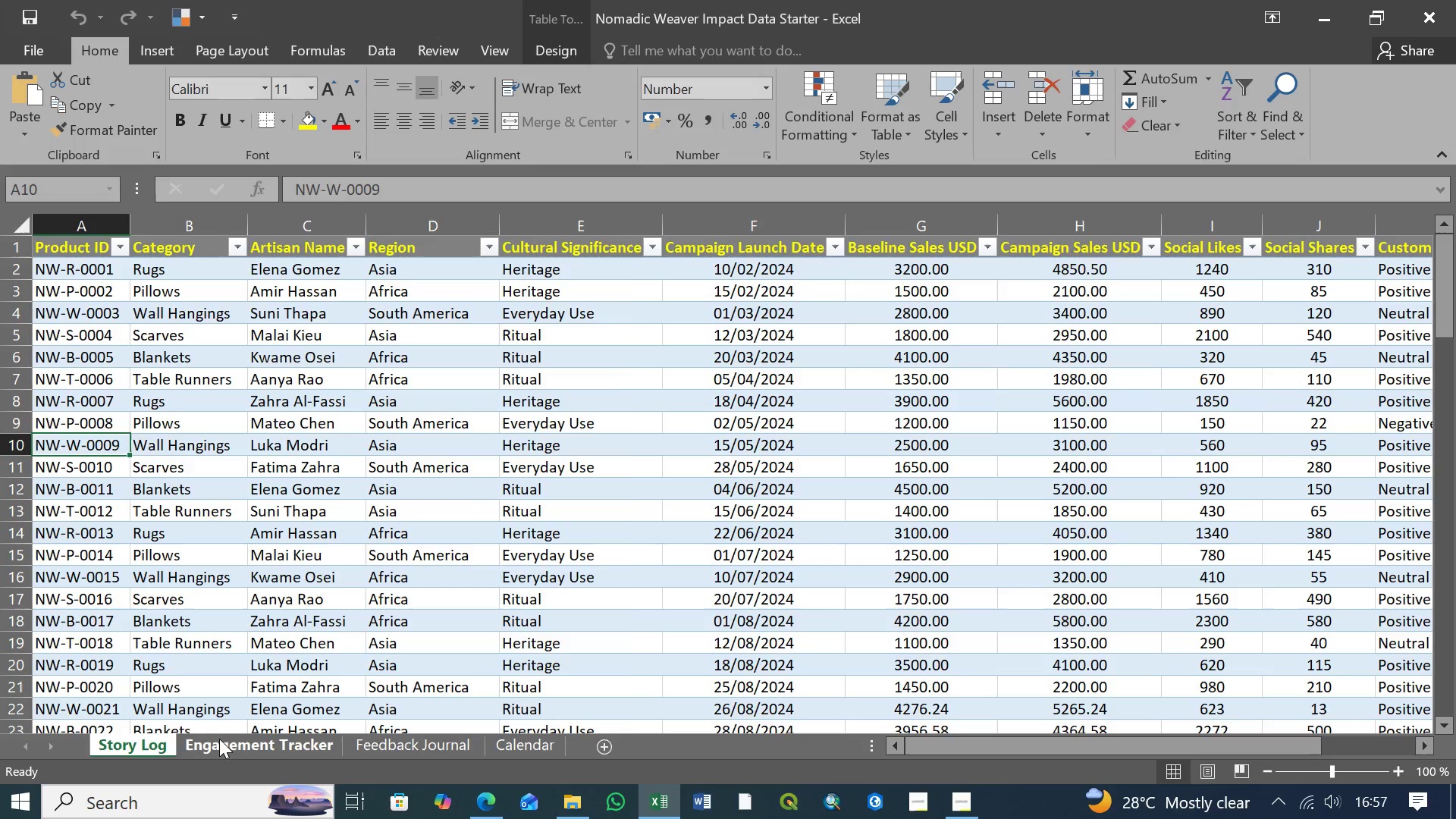 
left_click([219, 739])
 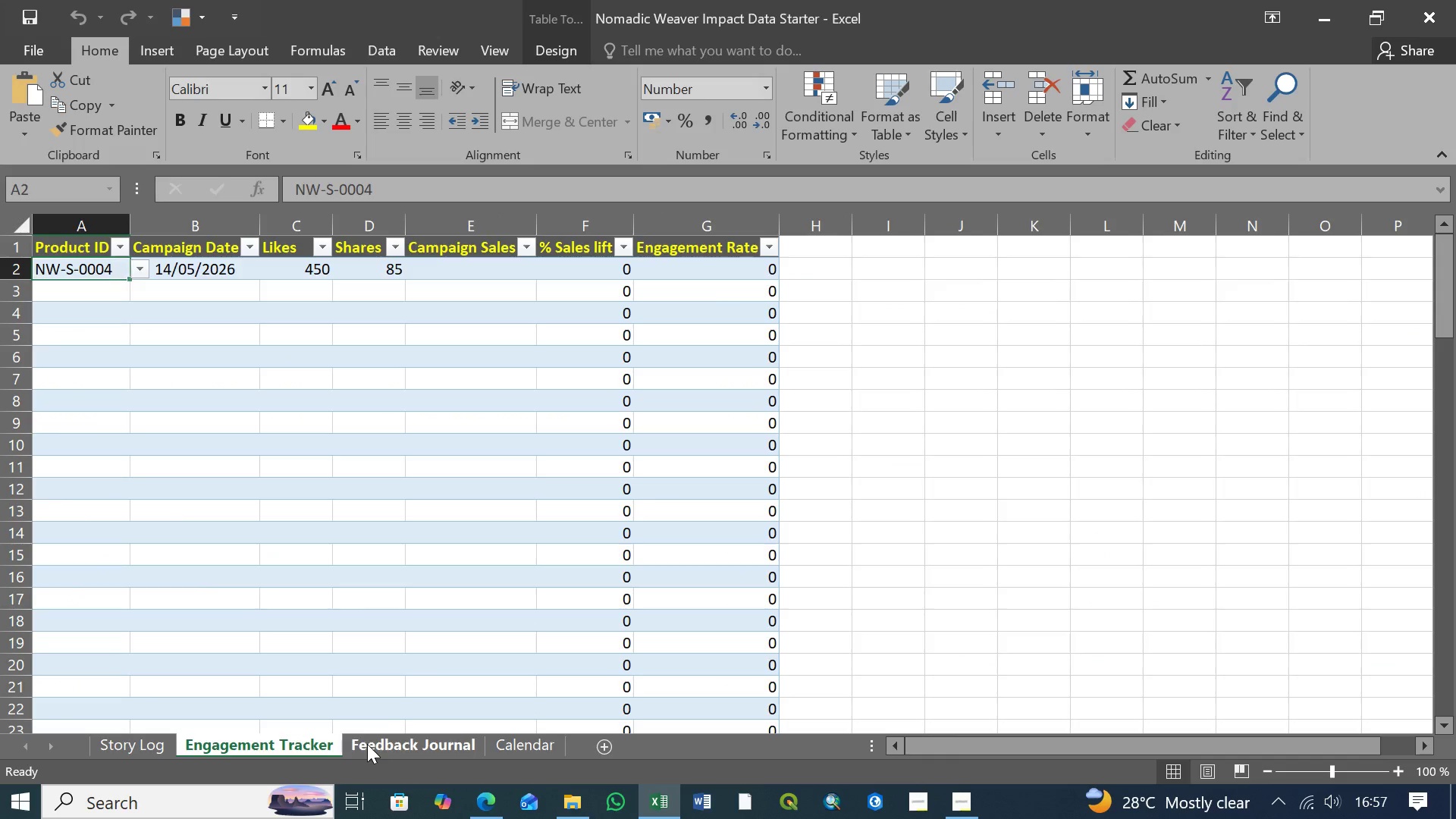 
left_click([367, 744])
 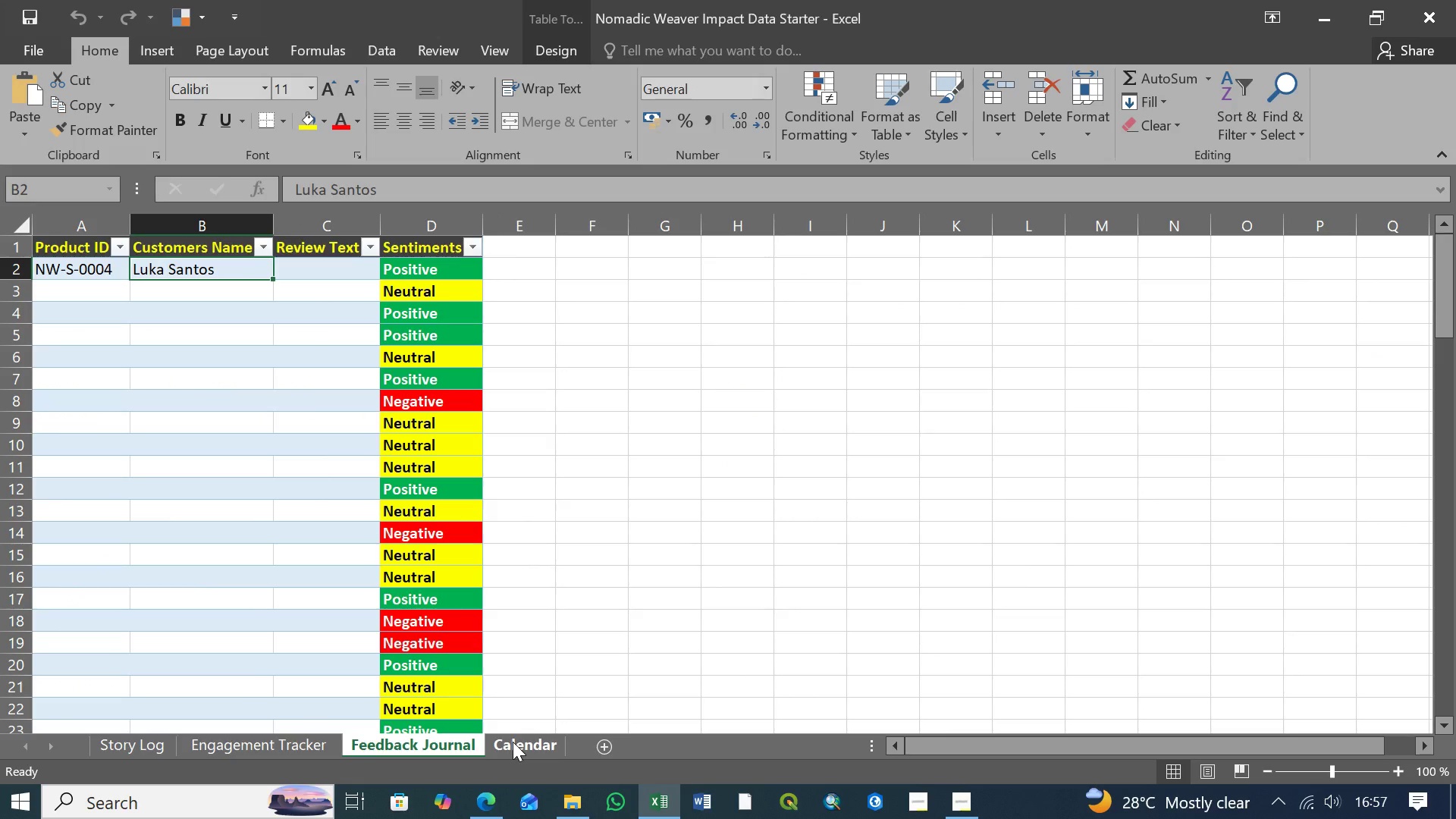 
left_click([528, 742])
 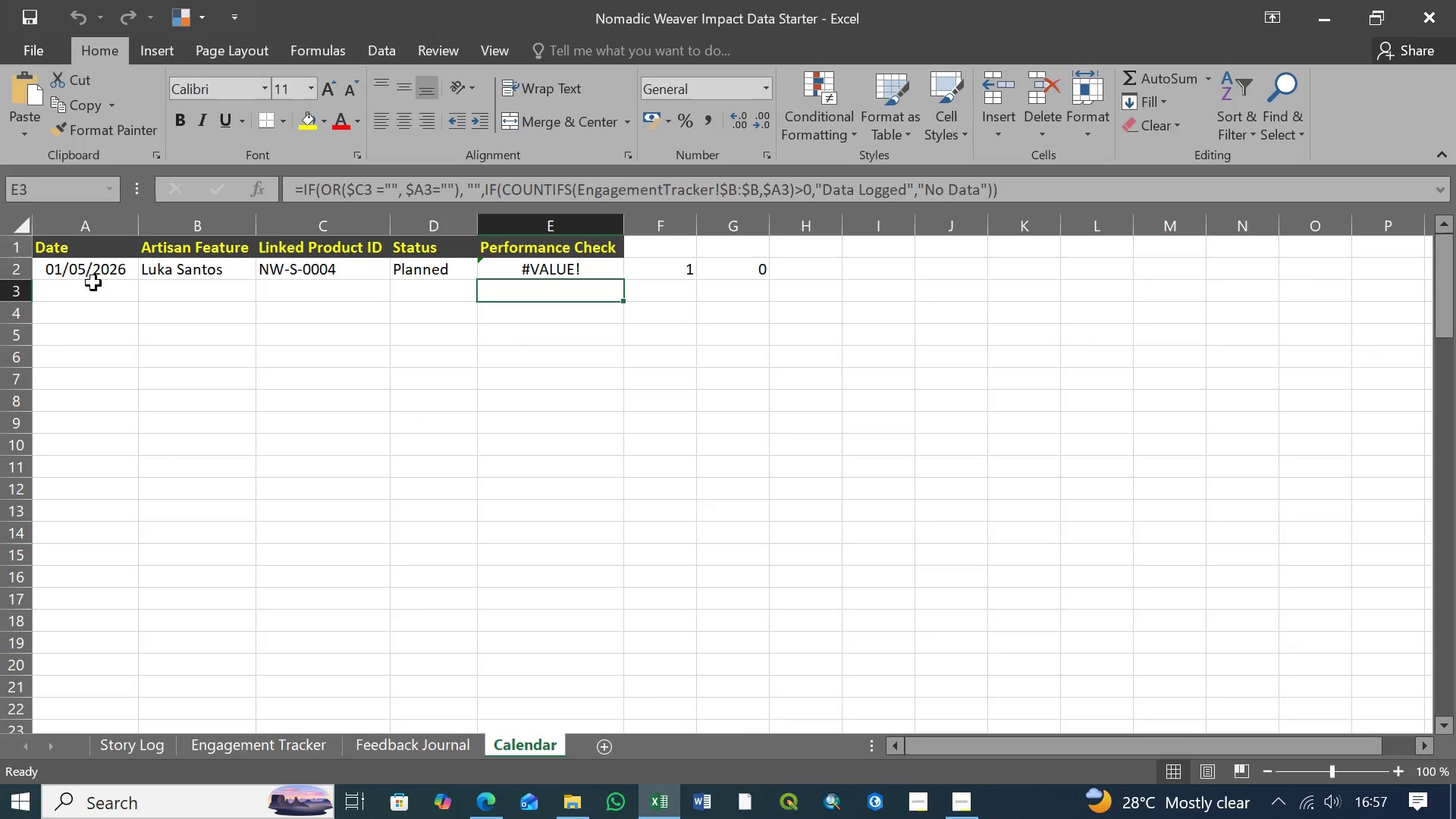 
left_click([104, 272])
 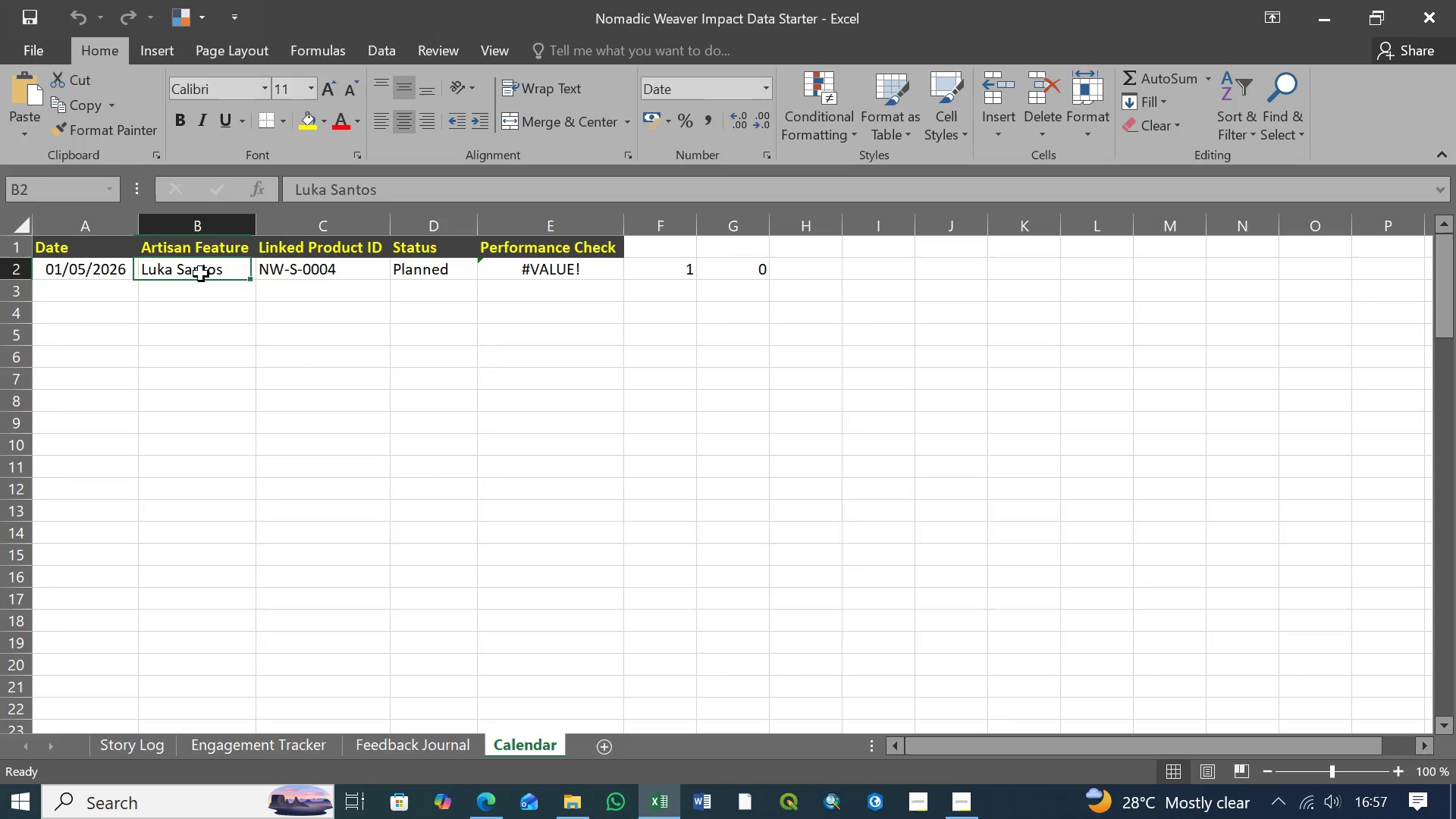 
left_click([190, 274])
 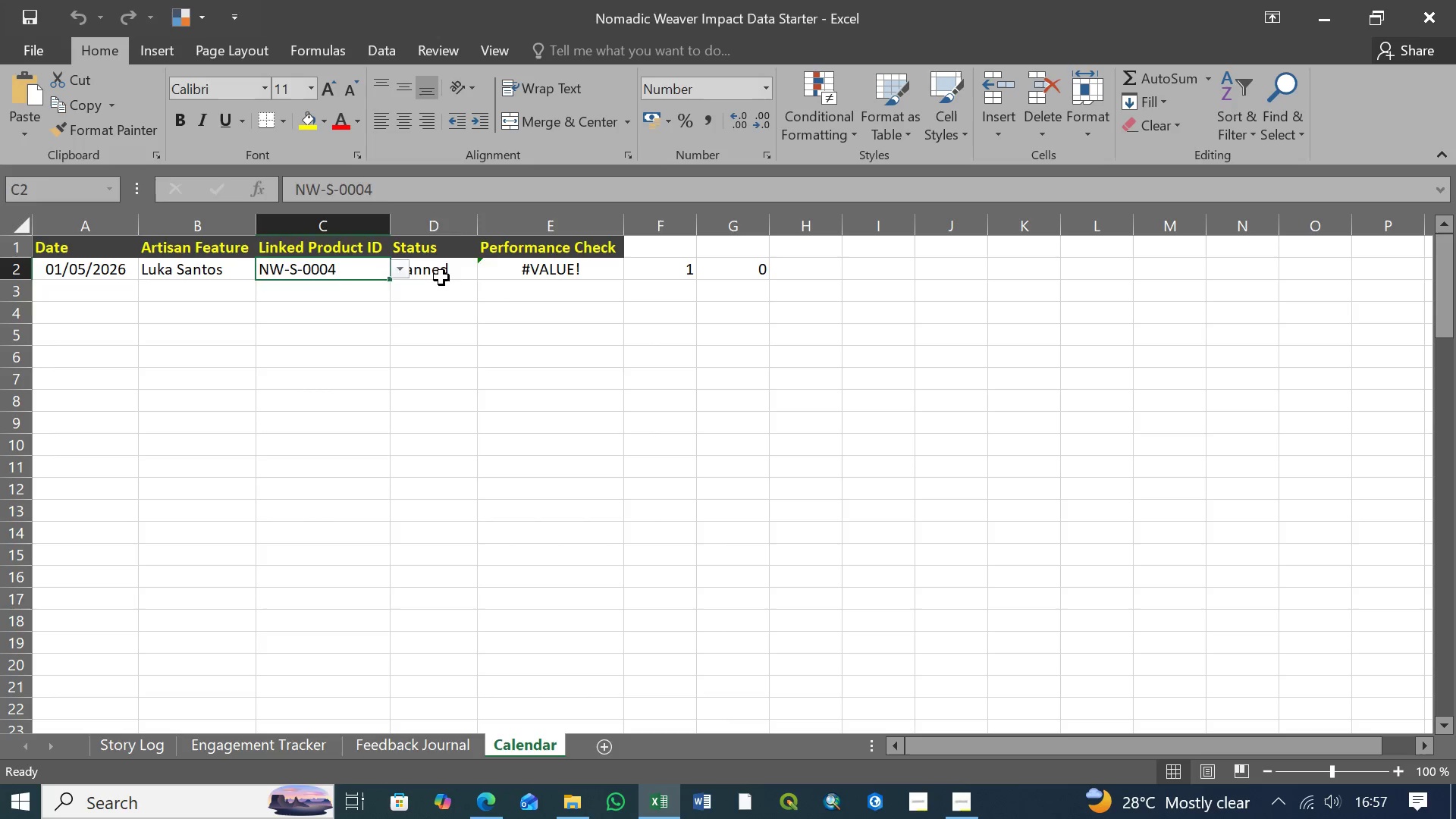 
double_click([441, 278])
 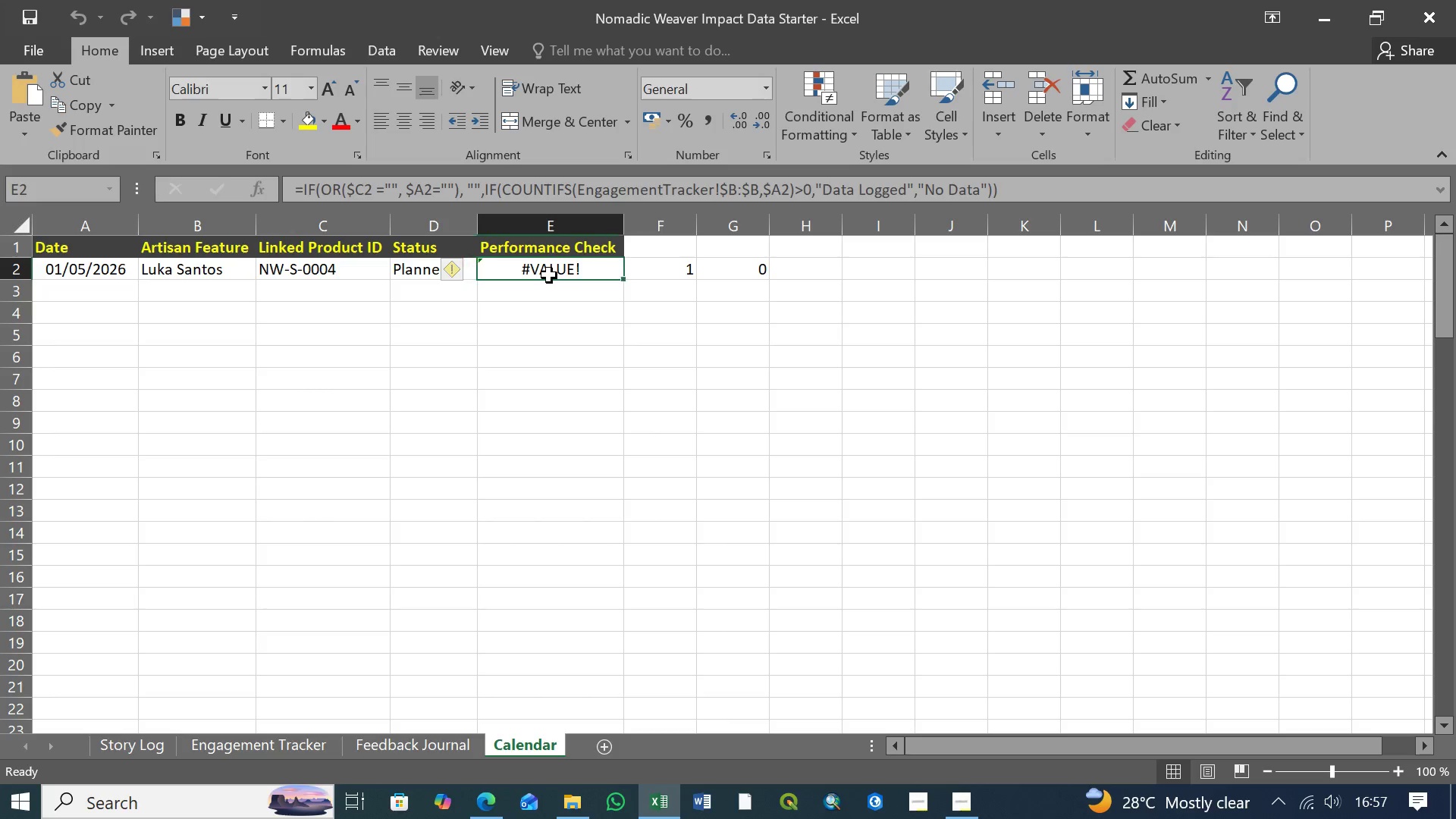 
triple_click([549, 275])
 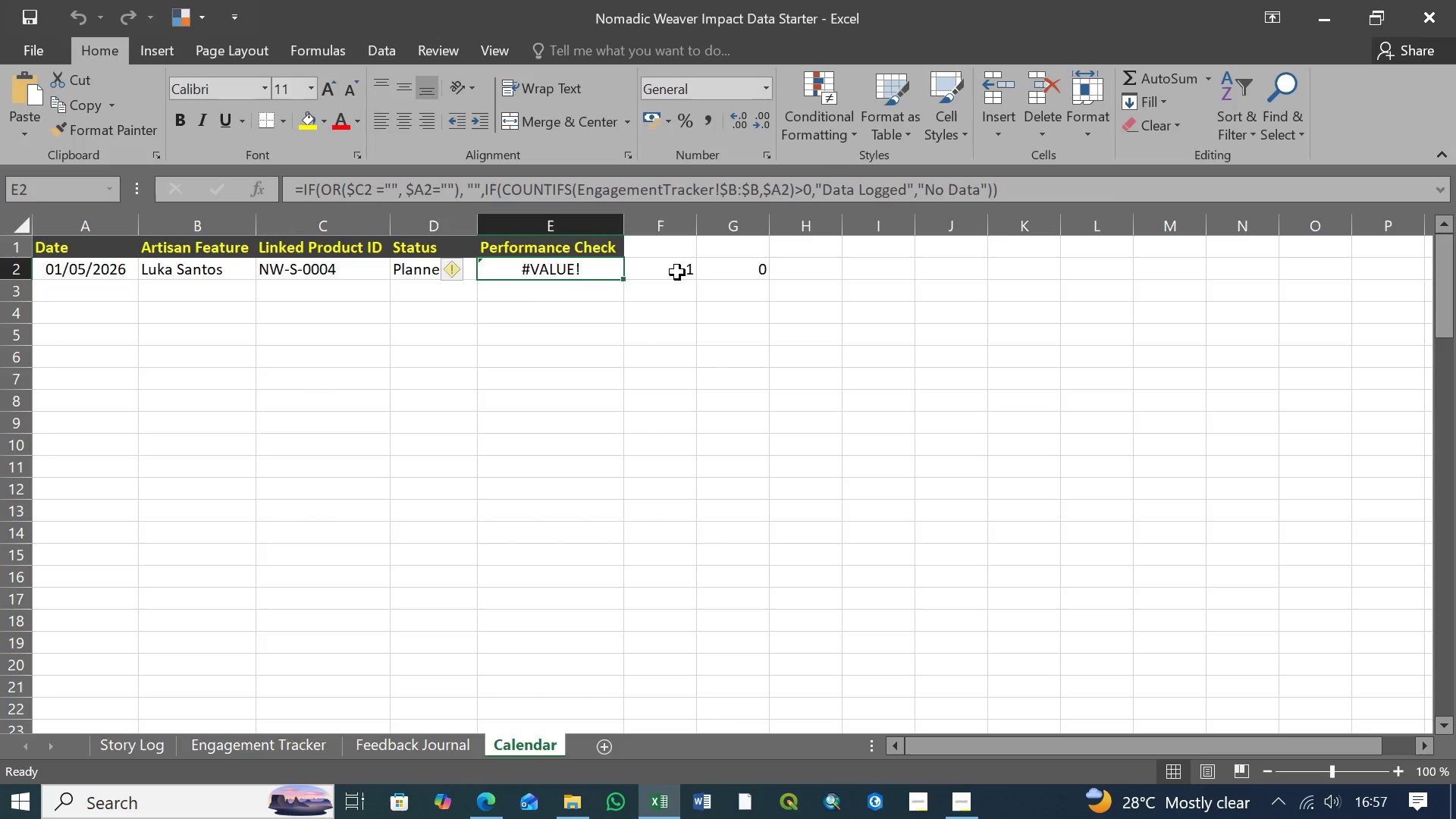 
left_click([677, 272])
 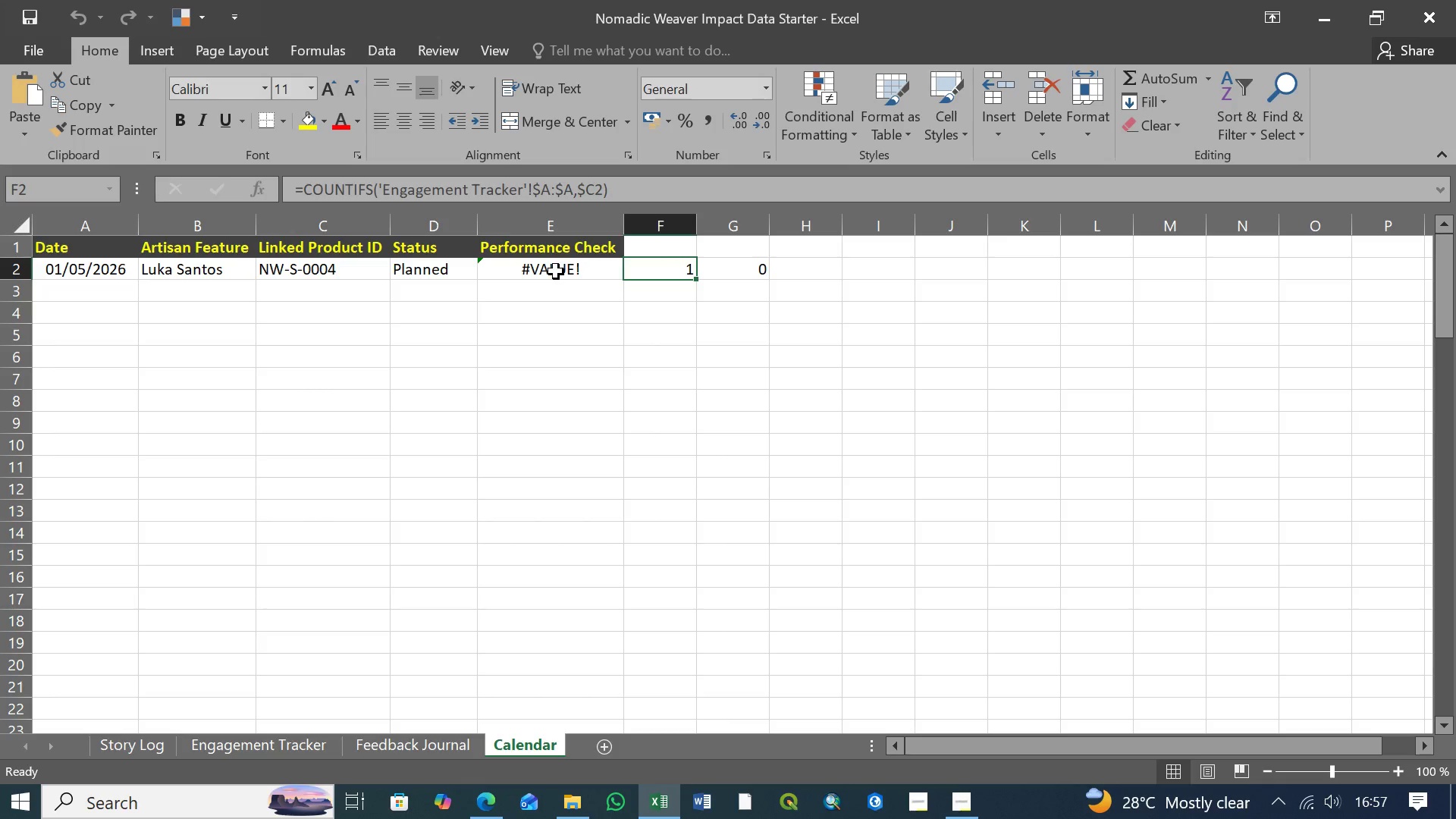 
left_click([556, 271])
 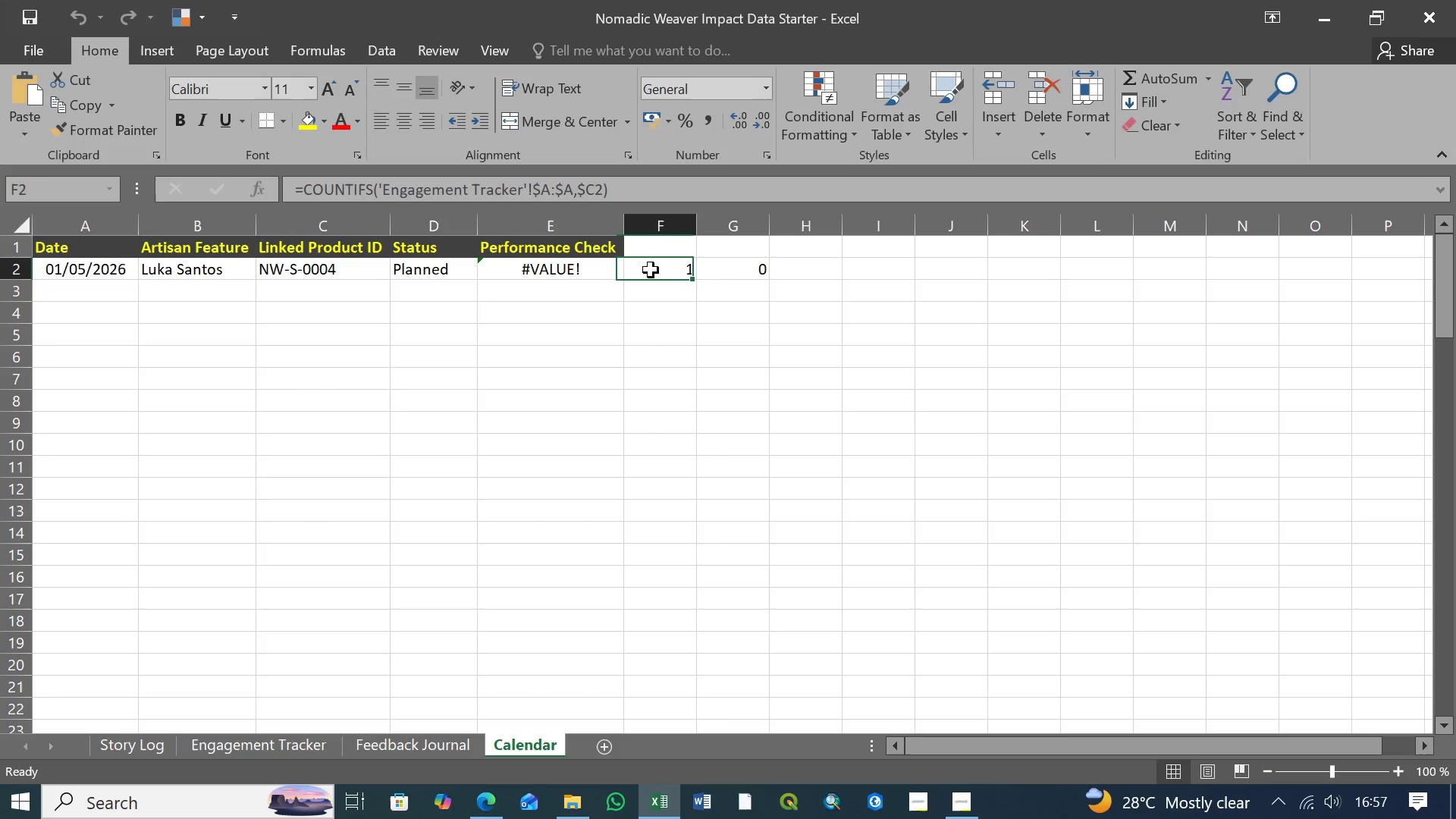 
left_click([651, 270])
 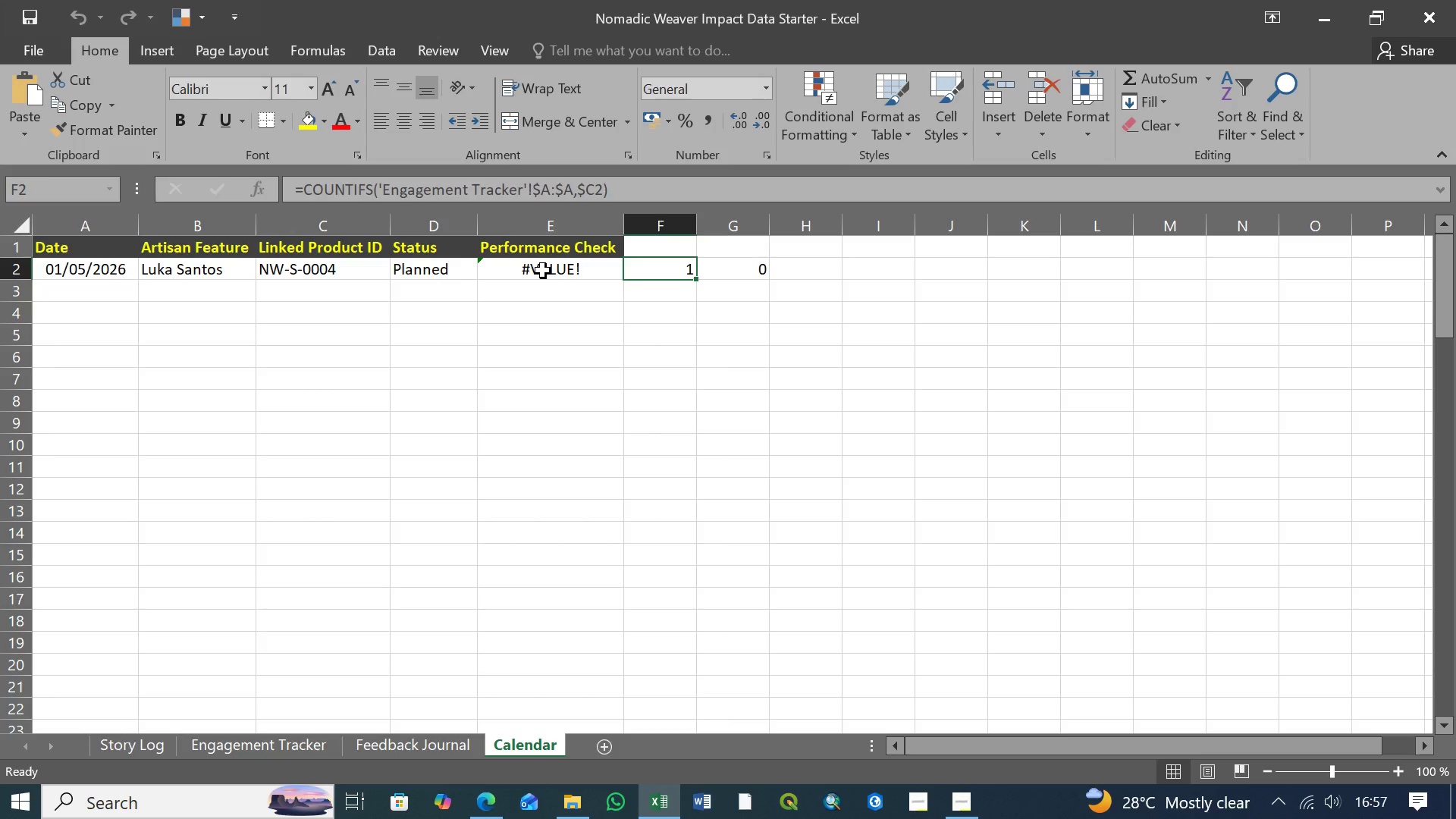 
left_click([543, 271])
 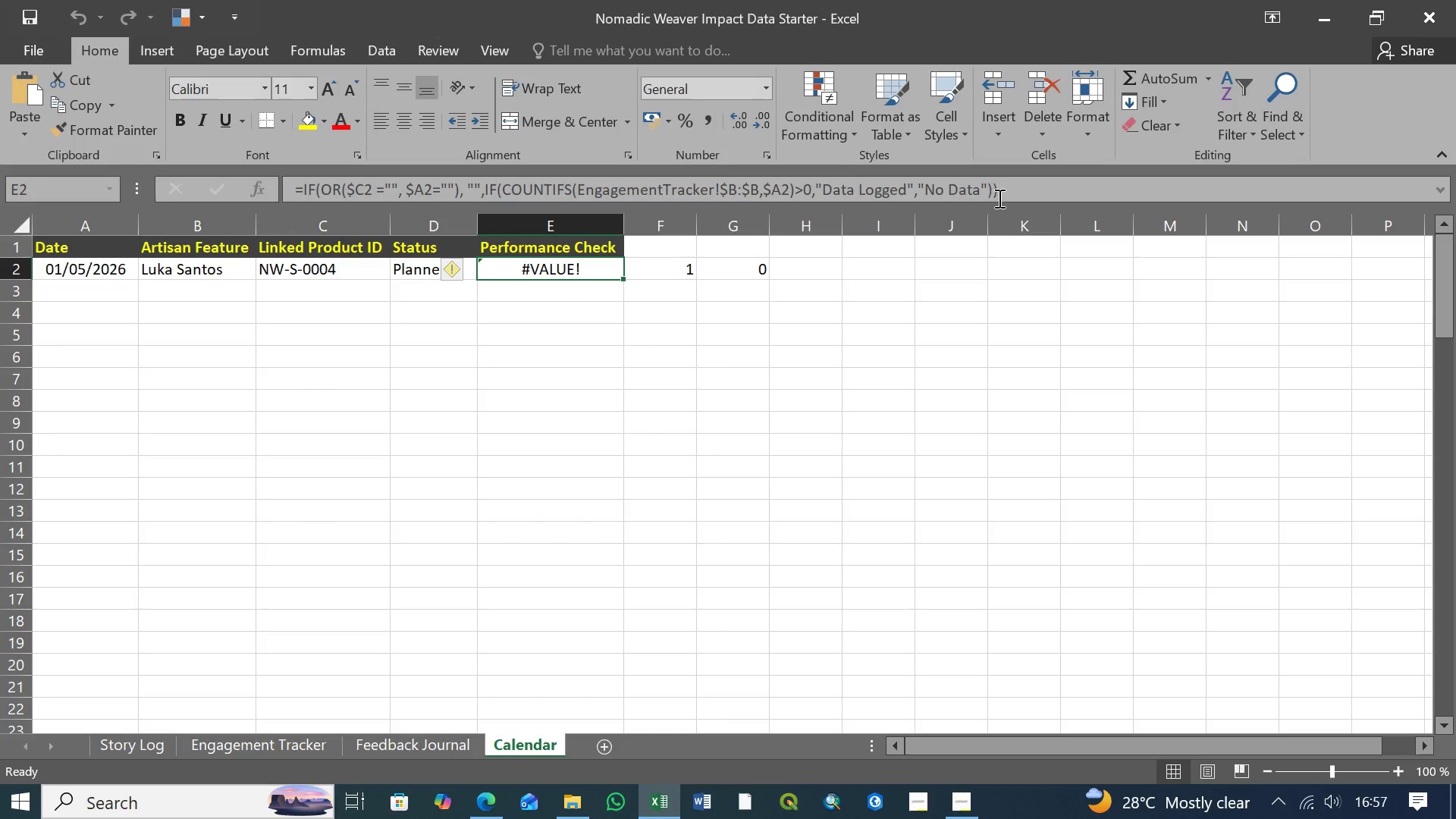 
left_click([1000, 187])
 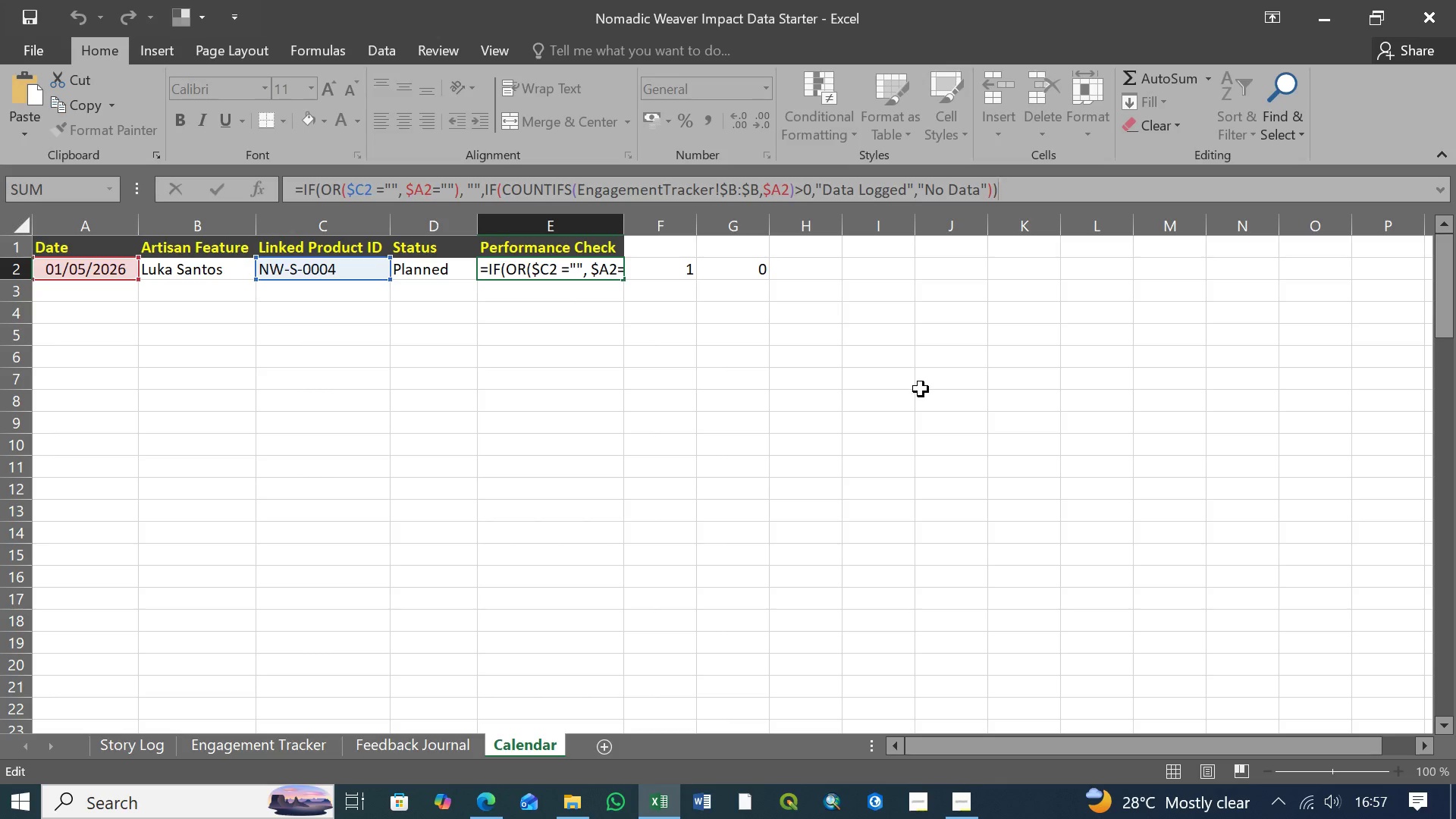 
key(Enter)
 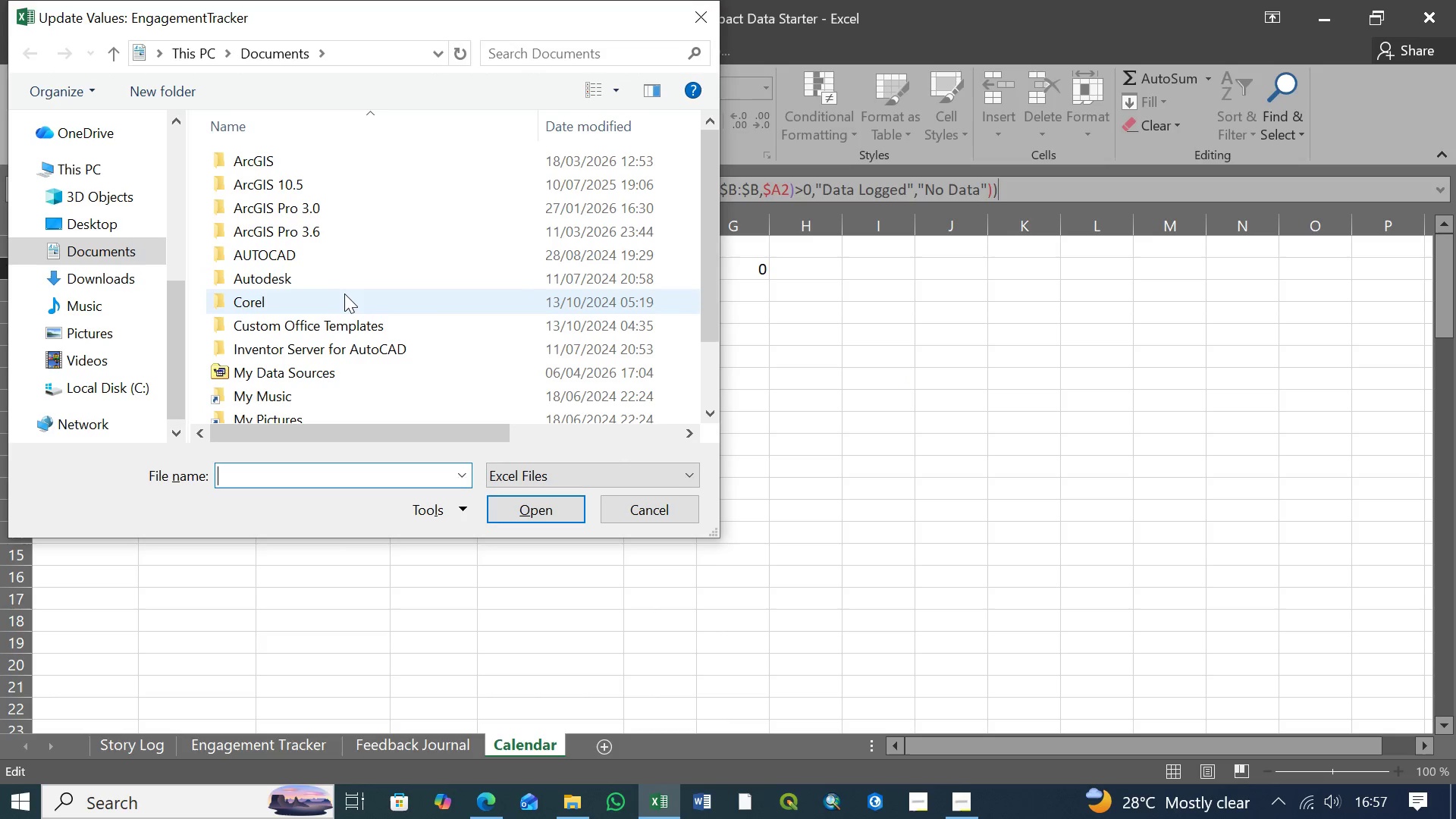 
middle_click([337, 303])
 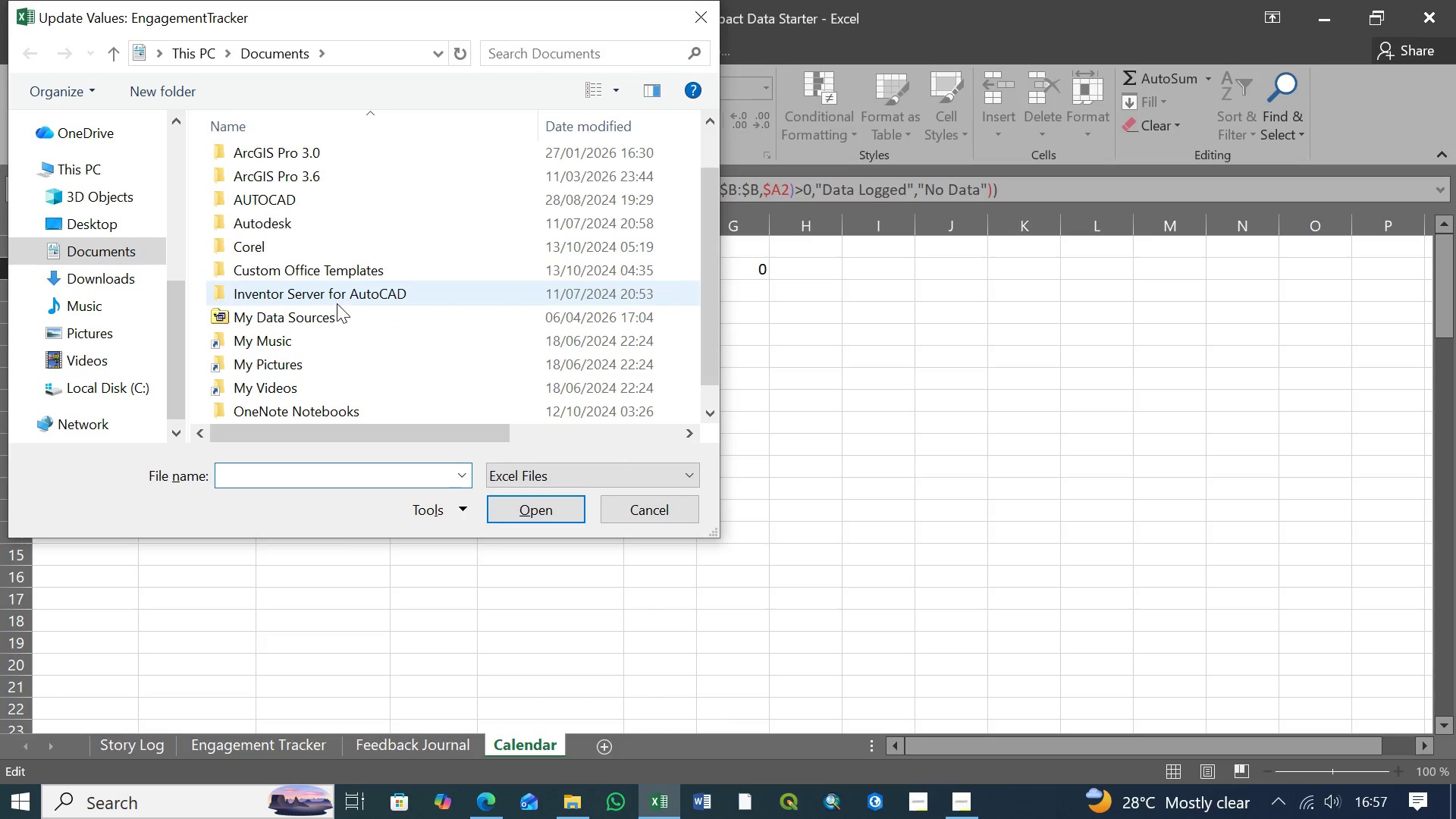 
scroll: coordinate [337, 303], scroll_direction: down, amount: 1.0
 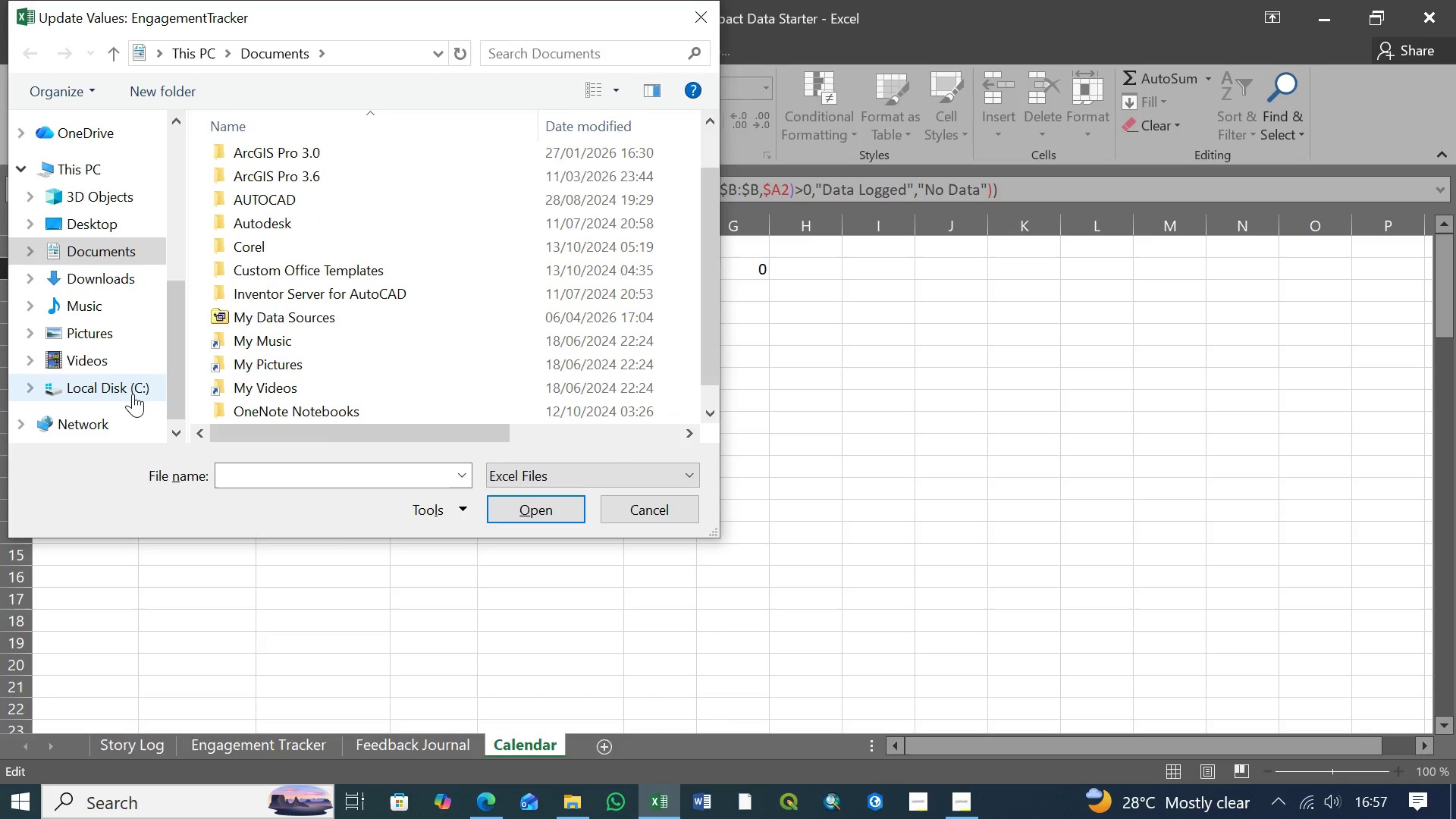 
double_click([133, 394])
 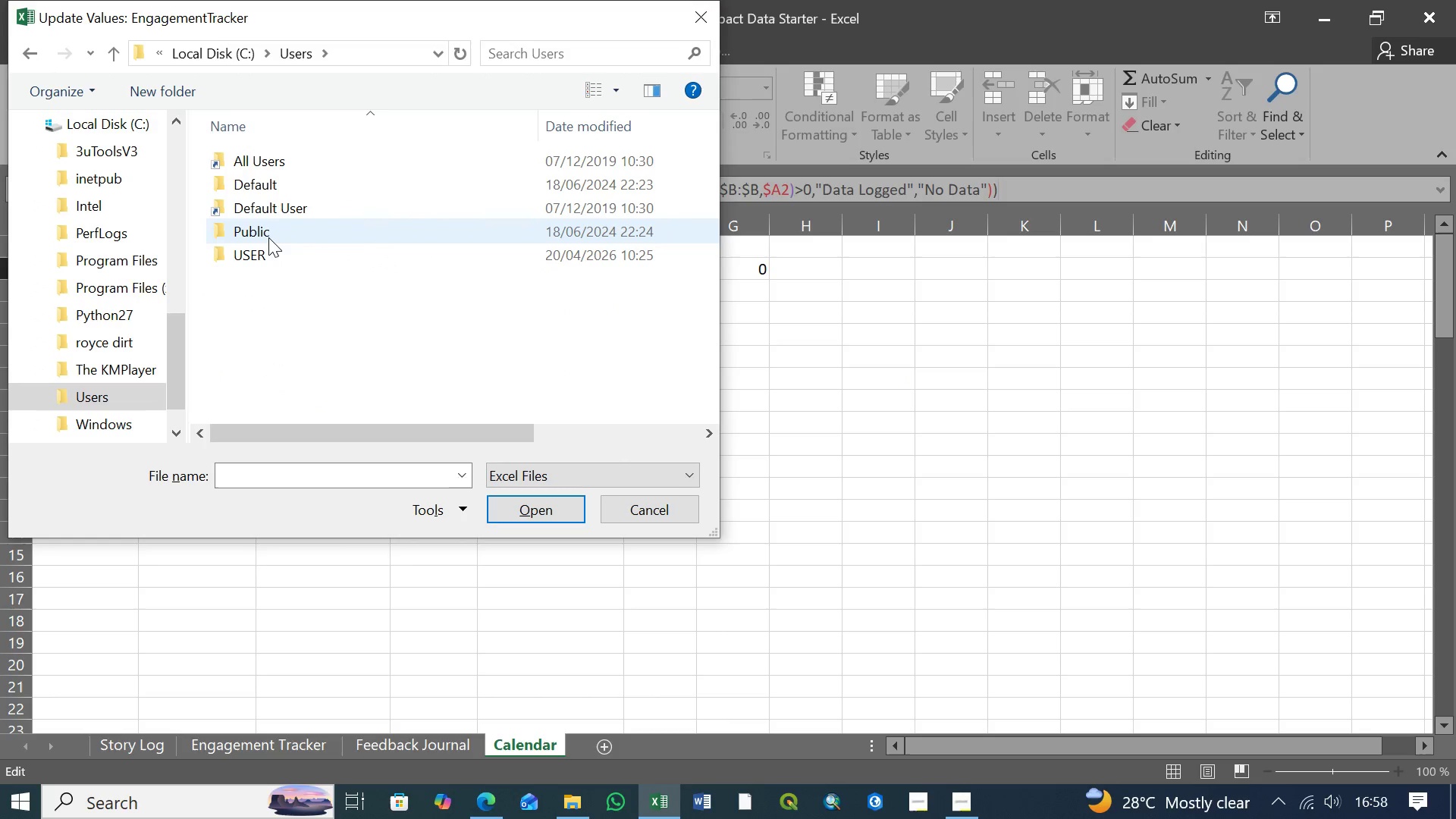 
double_click([262, 253])
 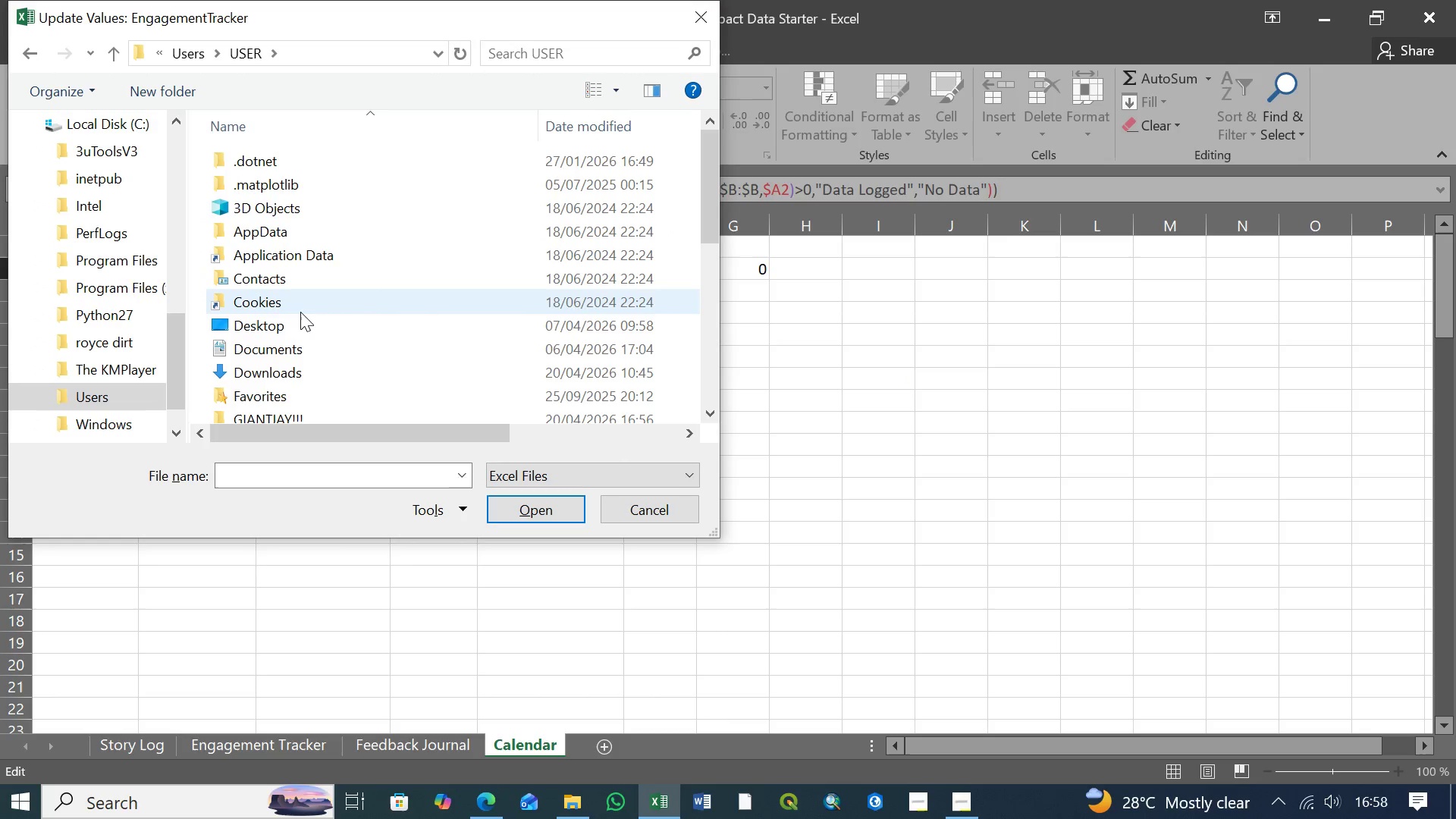 
middle_click([301, 312])
 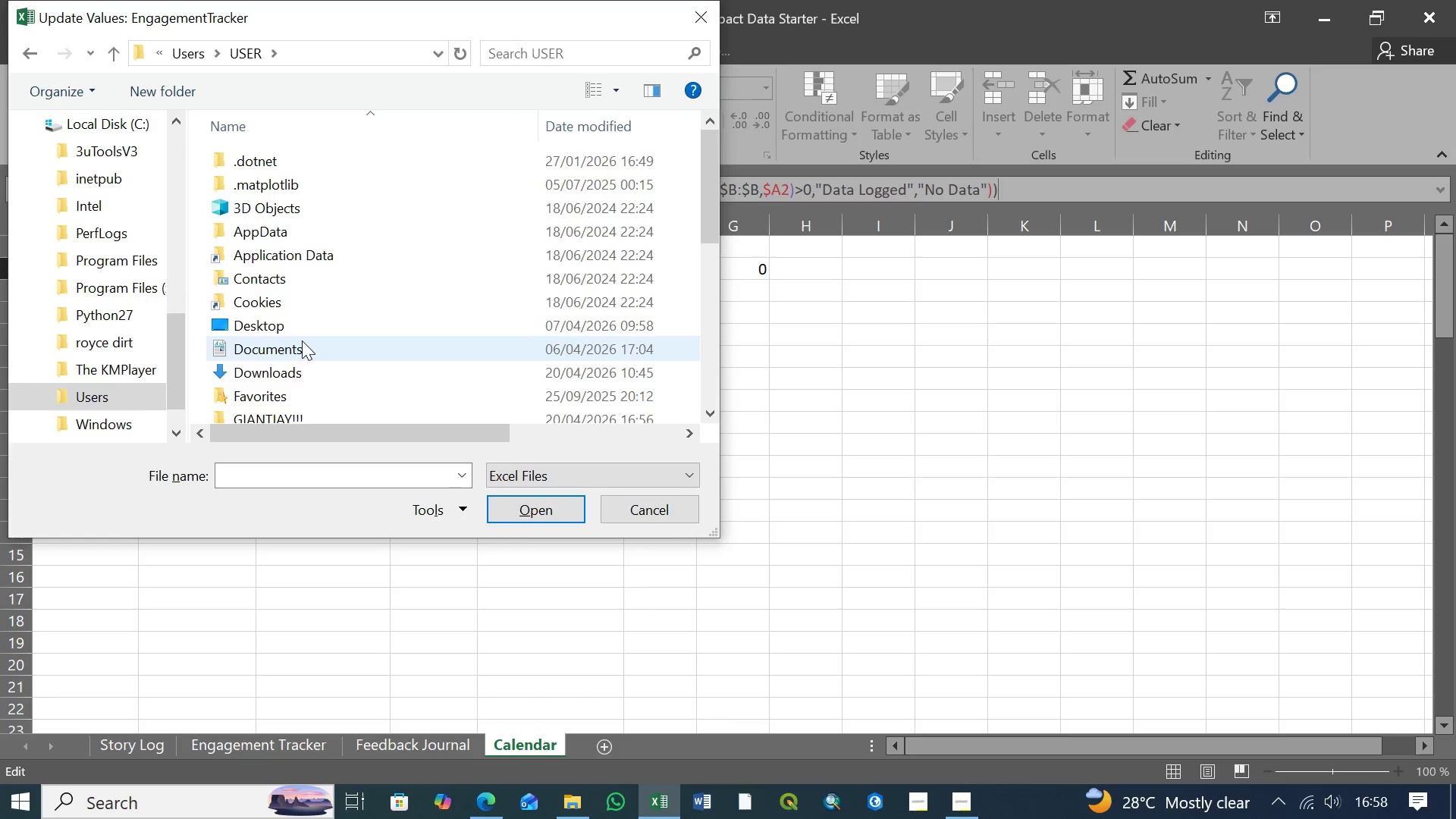 
scroll: coordinate [302, 340], scroll_direction: down, amount: 2.0
 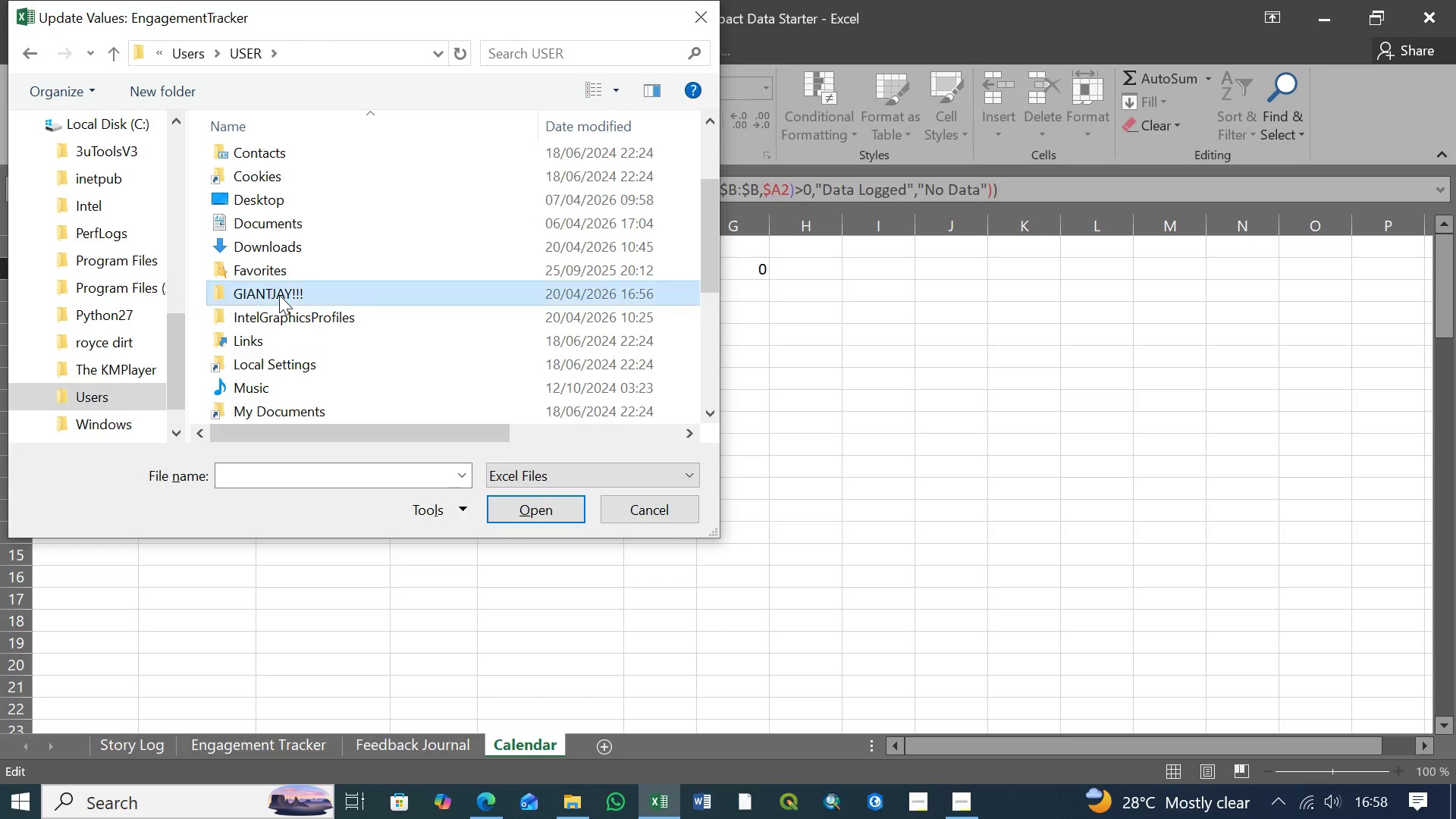 
double_click([279, 295])
 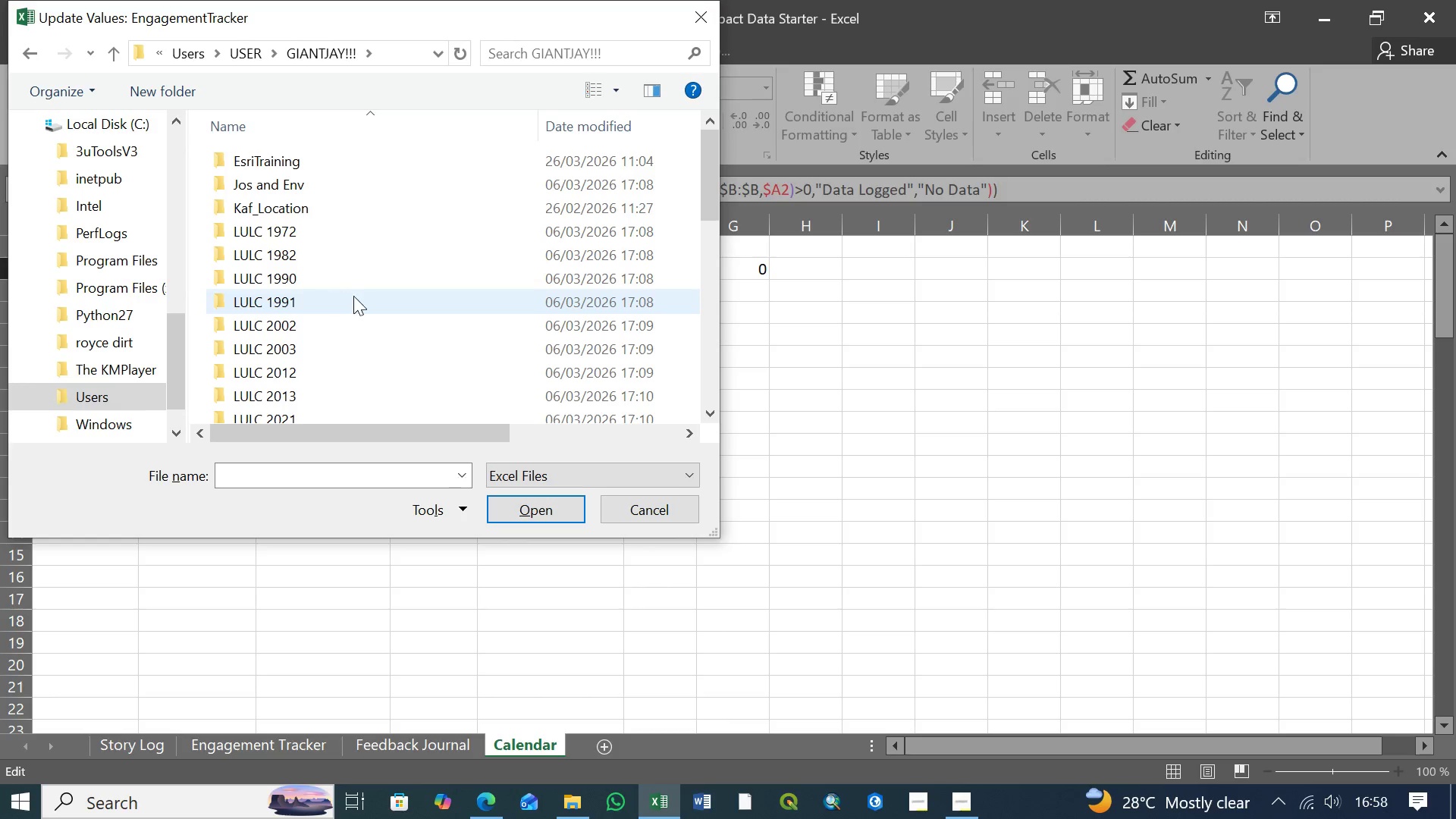 
scroll: coordinate [325, 323], scroll_direction: down, amount: 10.0
 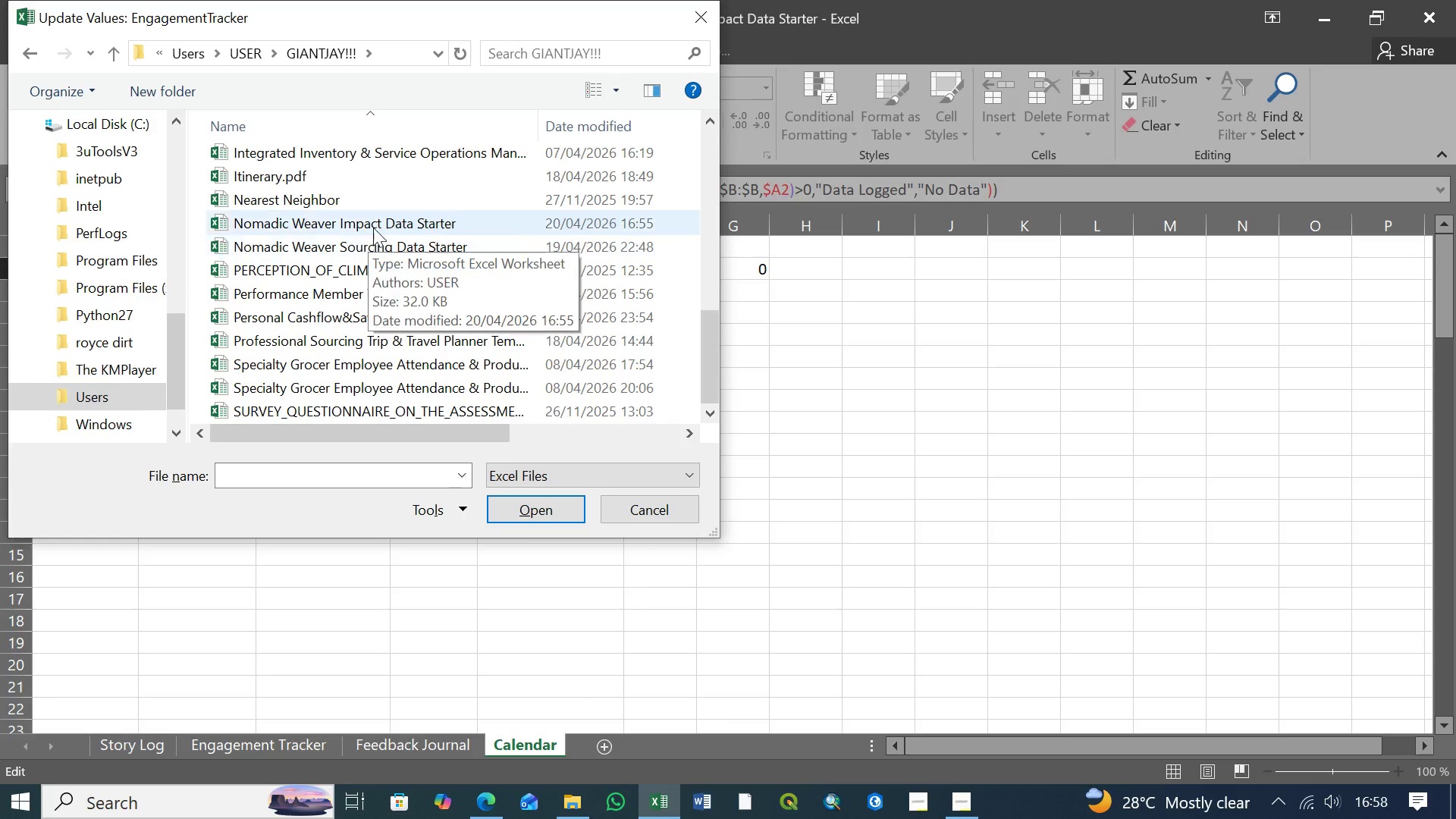 
left_click([378, 221])
 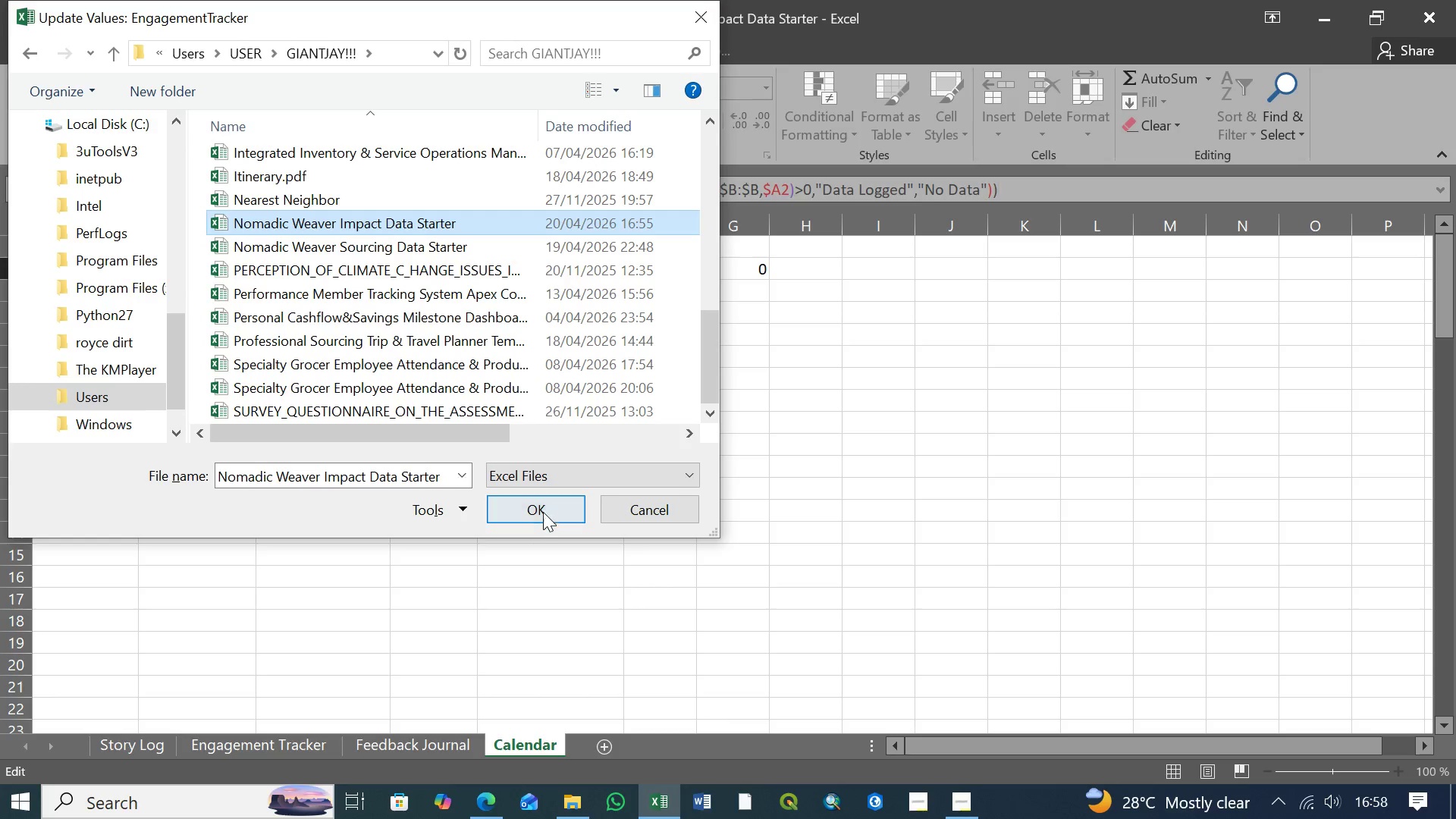 
left_click([542, 509])
 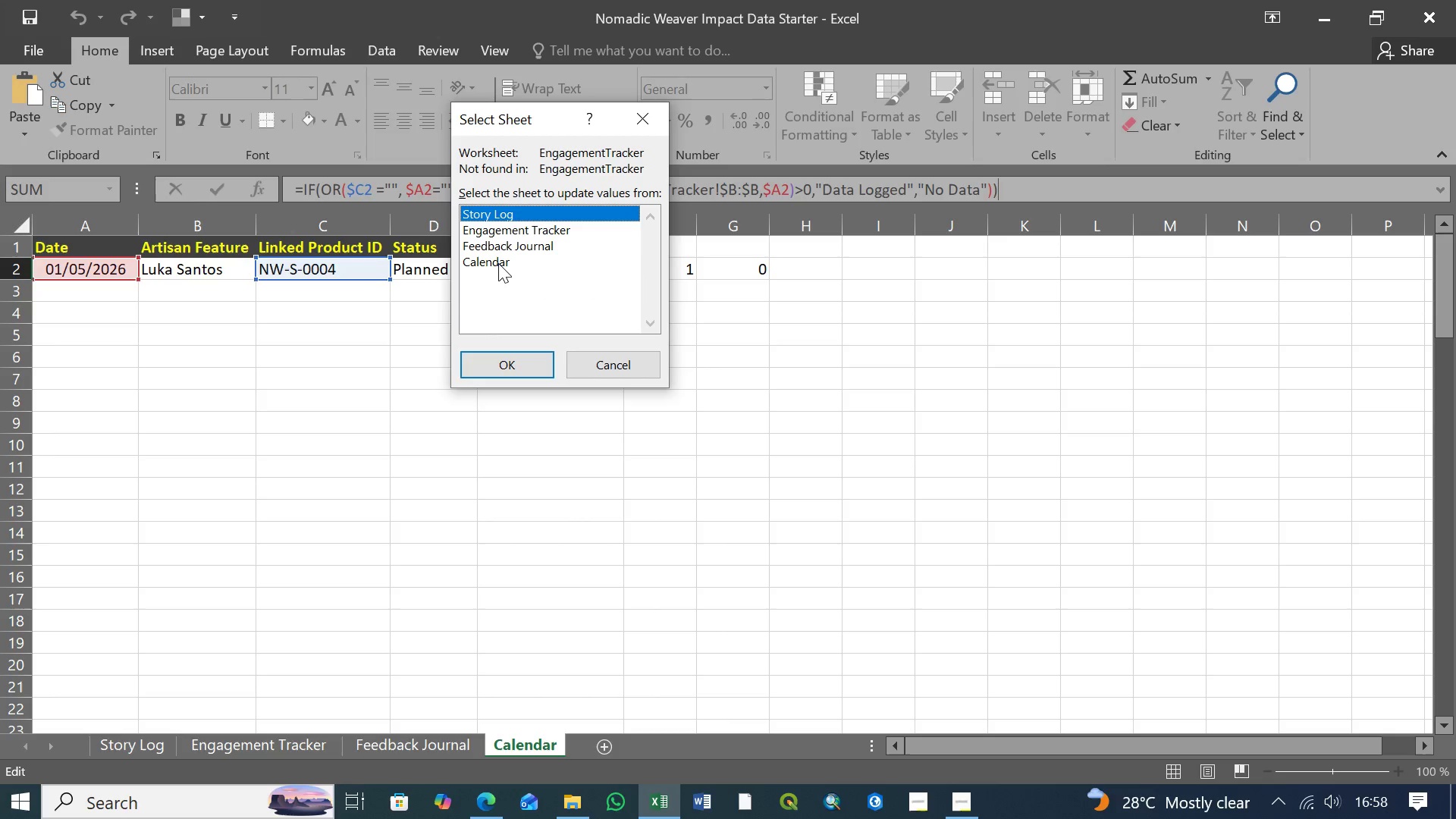 
wait(15.2)
 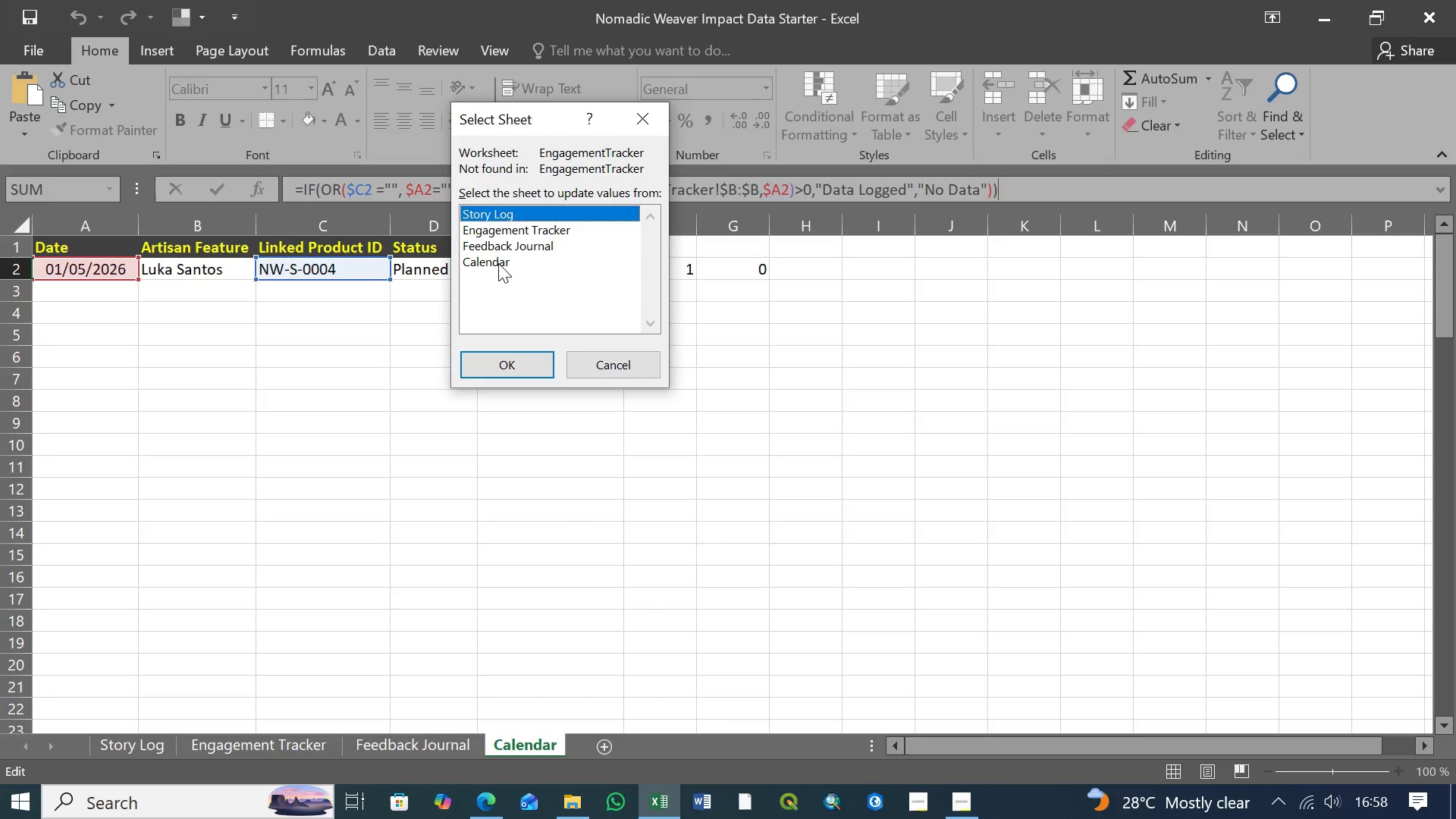 
left_click([499, 260])
 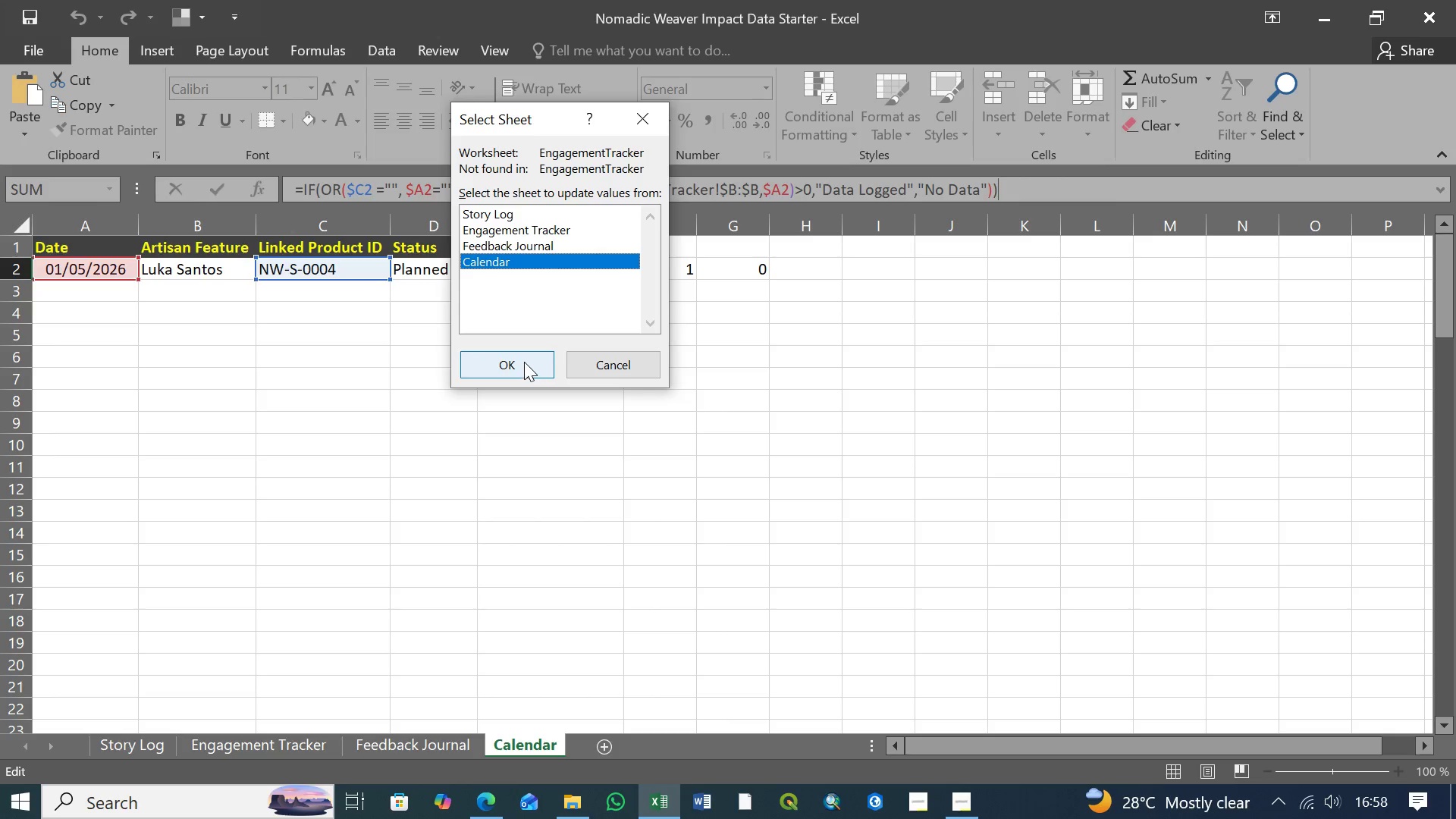 
left_click([523, 362])
 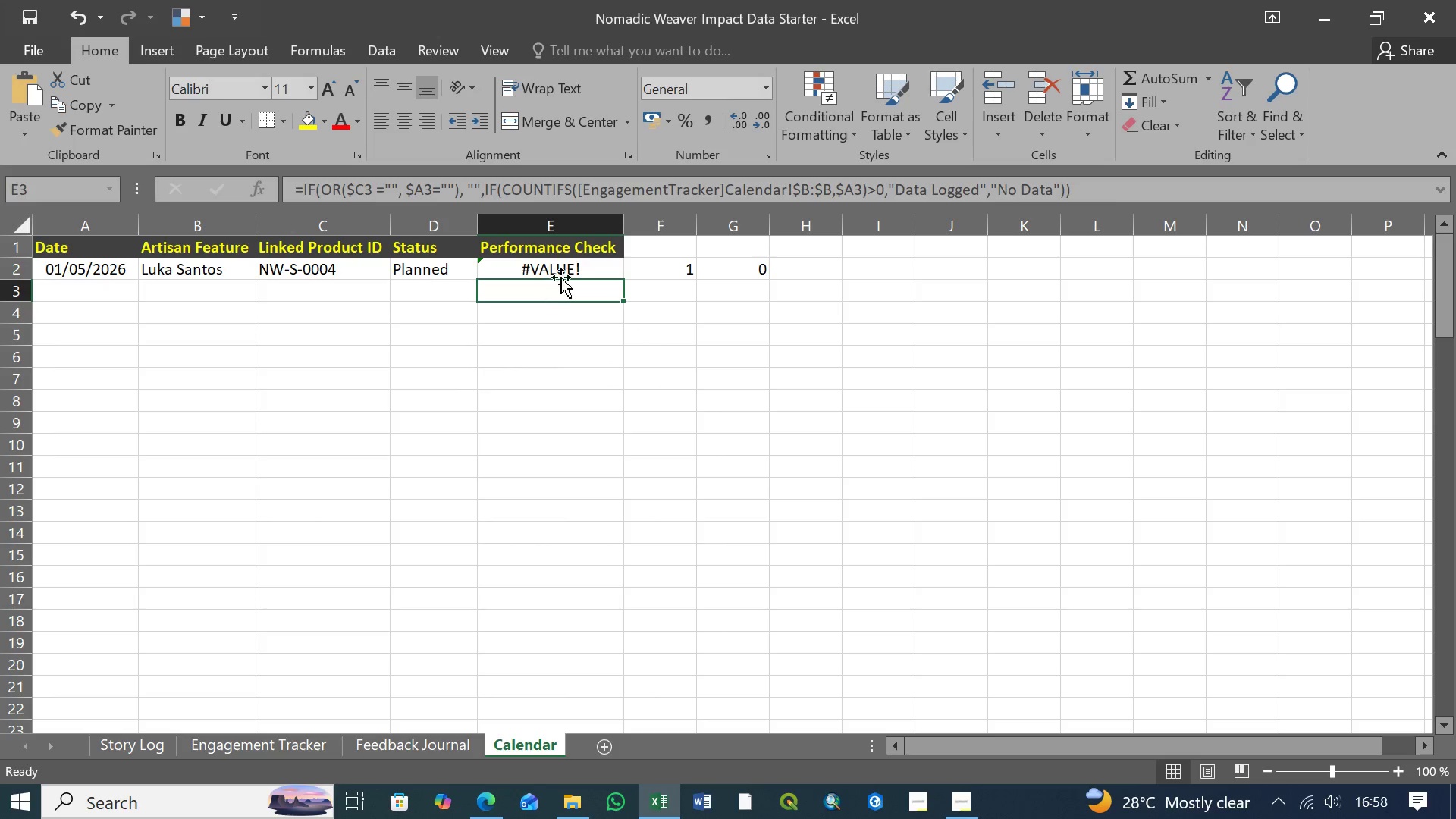 
left_click([571, 268])
 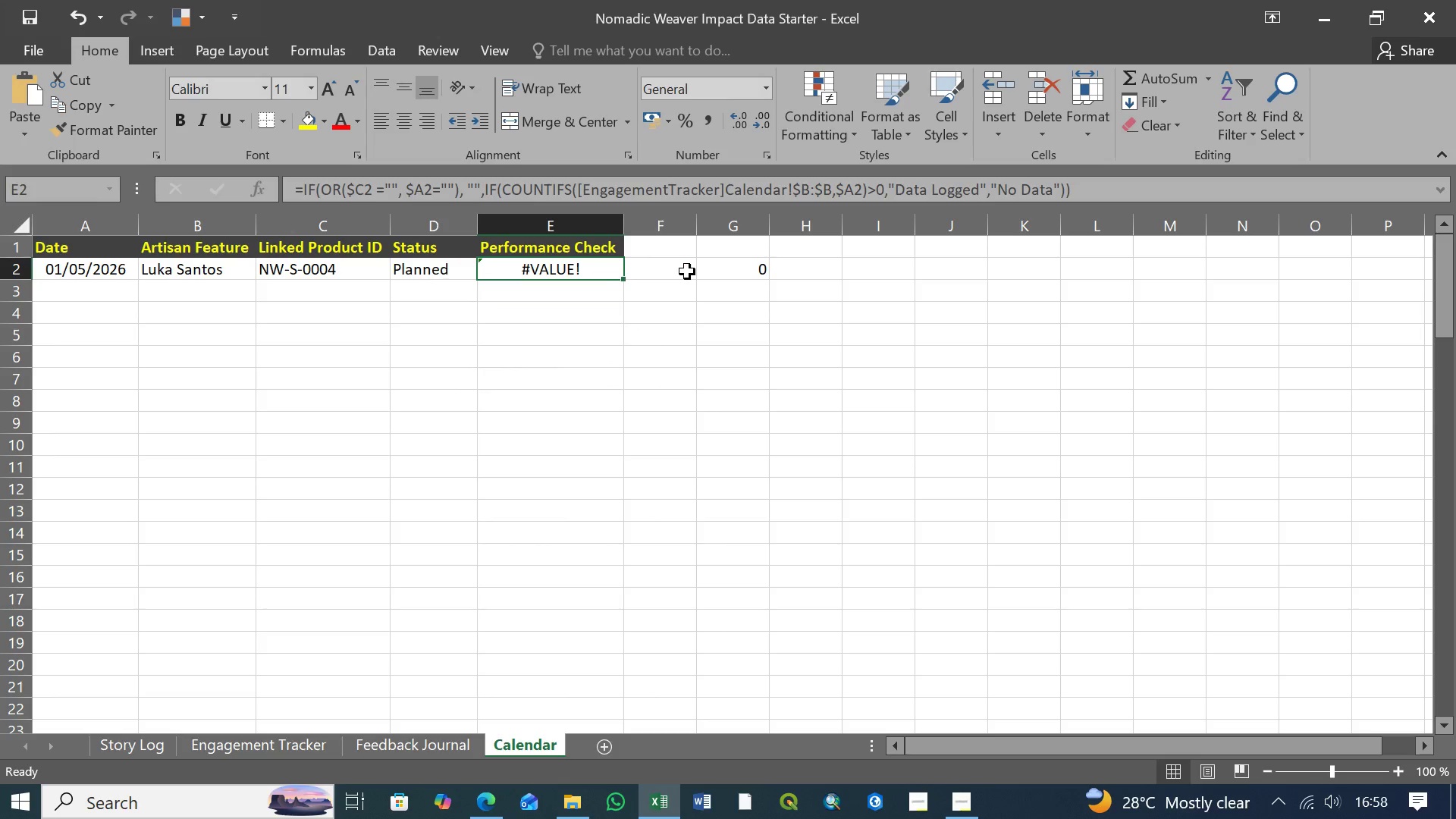 
left_click([687, 271])
 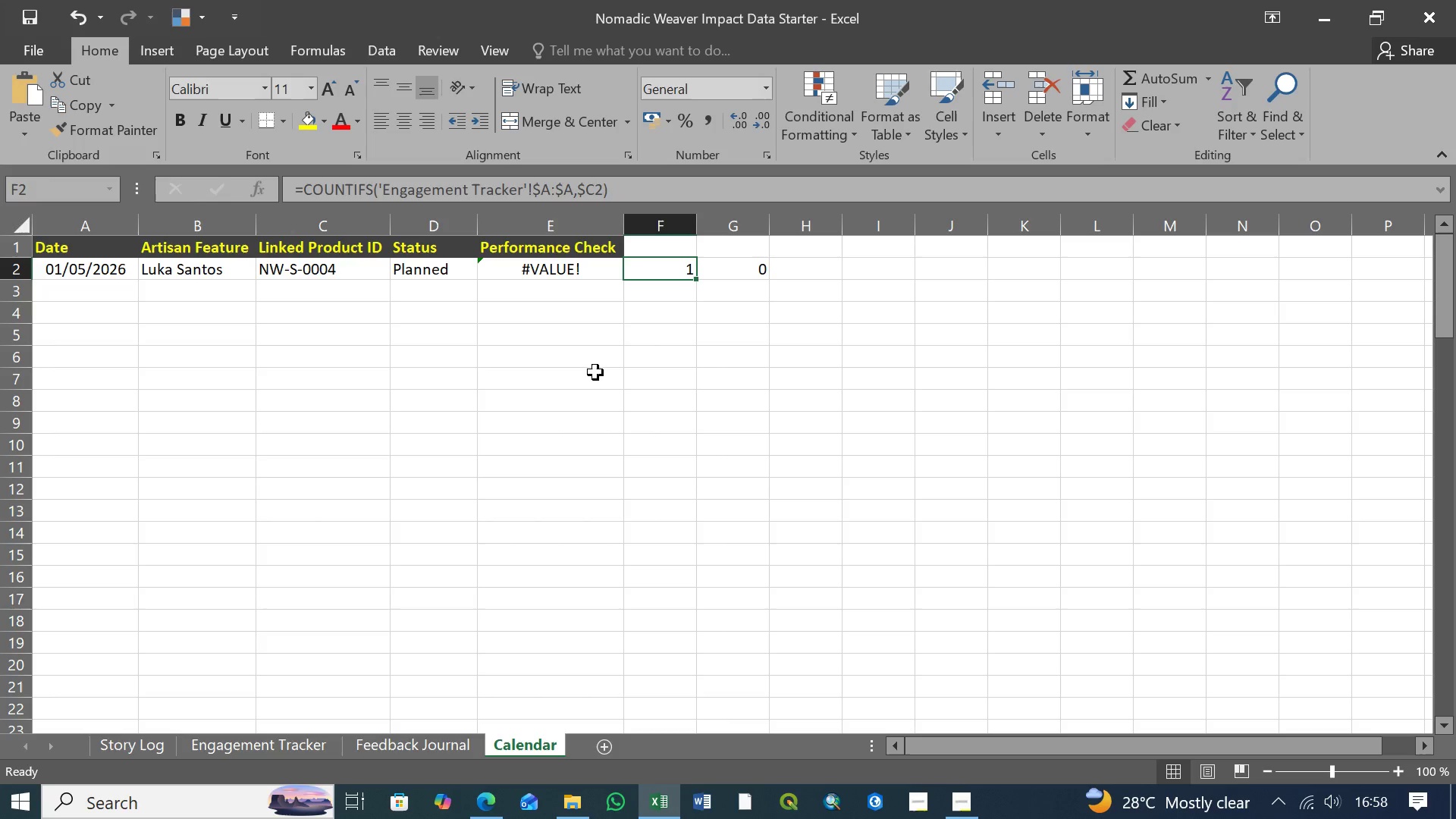 
wait(7.44)
 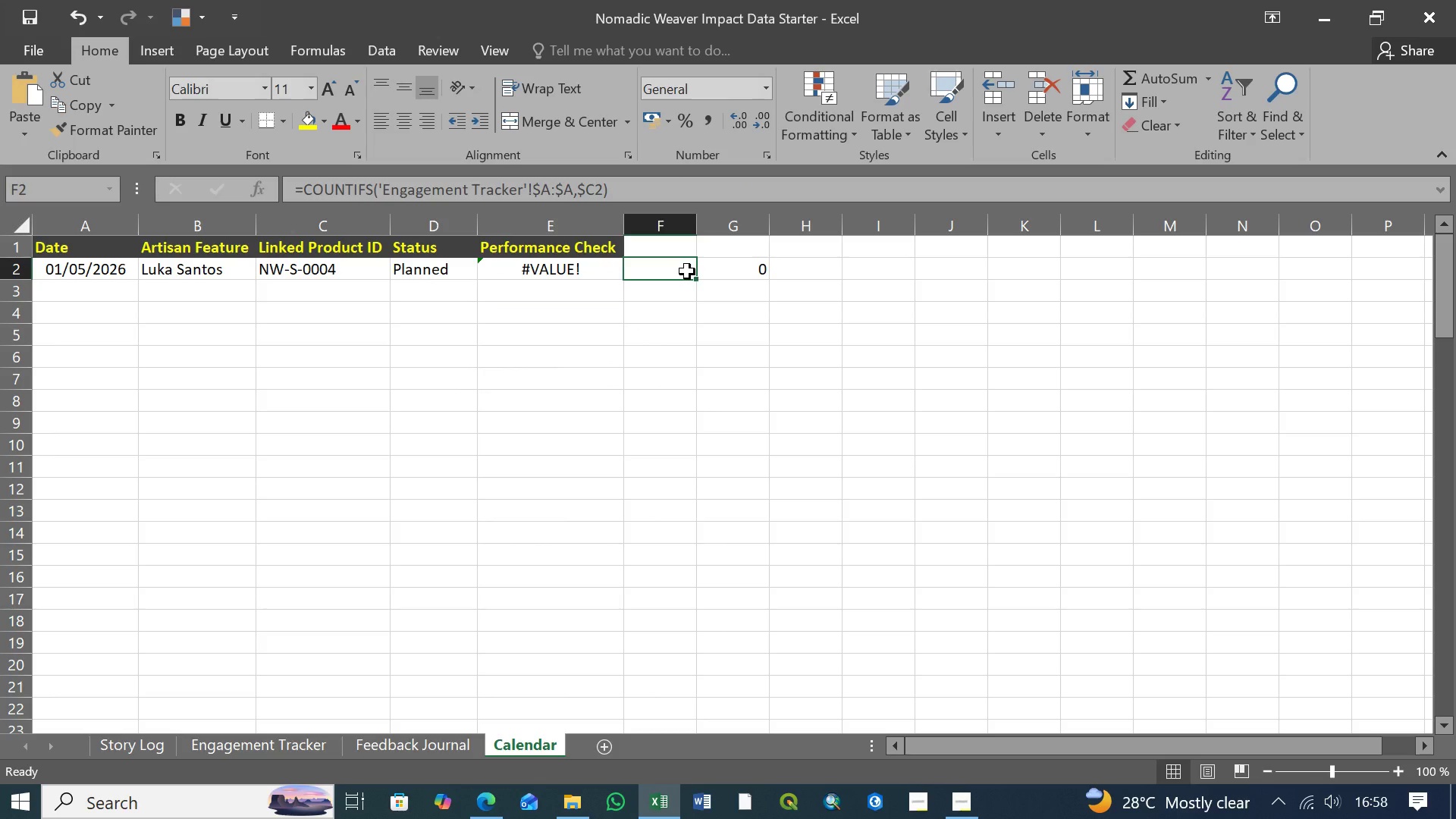 
left_click([567, 271])
 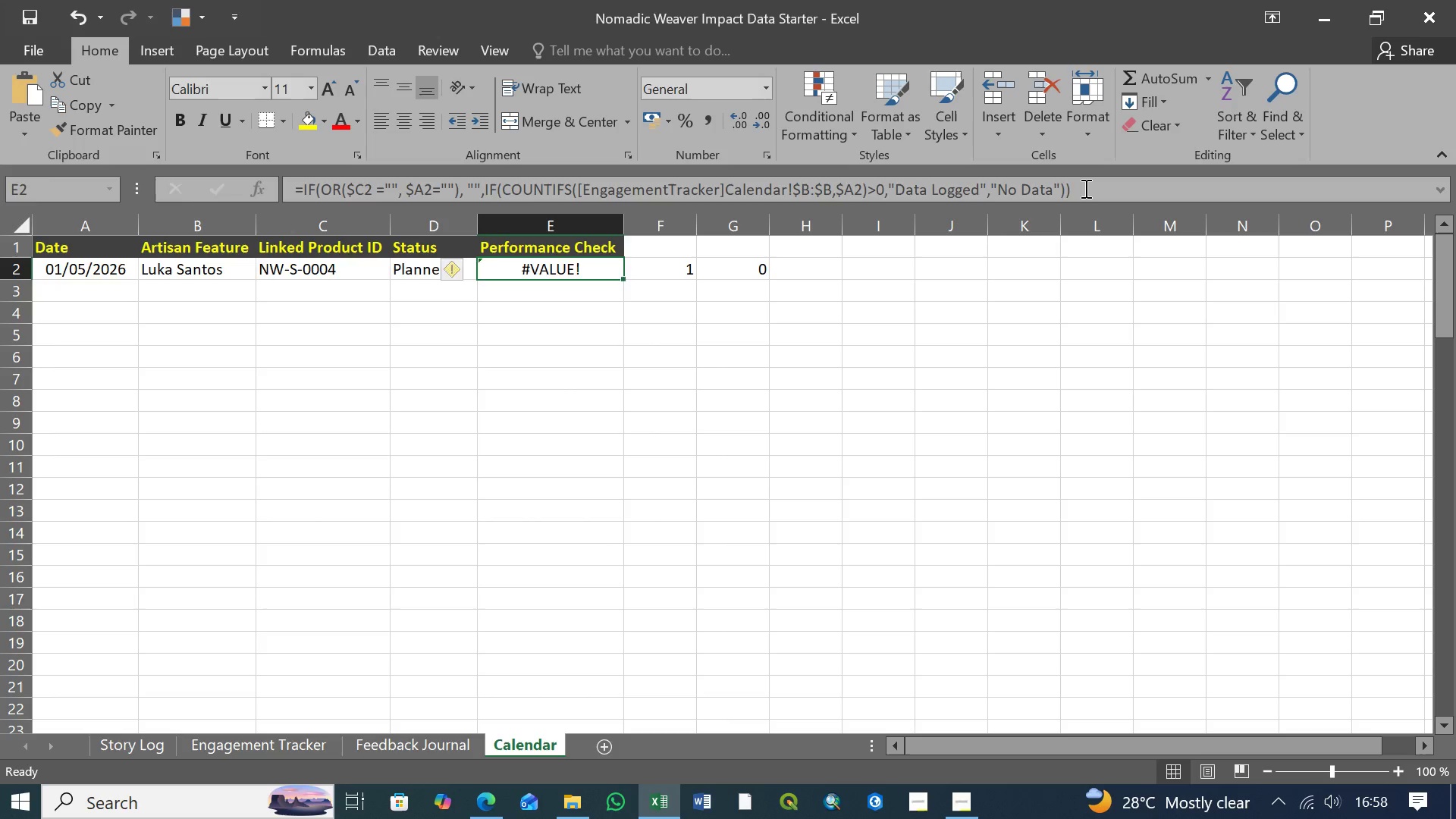 
left_click([1084, 188])
 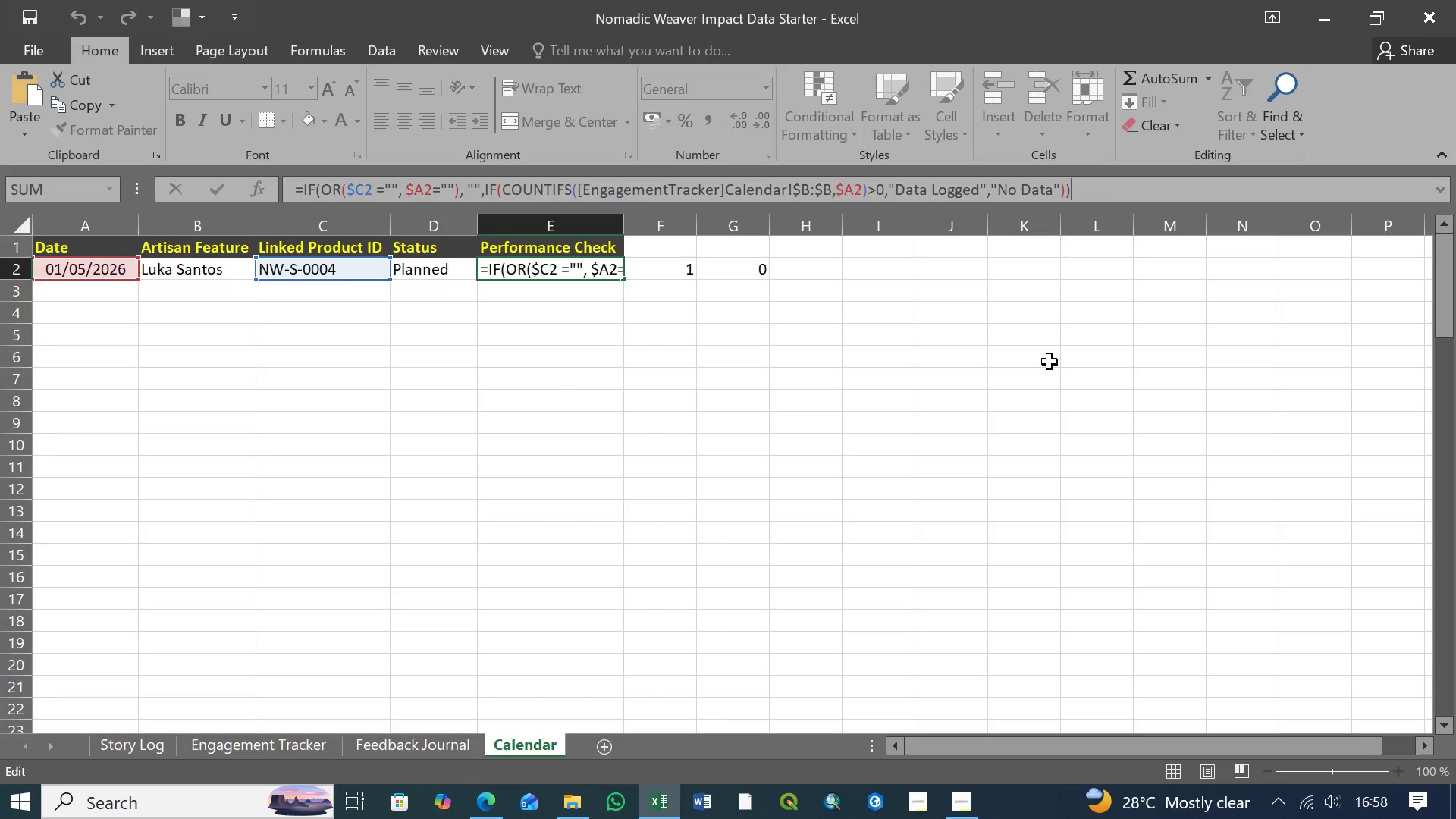 
key(Enter)
 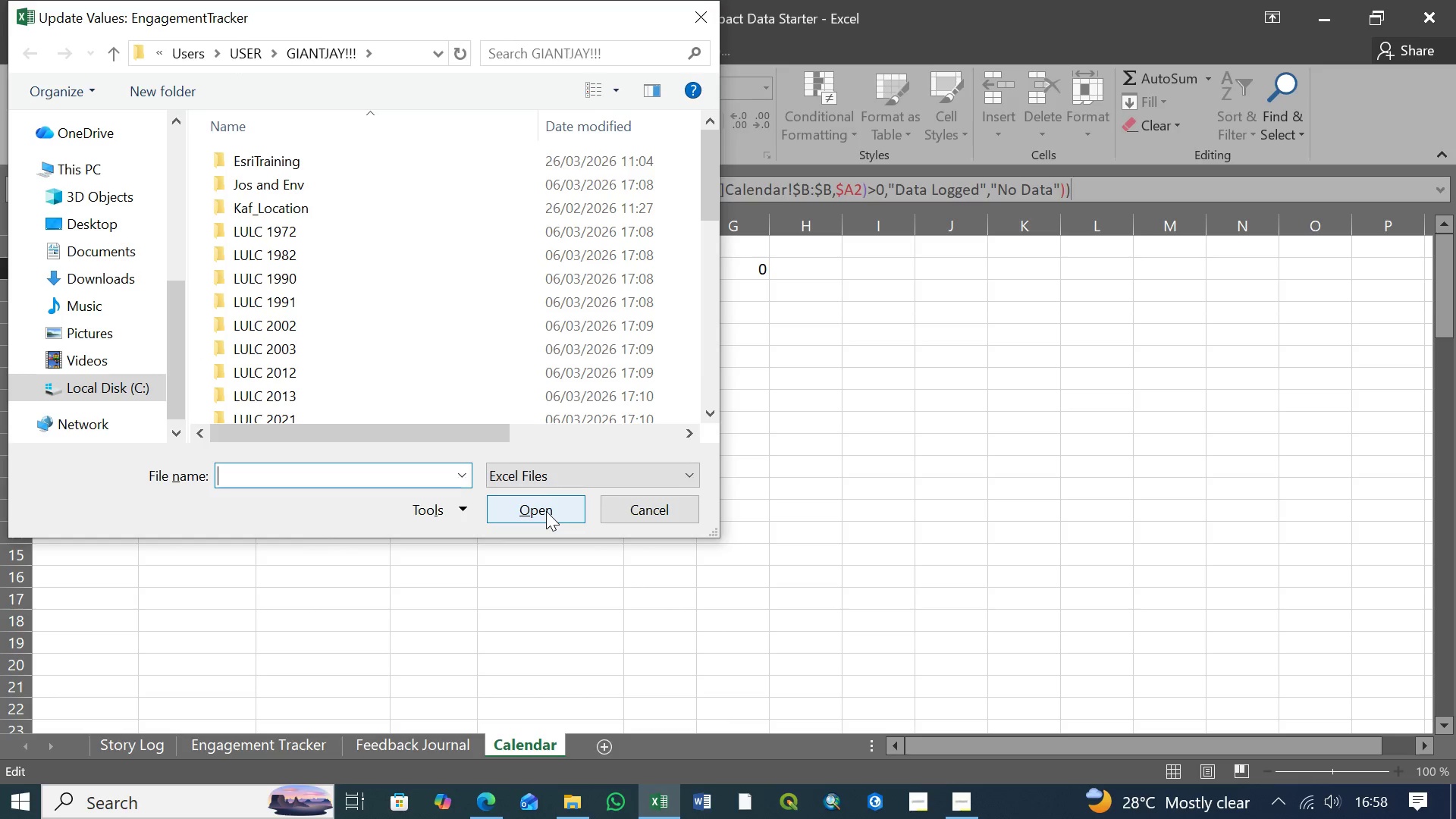 
wait(5.05)
 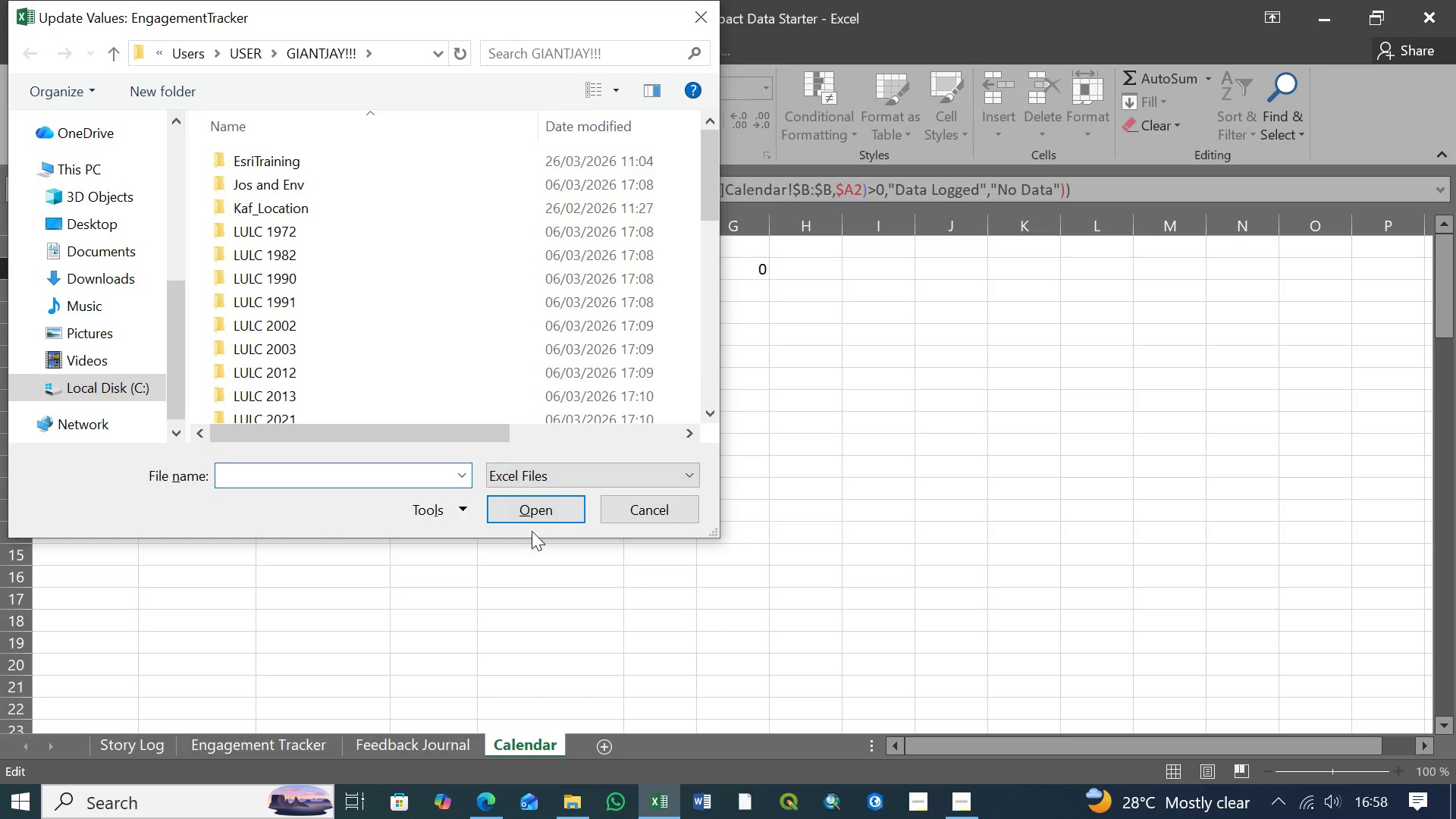 
scroll: coordinate [445, 363], scroll_direction: down, amount: 7.0
 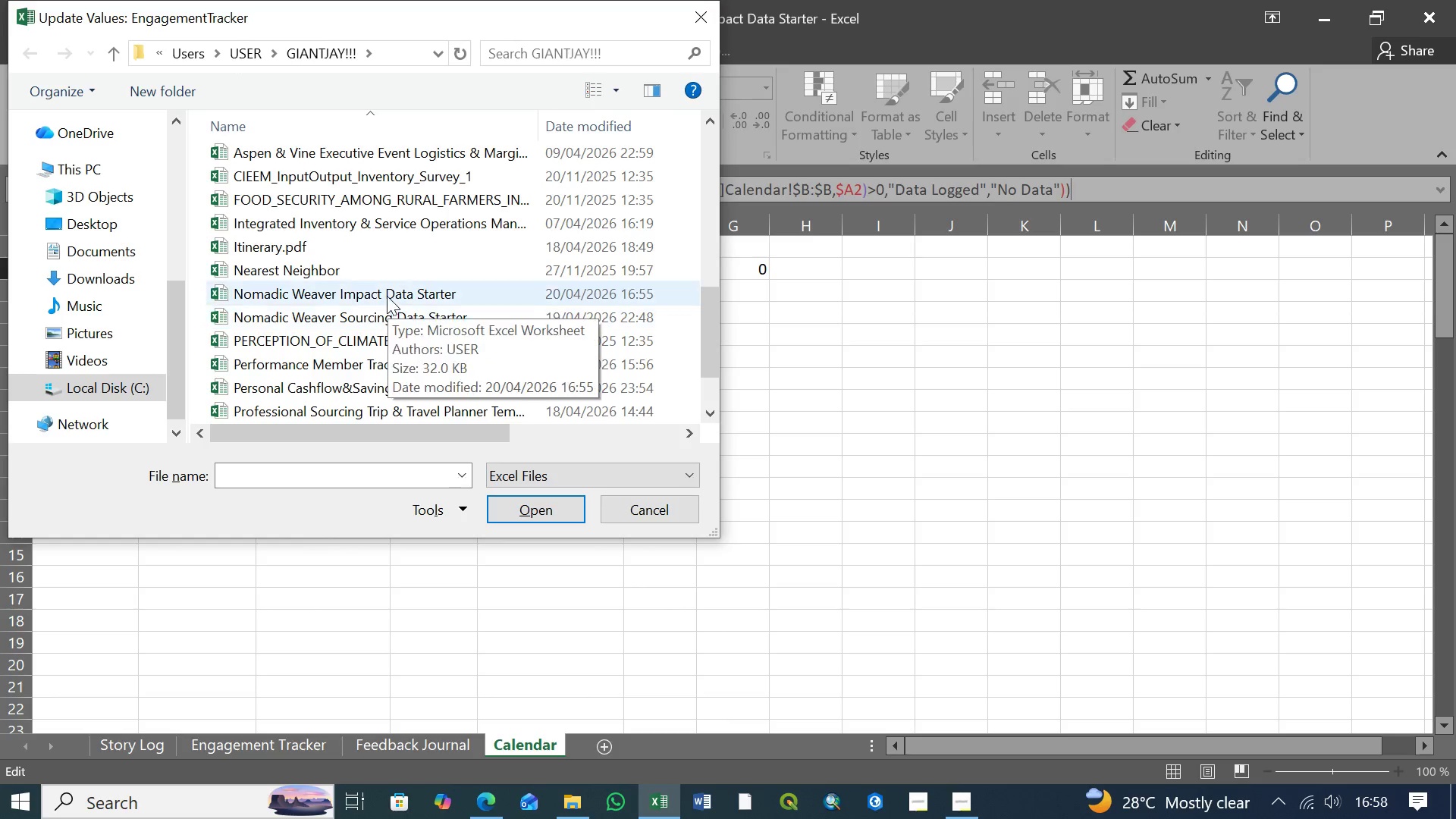 
left_click([389, 290])
 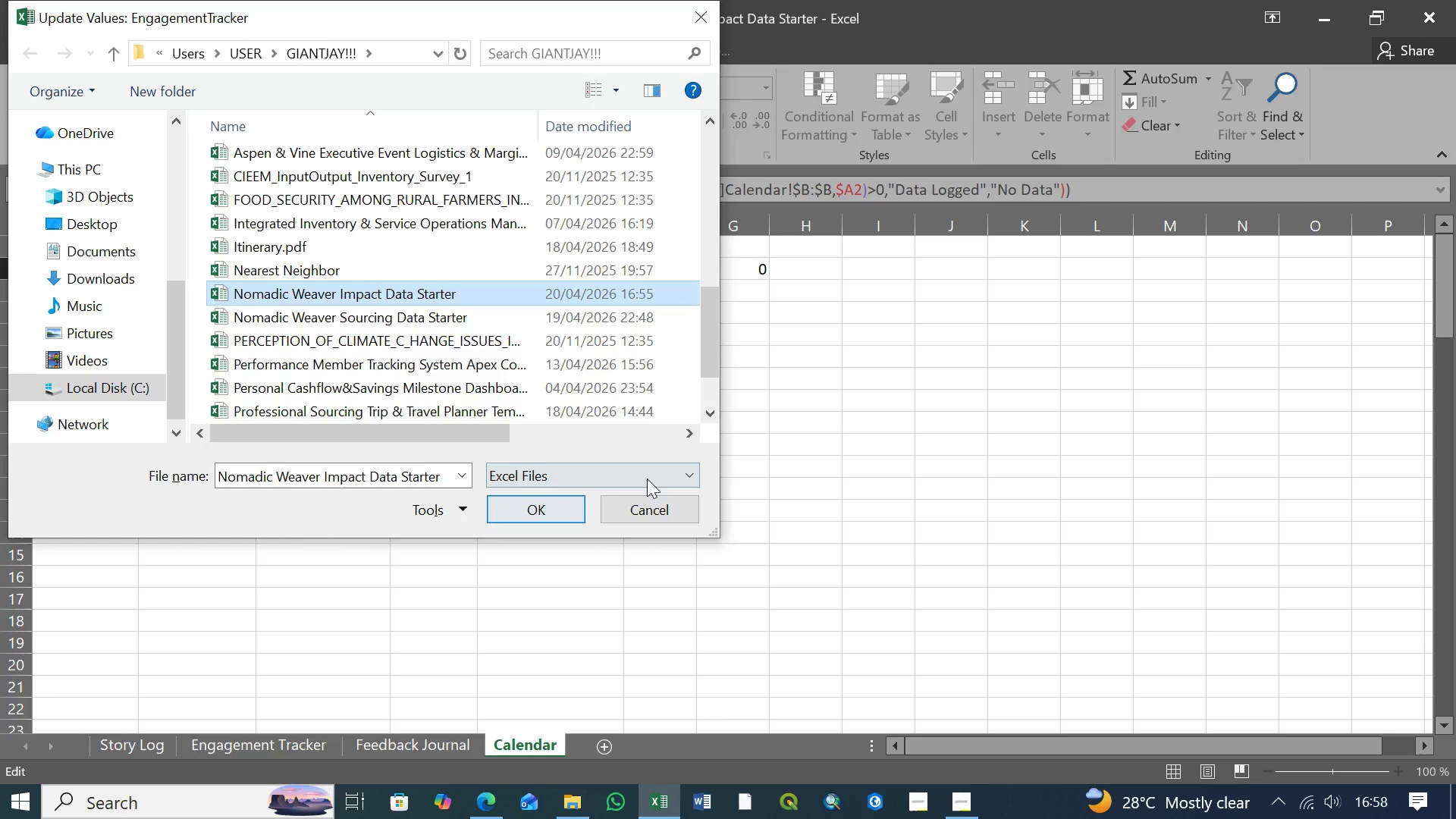 
left_click([677, 472])
 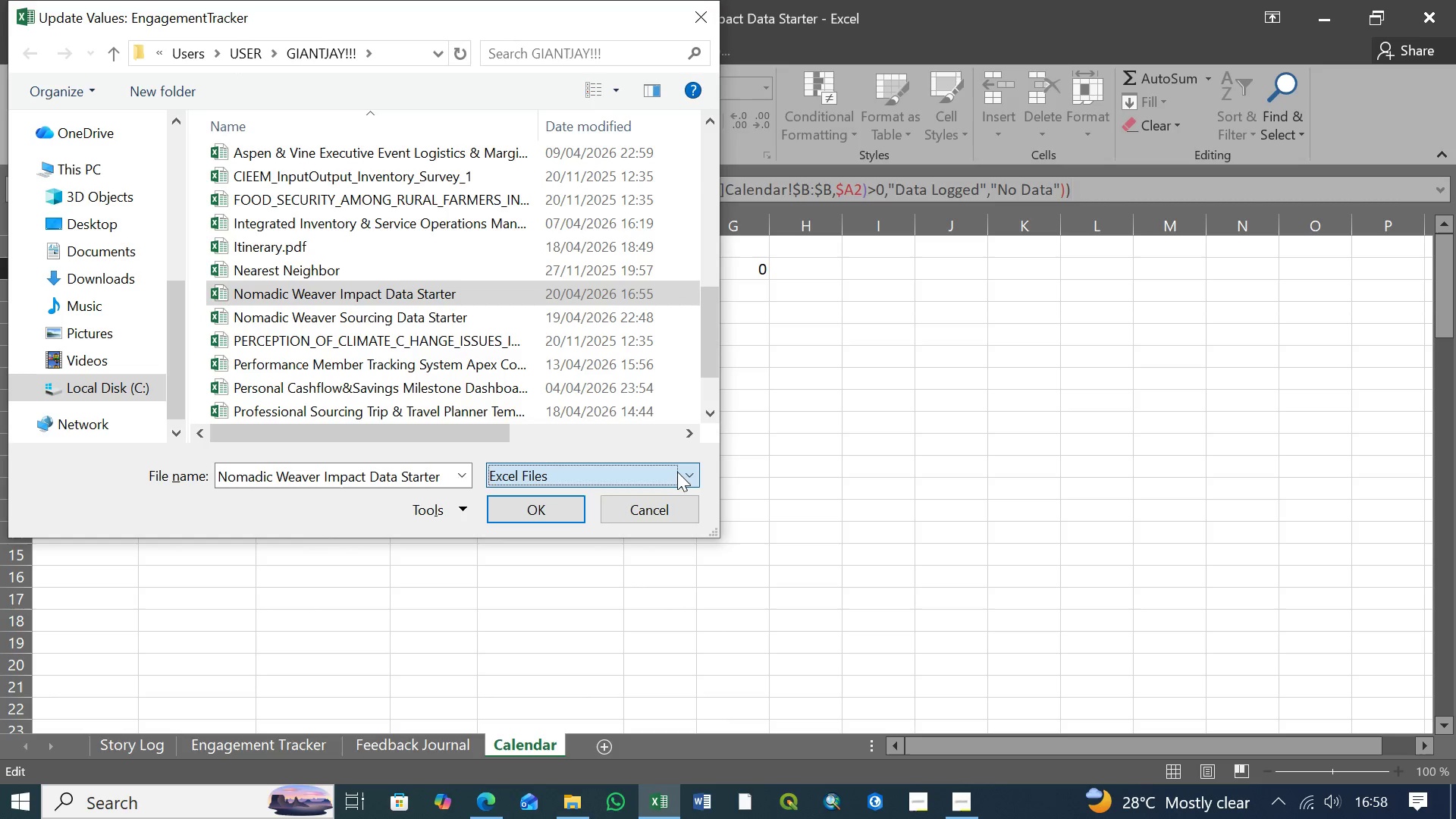 
left_click([677, 472])
 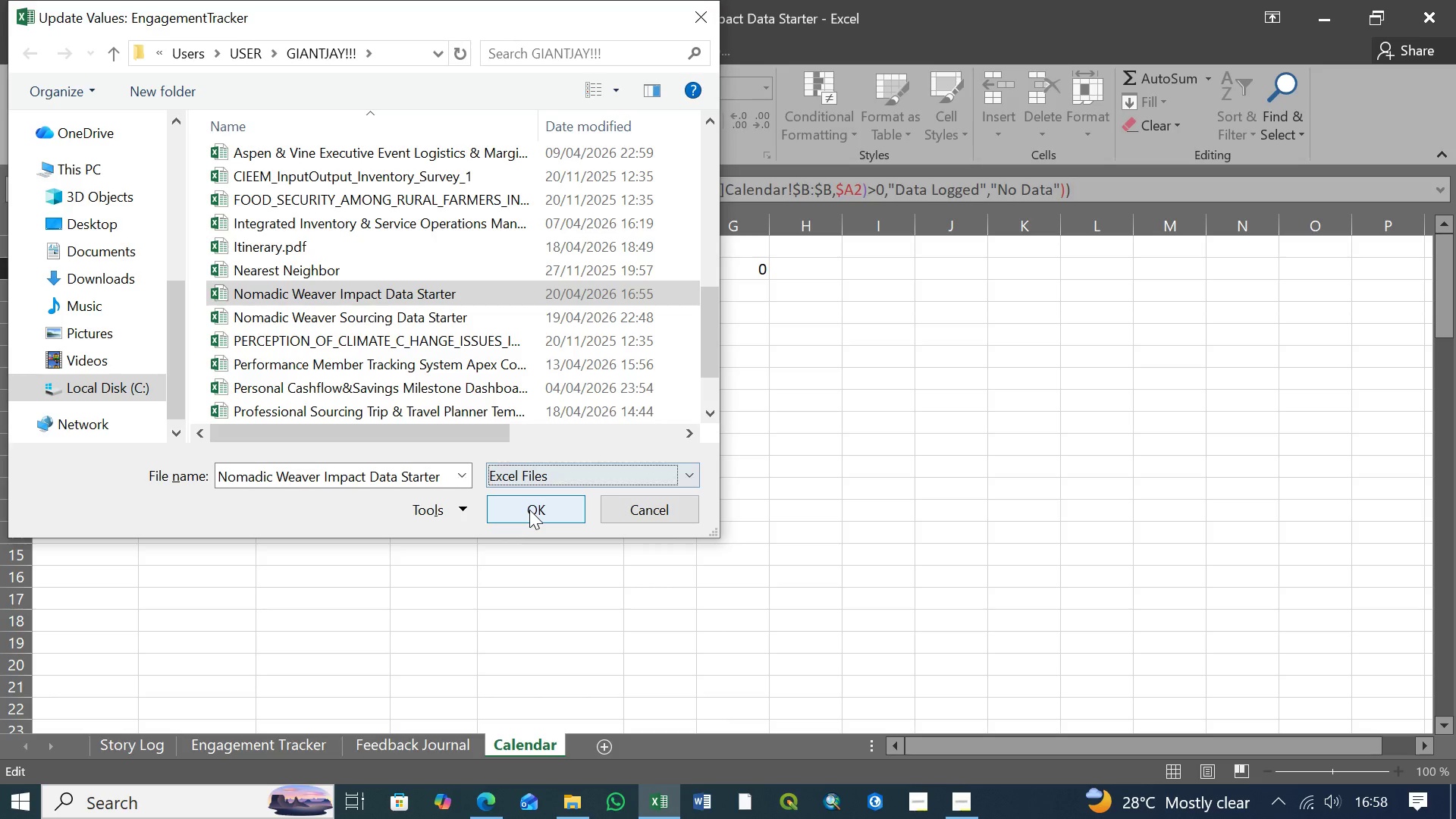 
left_click([529, 509])
 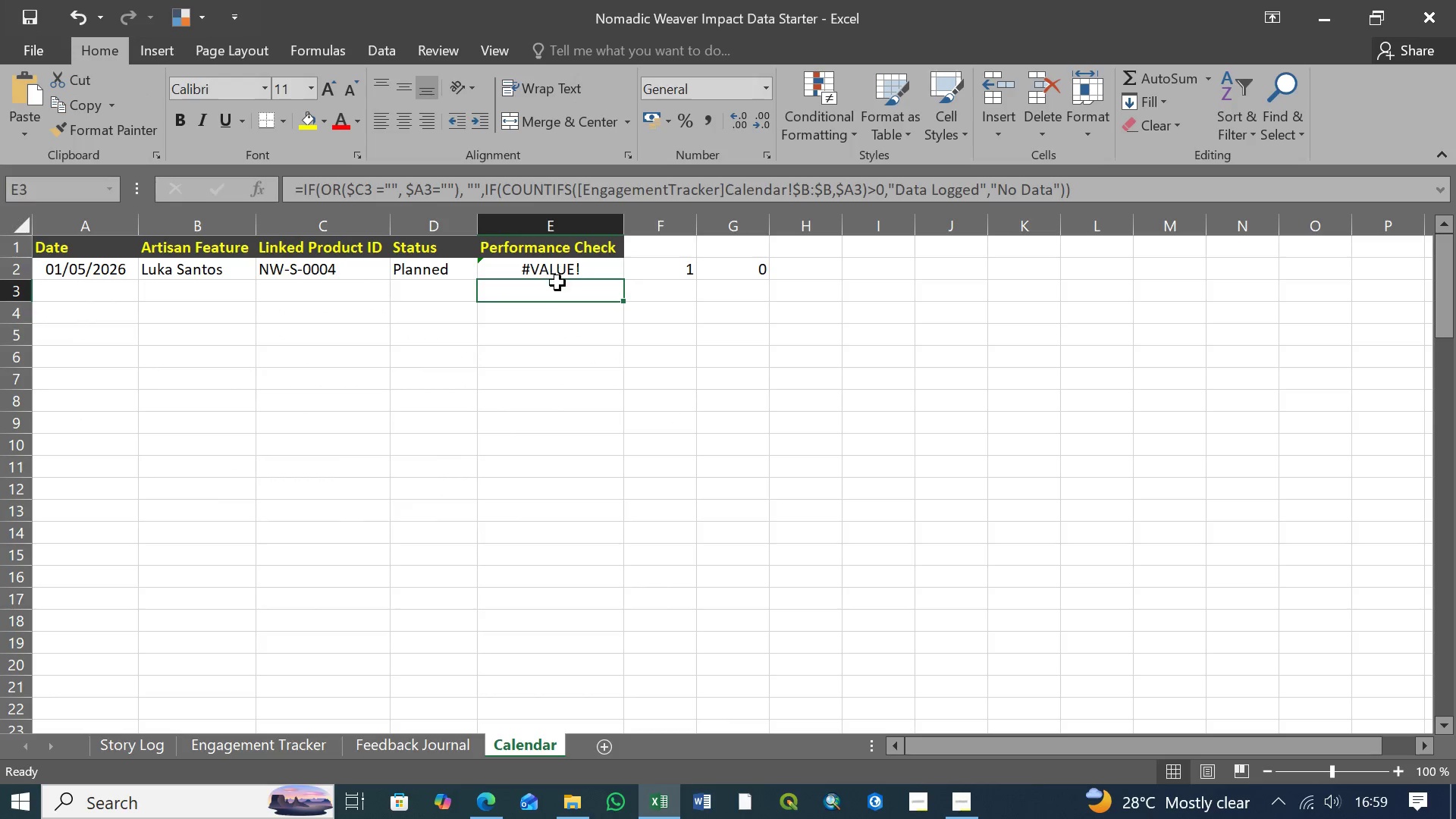 
wait(5.52)
 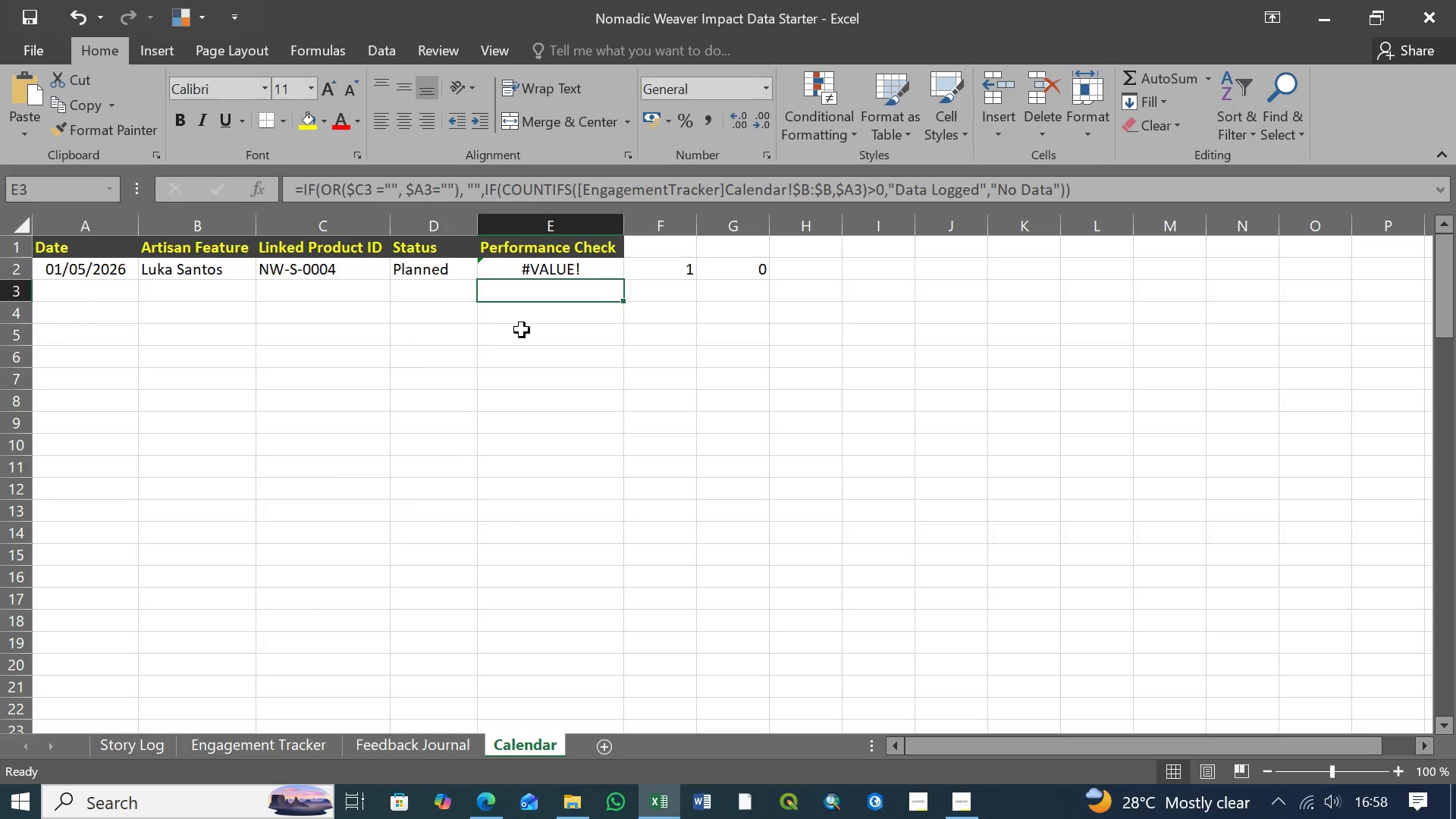 
left_click([305, 748])
 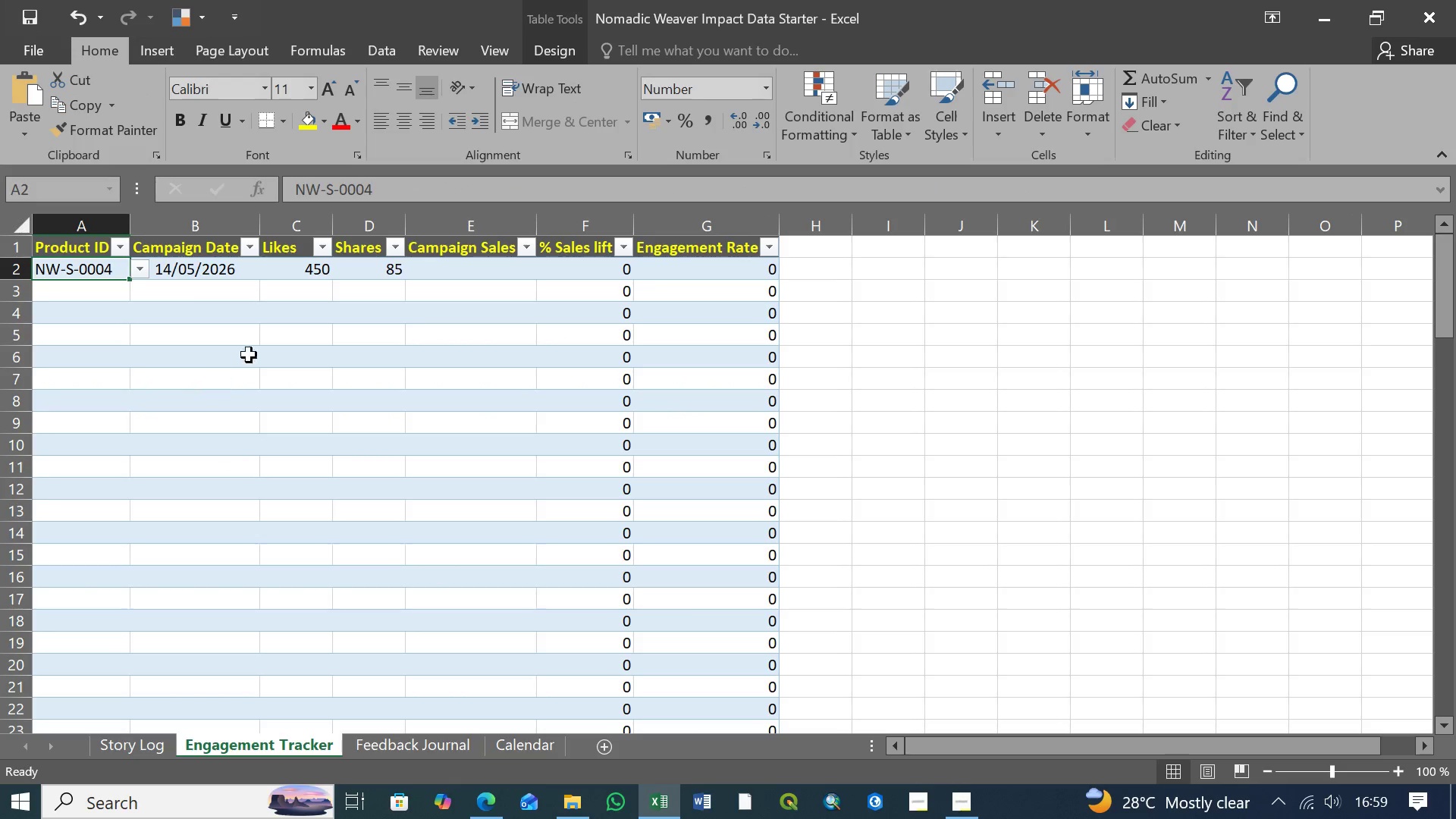 
left_click([477, 263])
 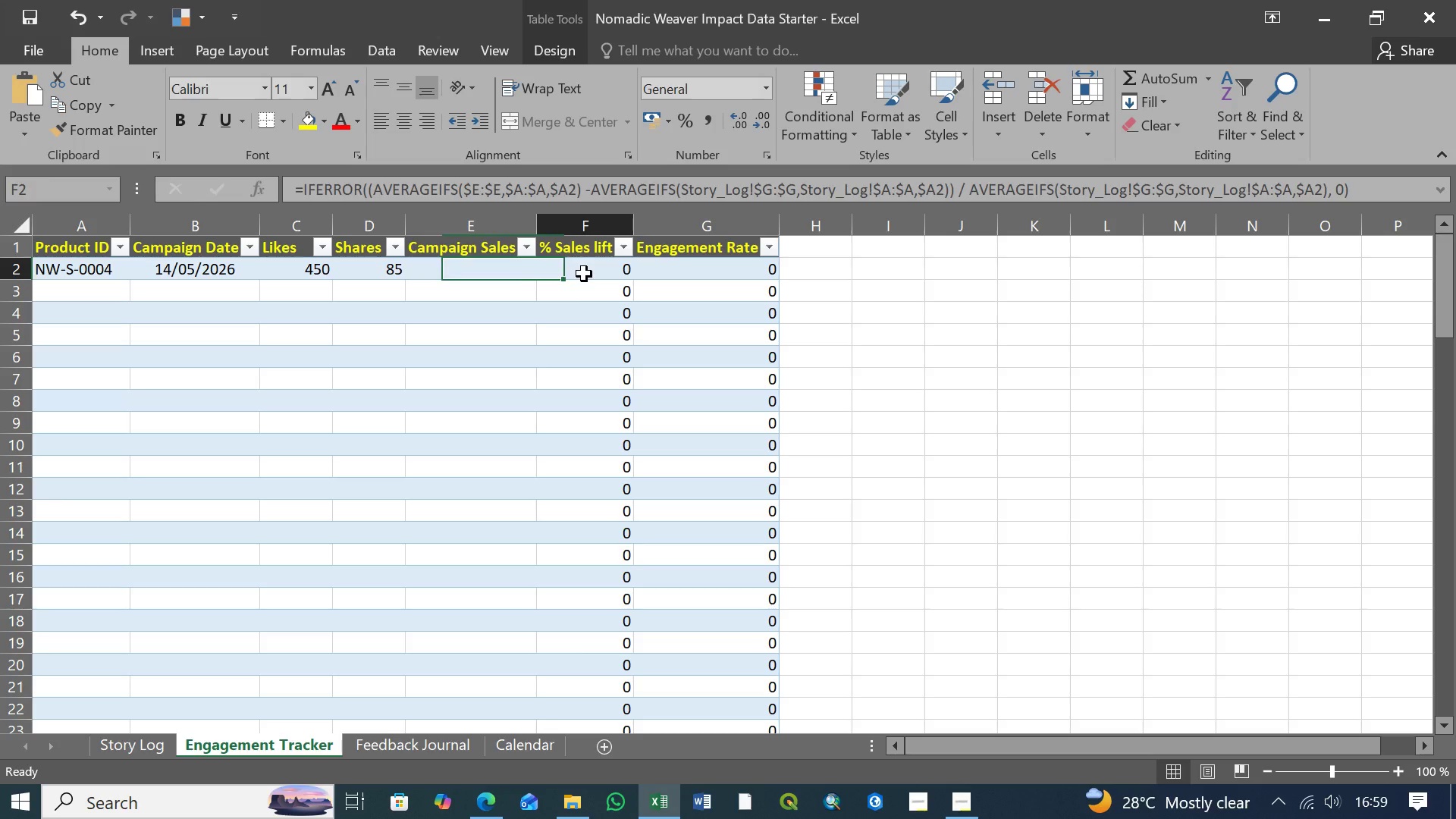 
left_click([584, 274])
 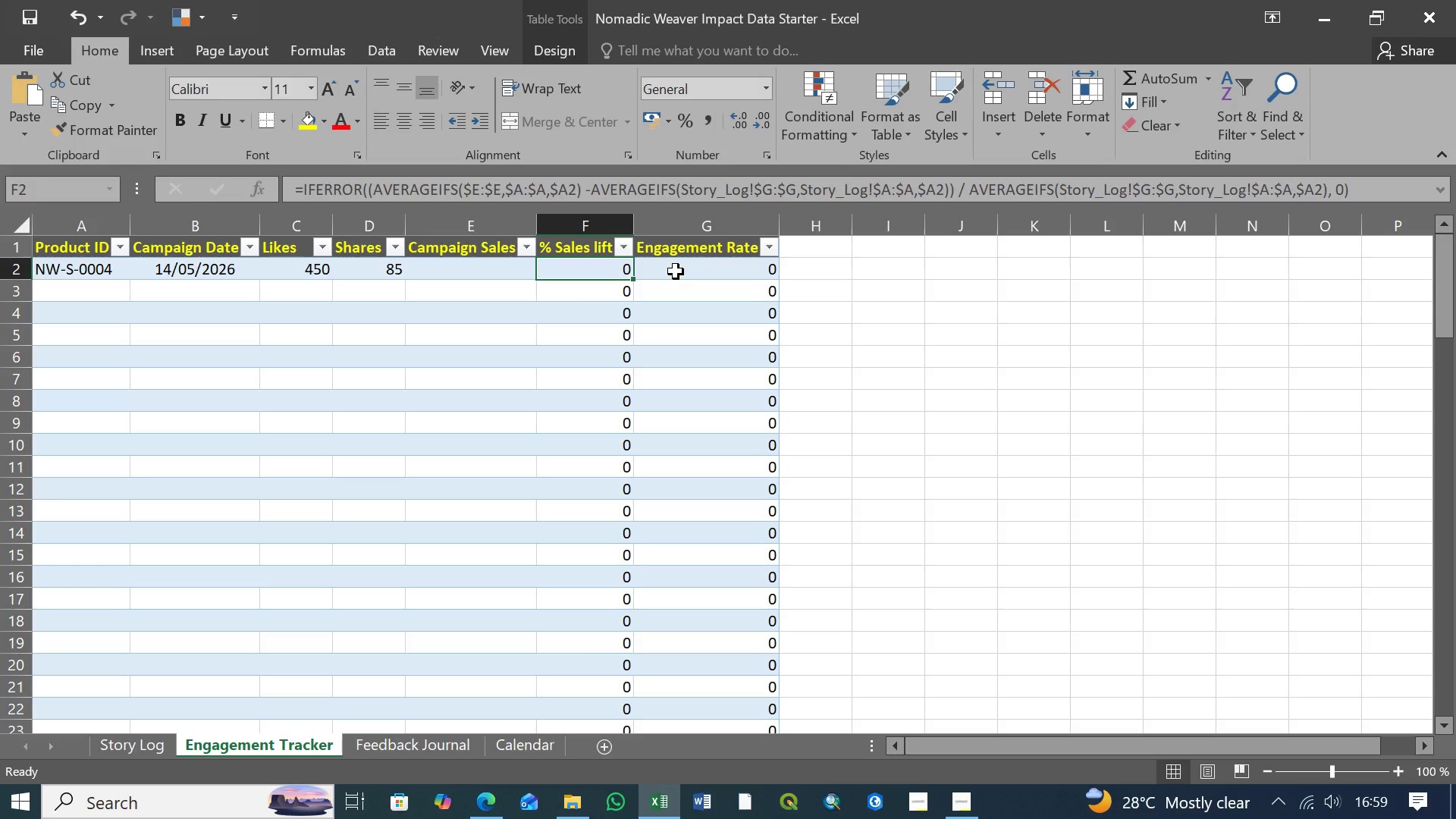 
left_click([676, 271])
 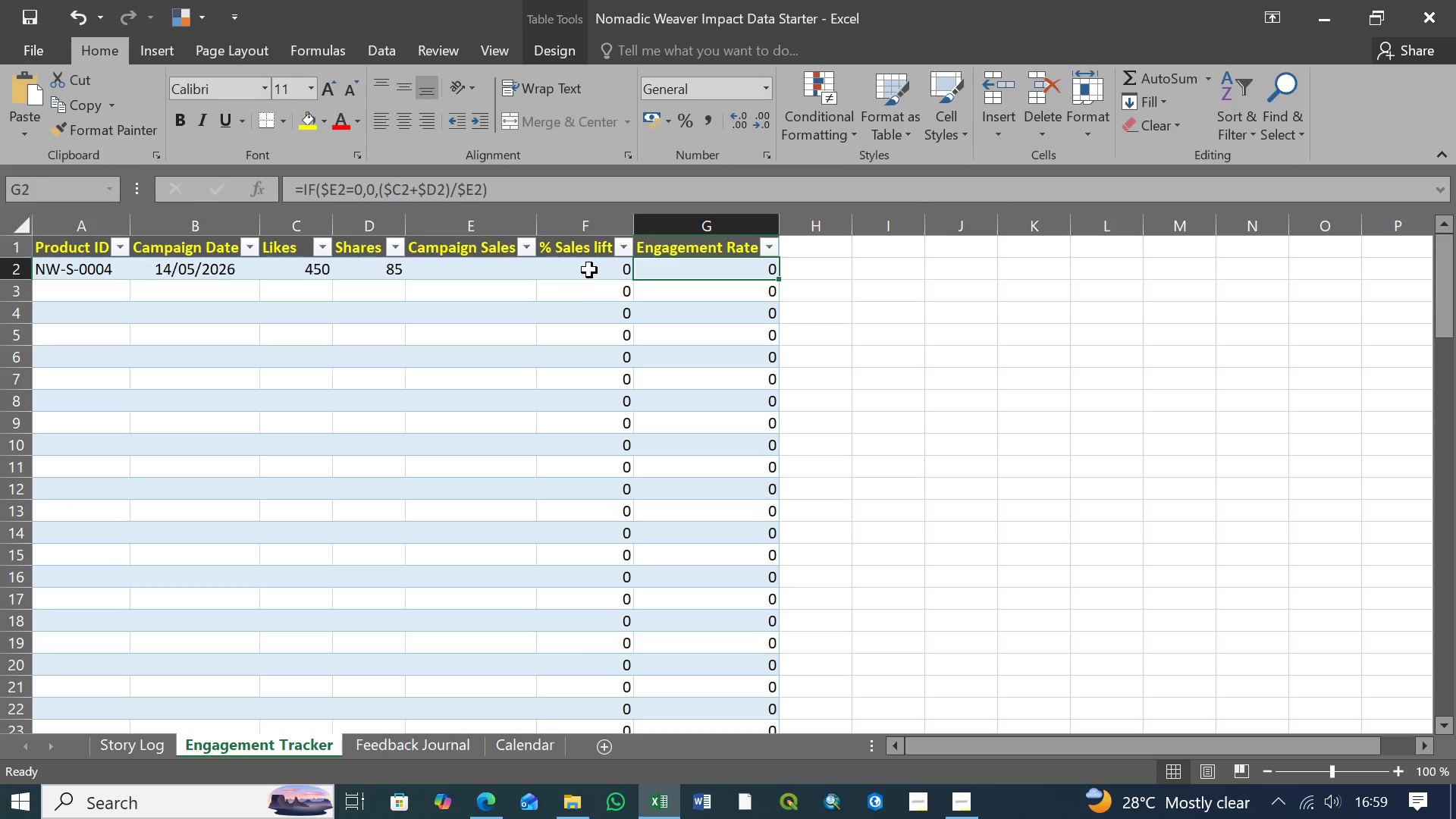 
left_click([589, 270])
 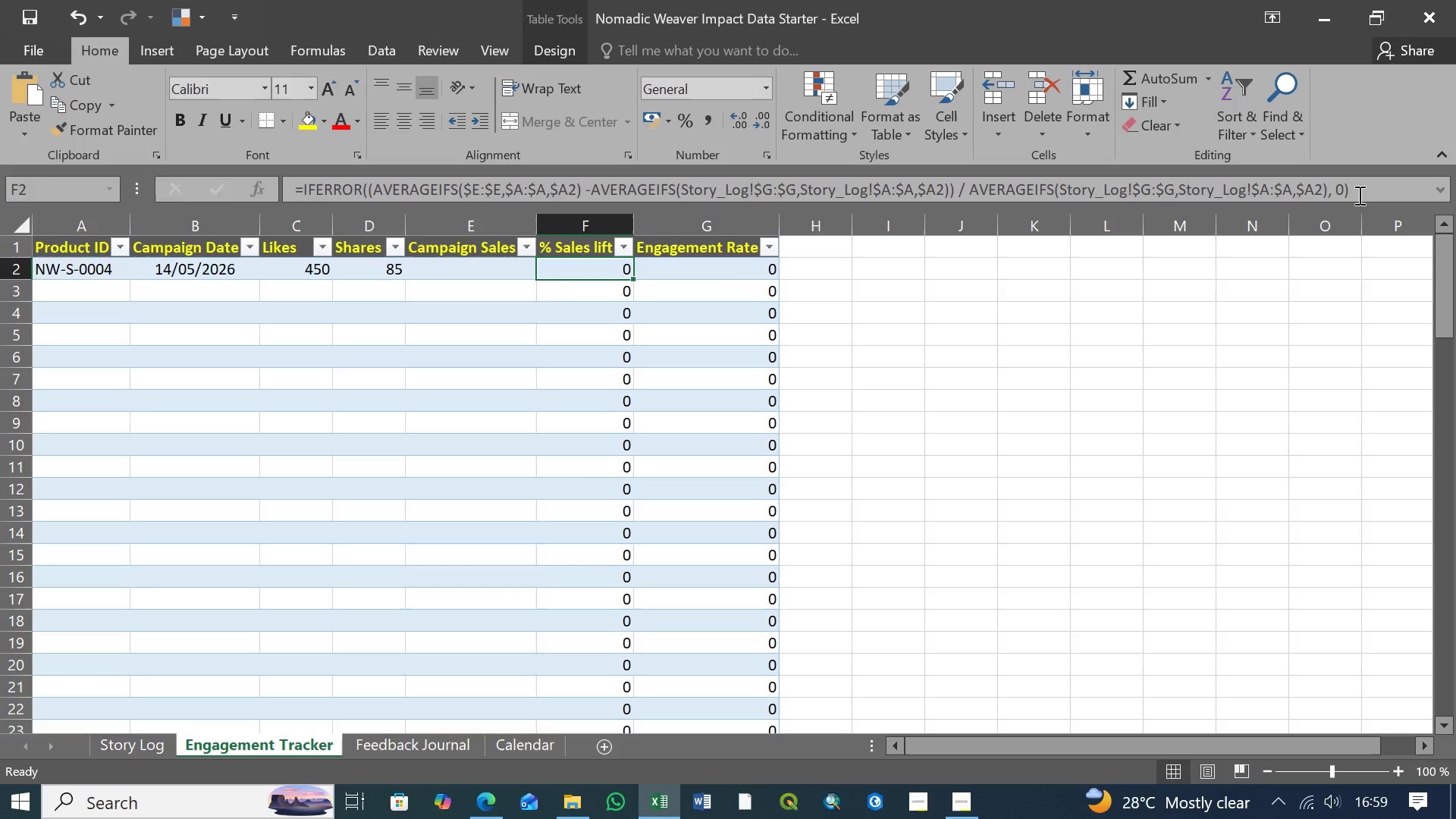 
left_click([1358, 195])
 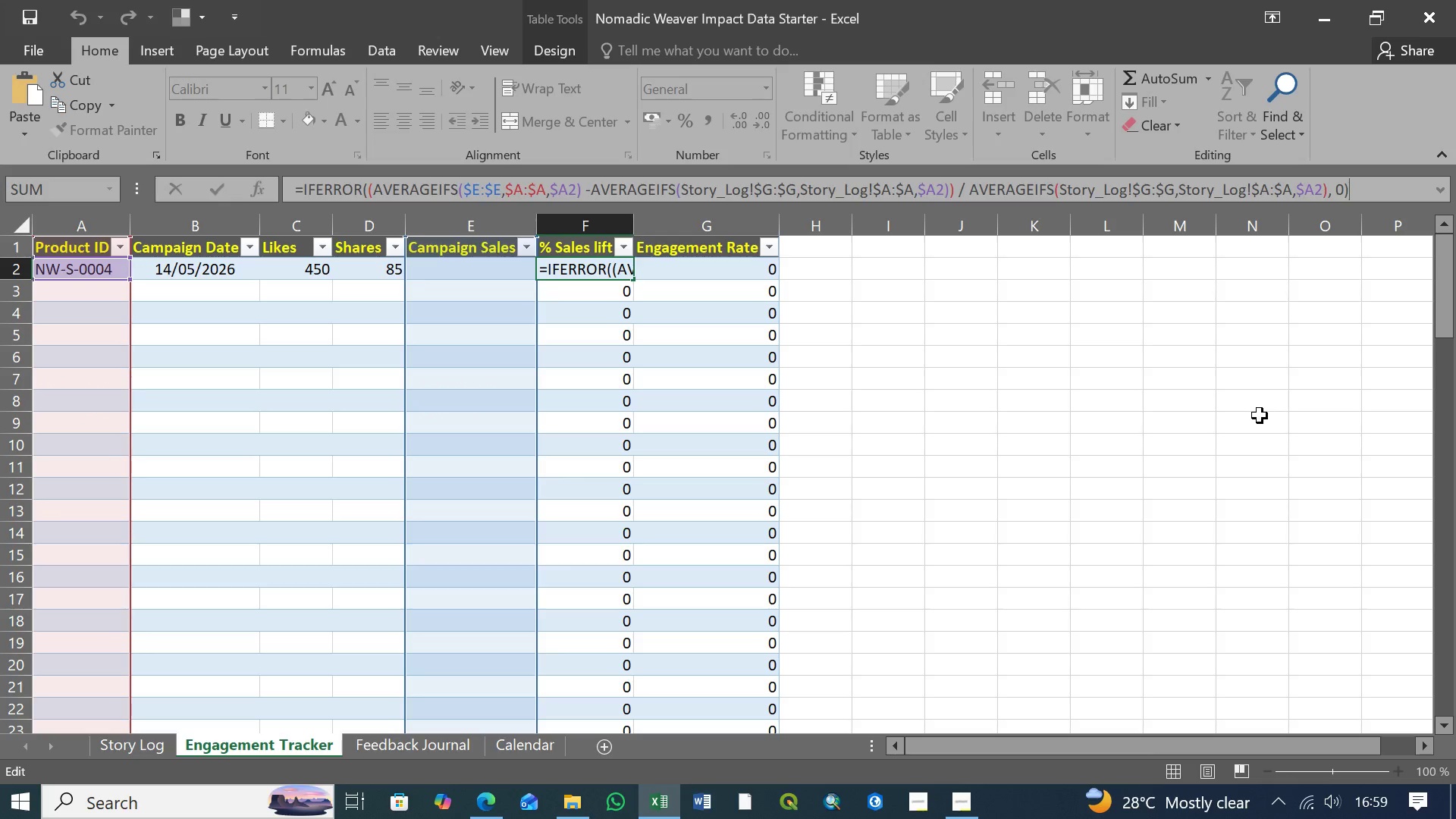 
key(Enter)
 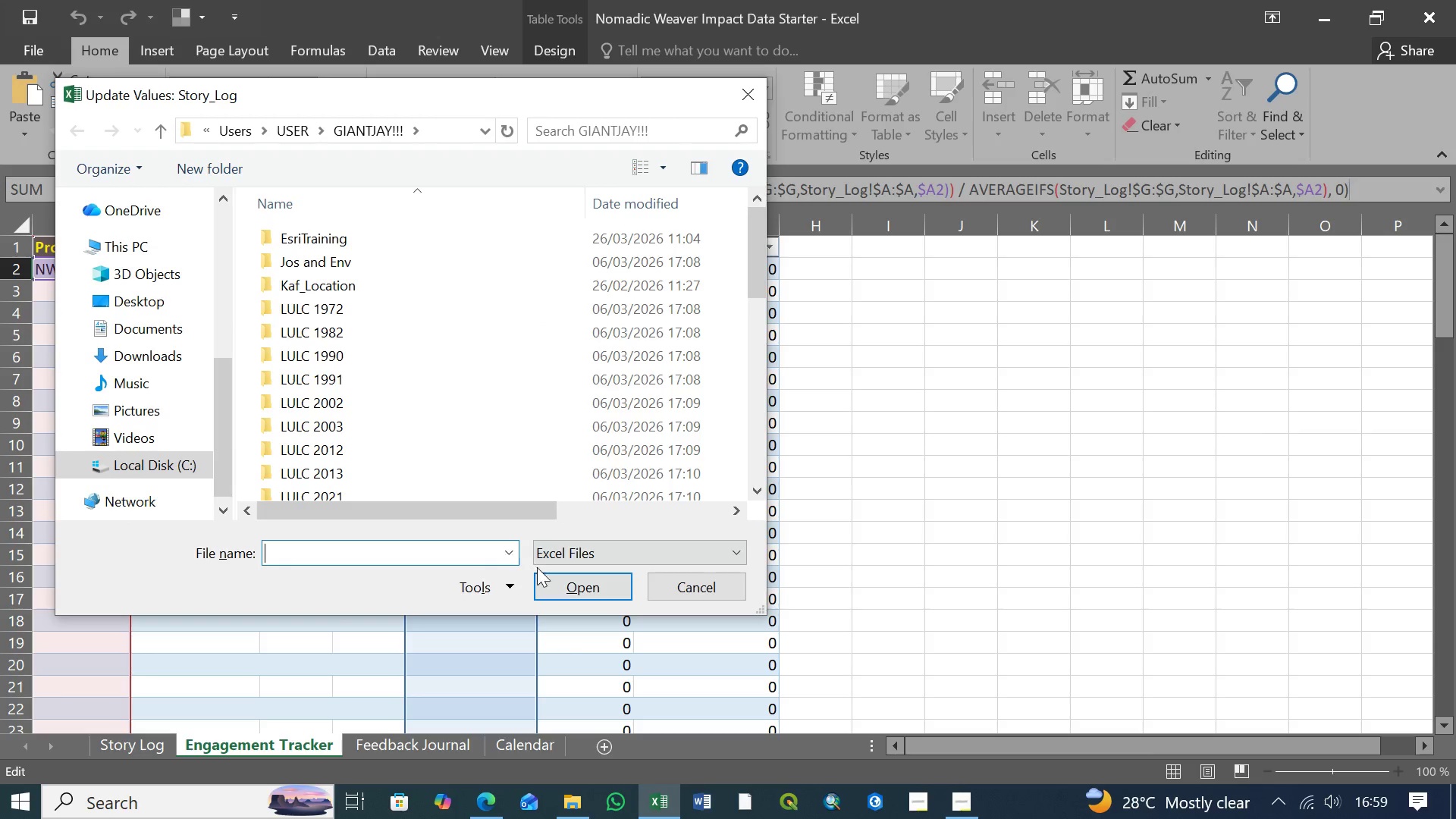 
scroll: coordinate [442, 425], scroll_direction: down, amount: 8.0
 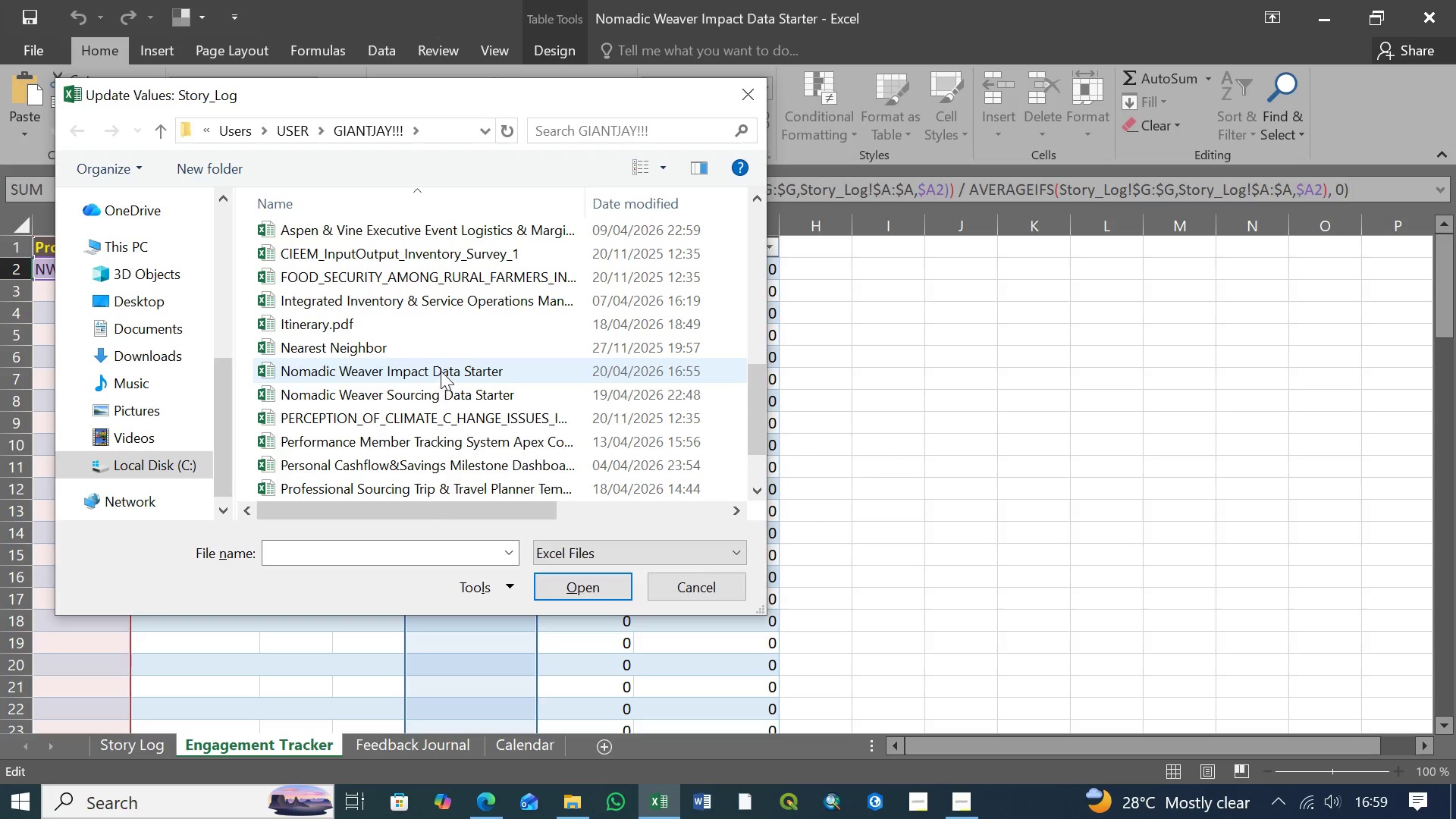 
left_click([441, 370])
 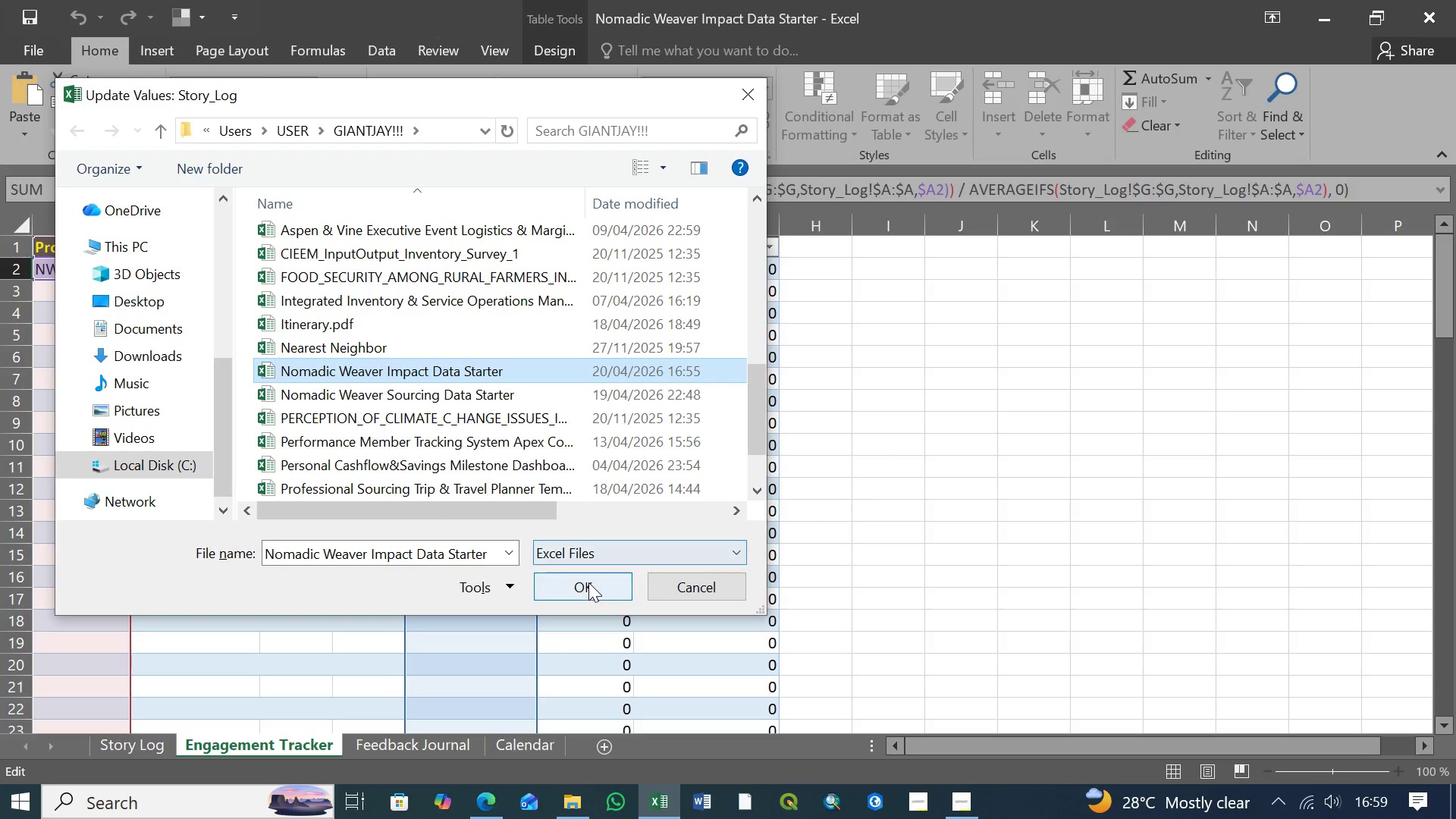 
left_click([588, 582])
 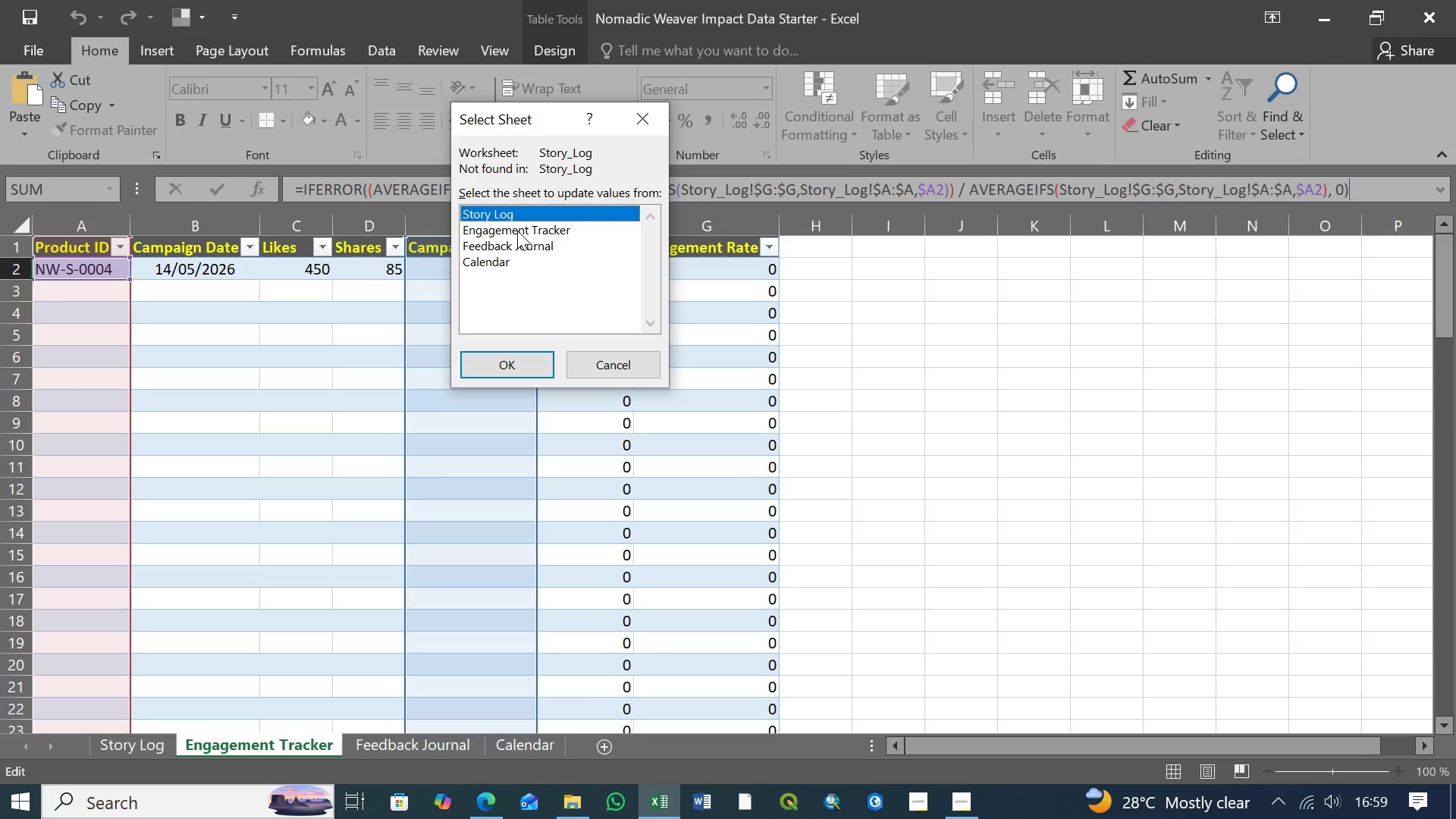 
wait(16.67)
 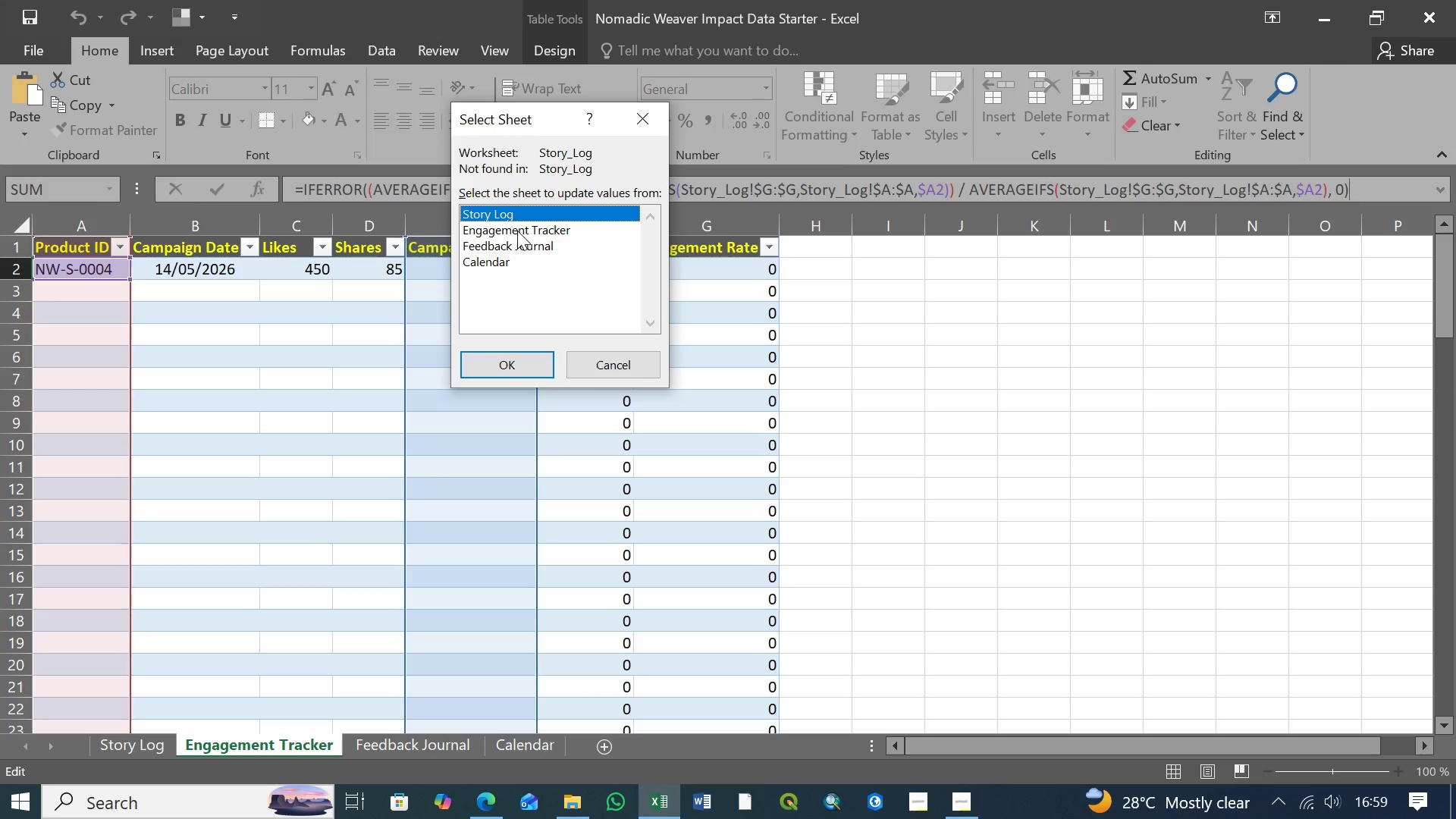 
left_click([517, 229])
 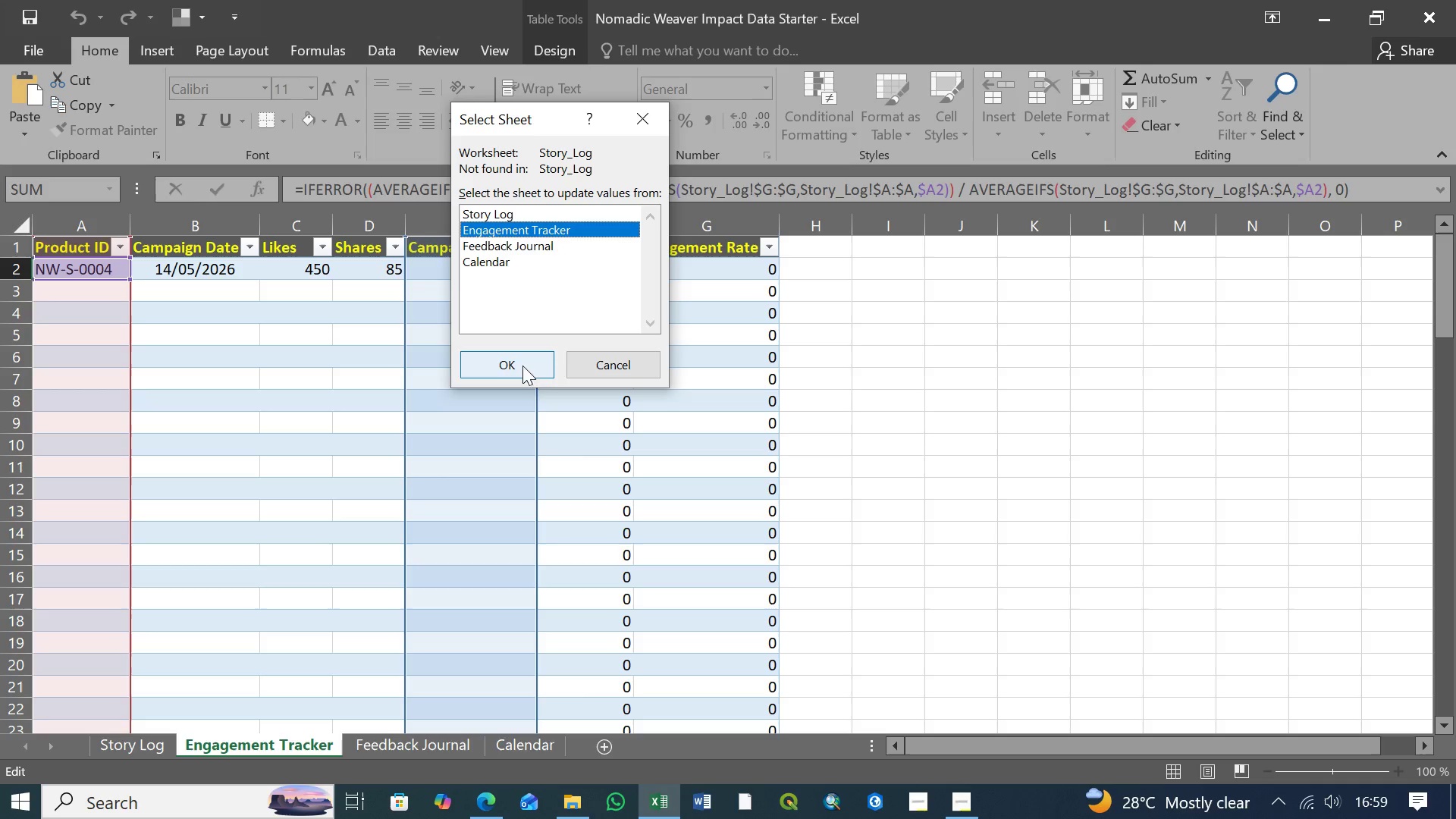 
left_click([523, 364])
 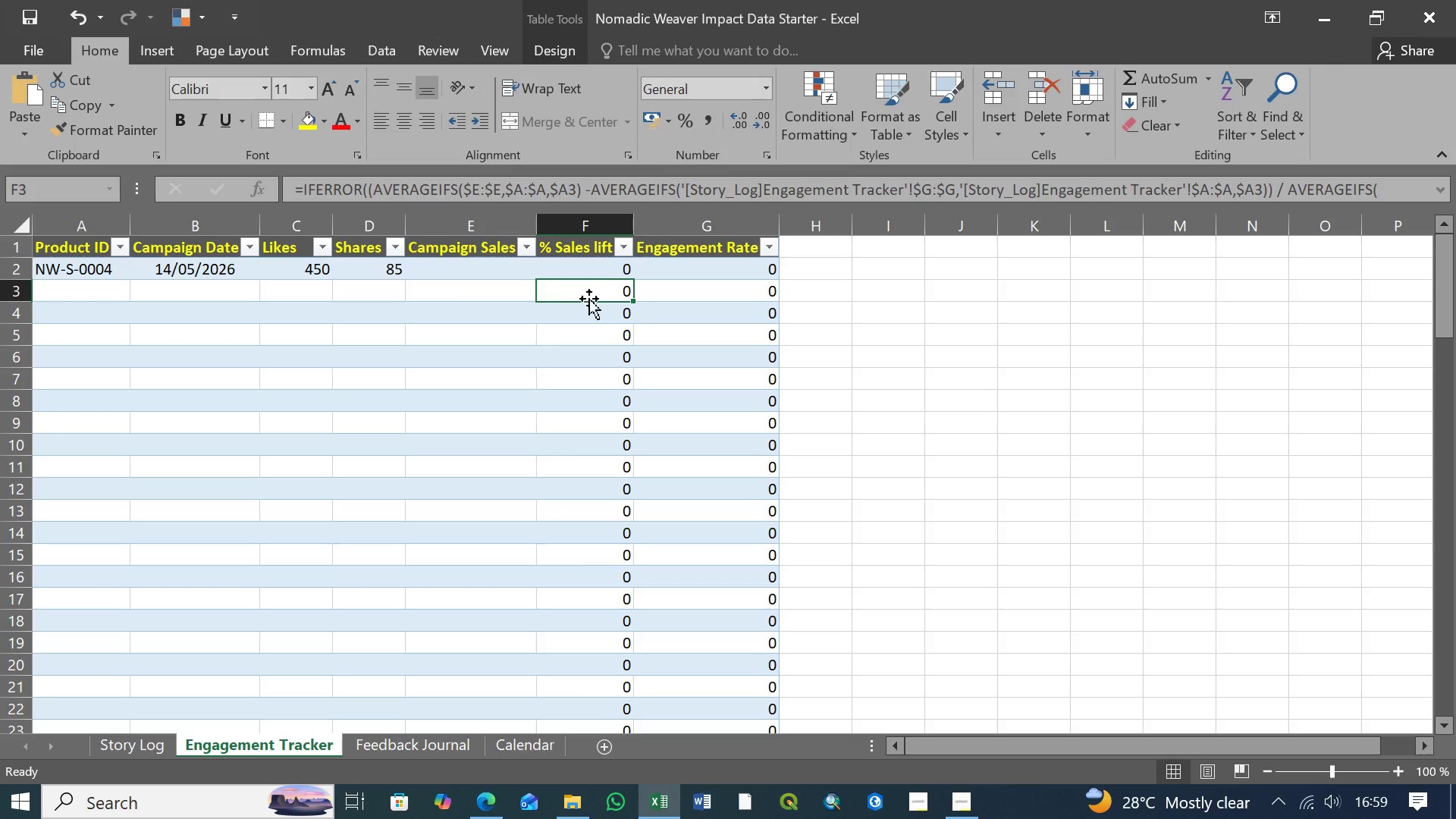 
left_click([617, 268])
 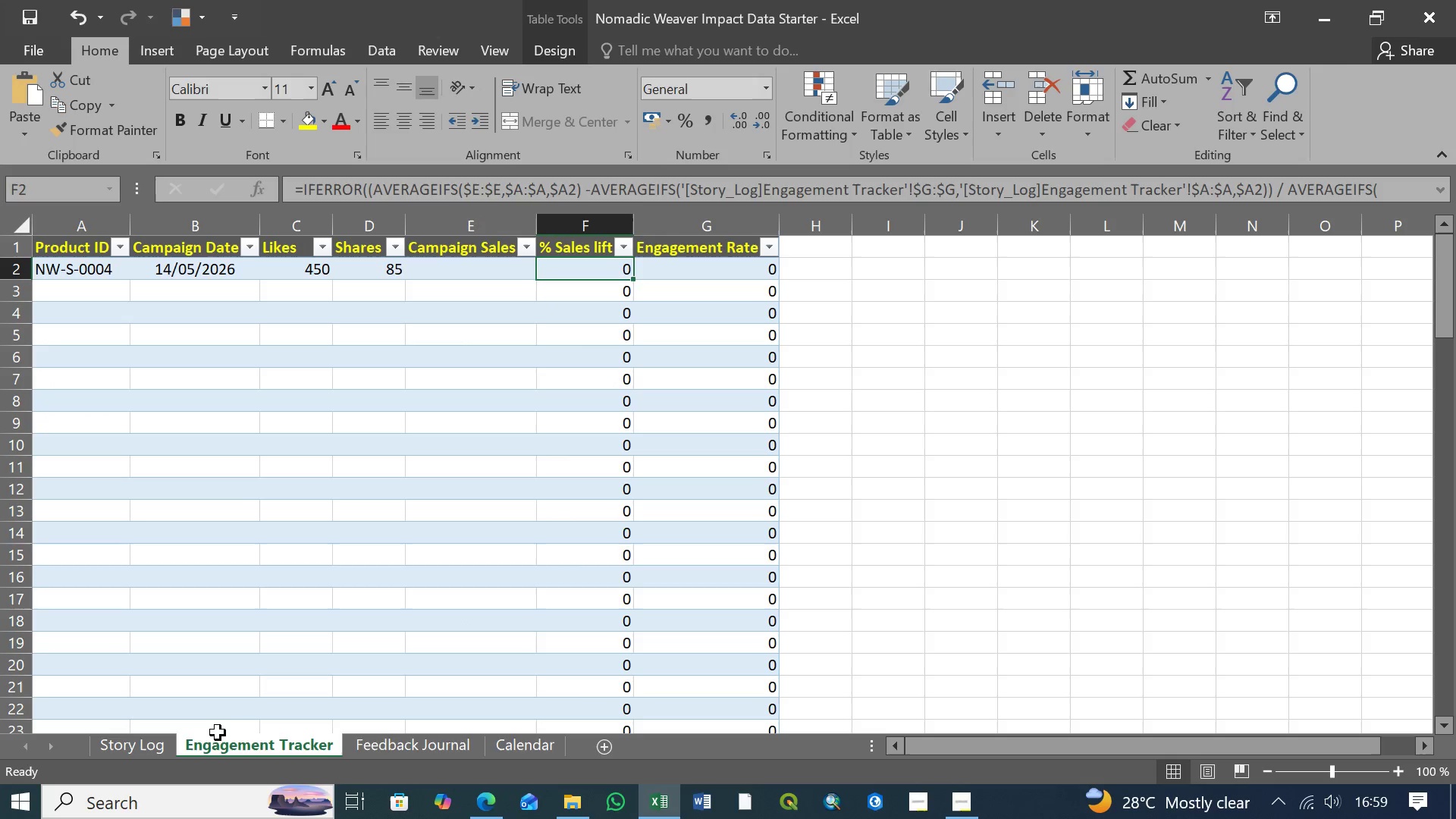 
left_click([131, 746])
 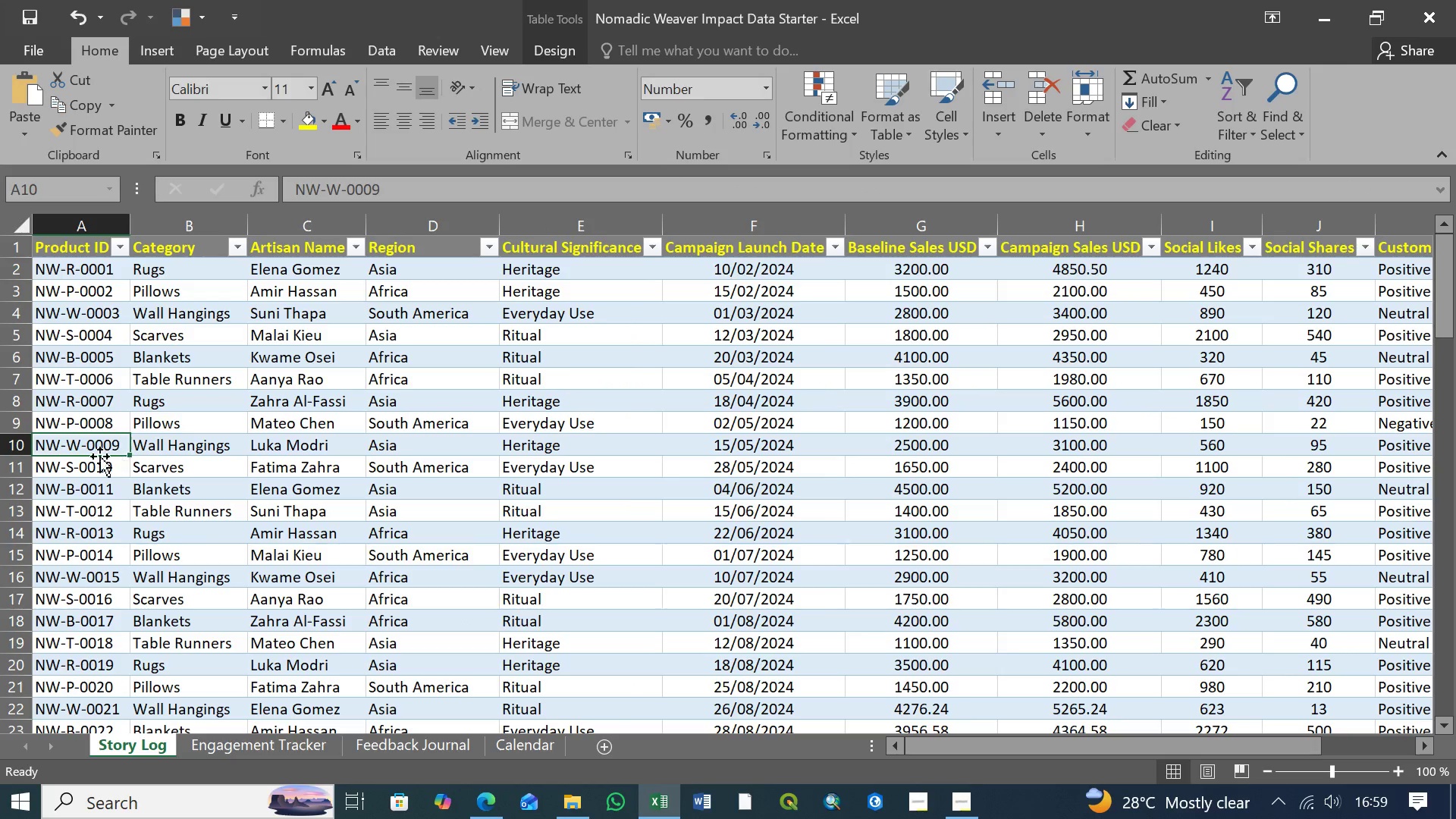 
left_click([78, 416])
 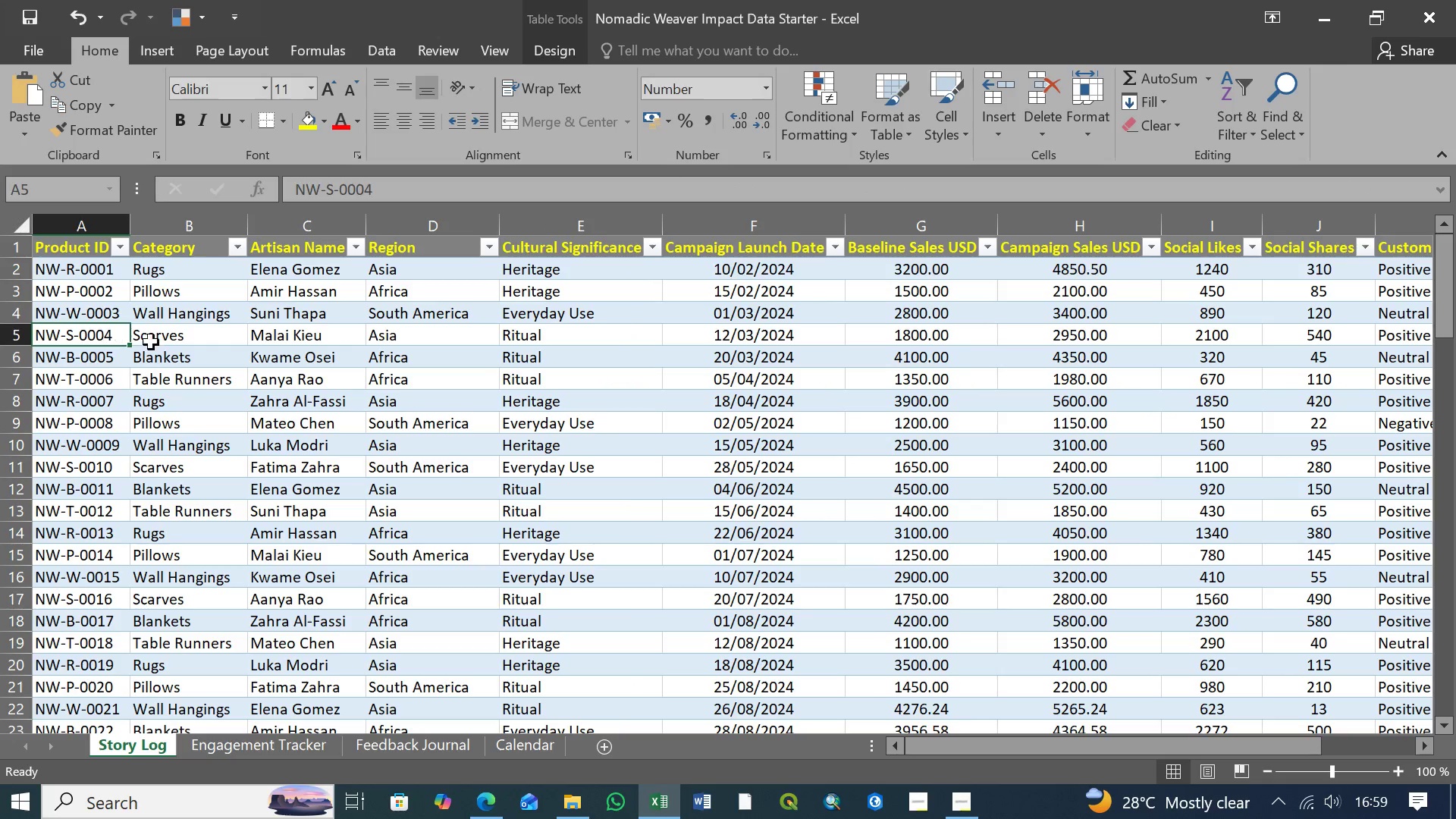 
double_click([166, 344])
 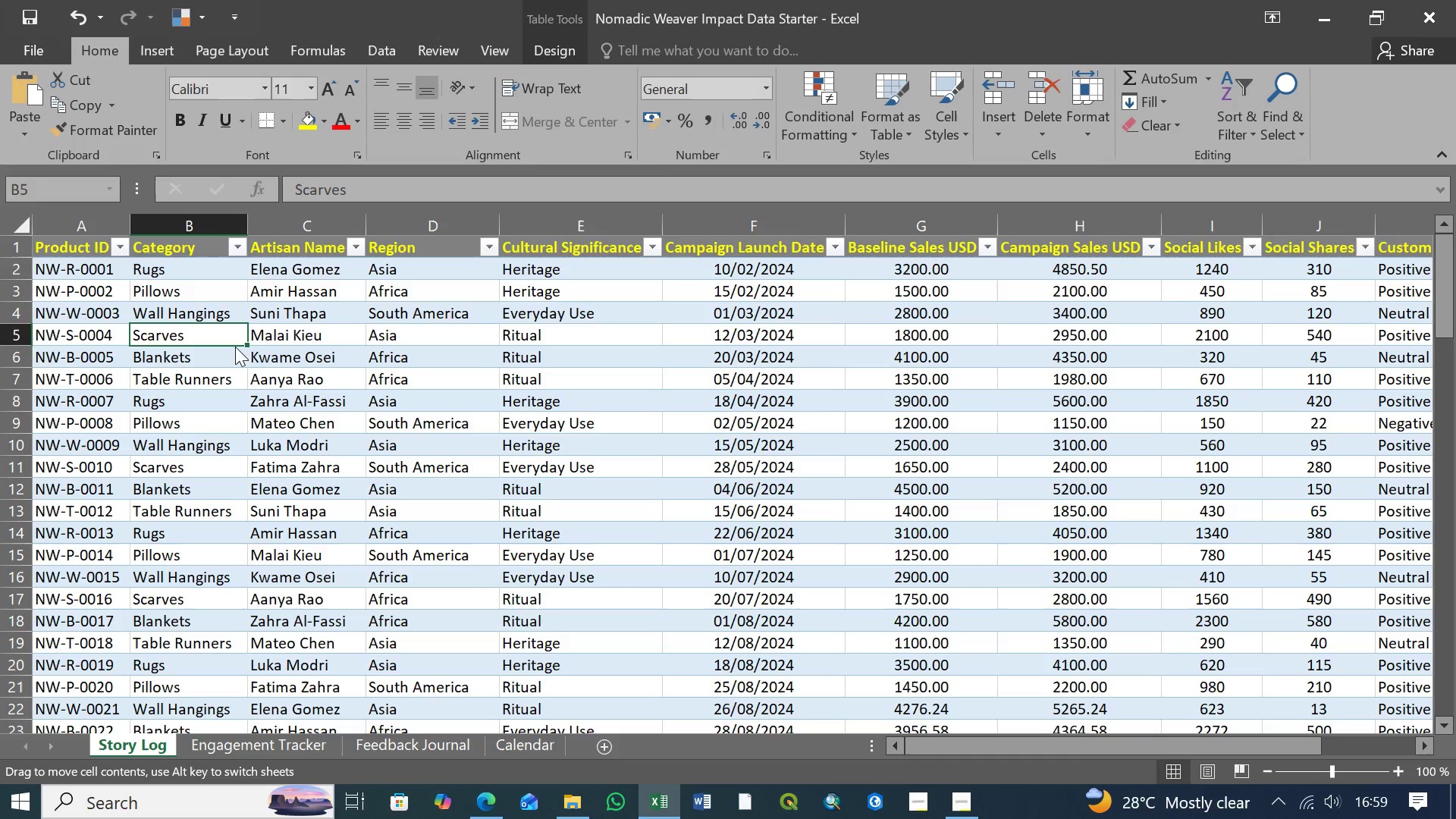 
left_click([235, 347])
 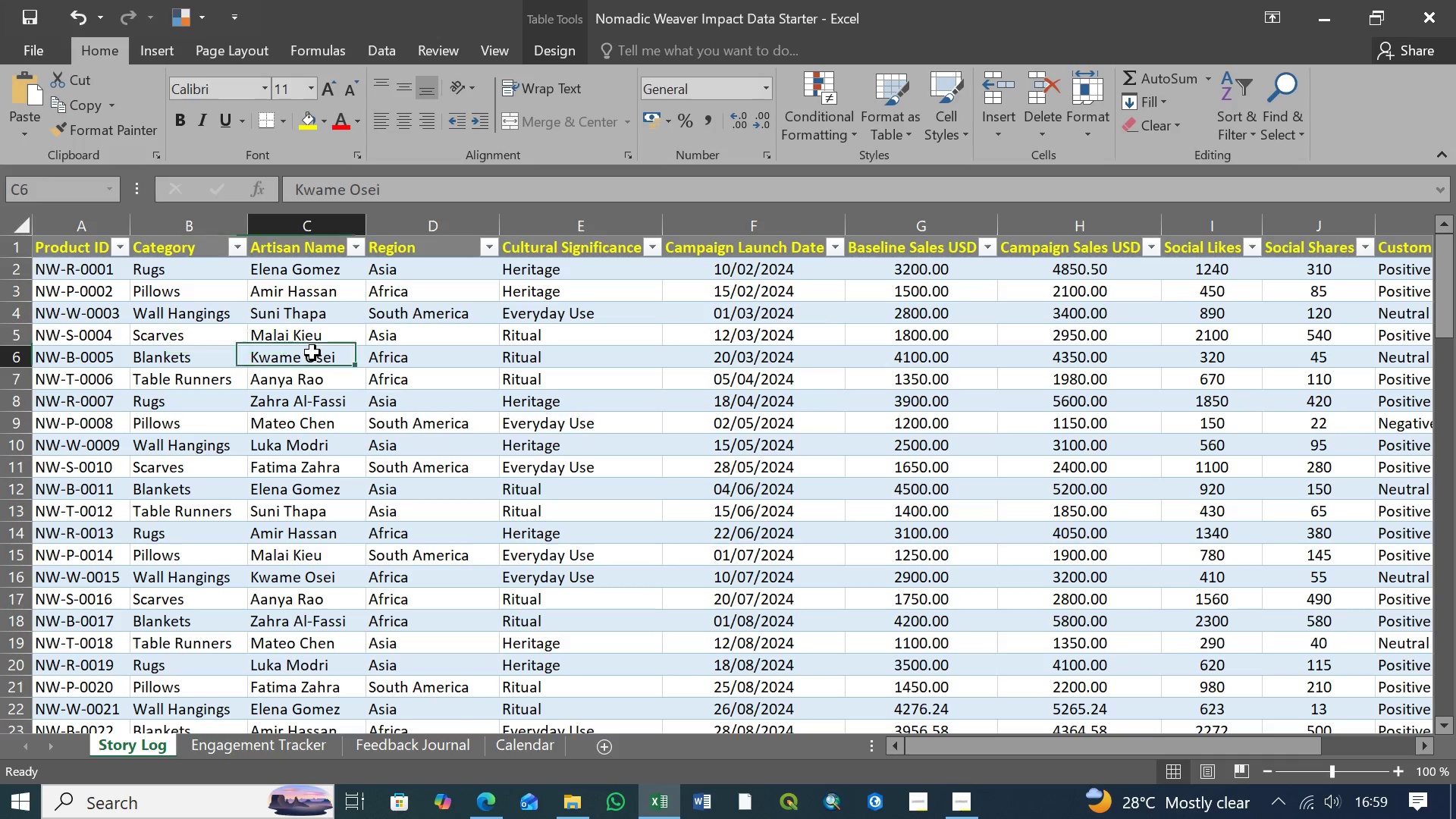 
left_click([312, 353])
 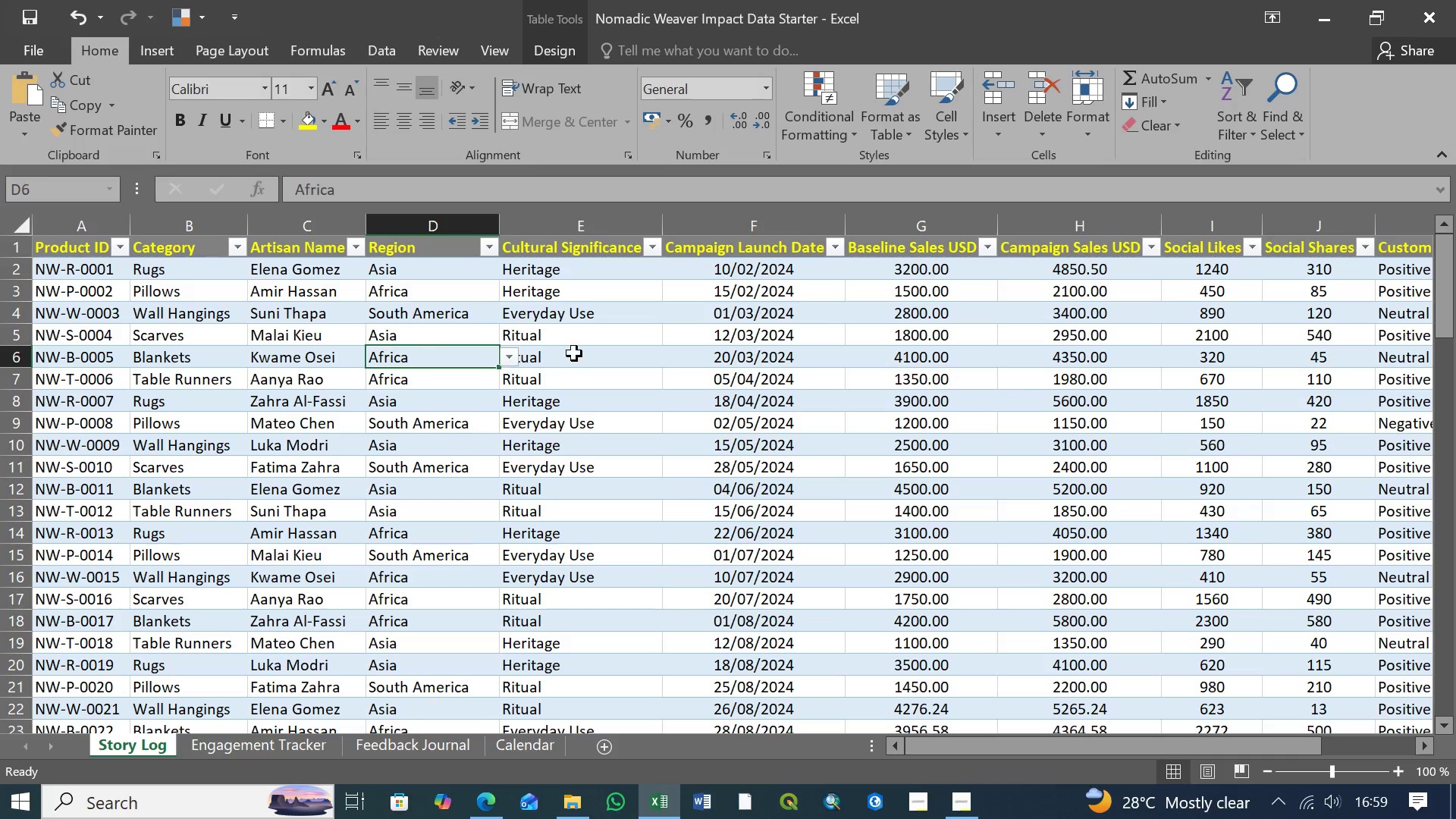 
double_click([575, 353])
 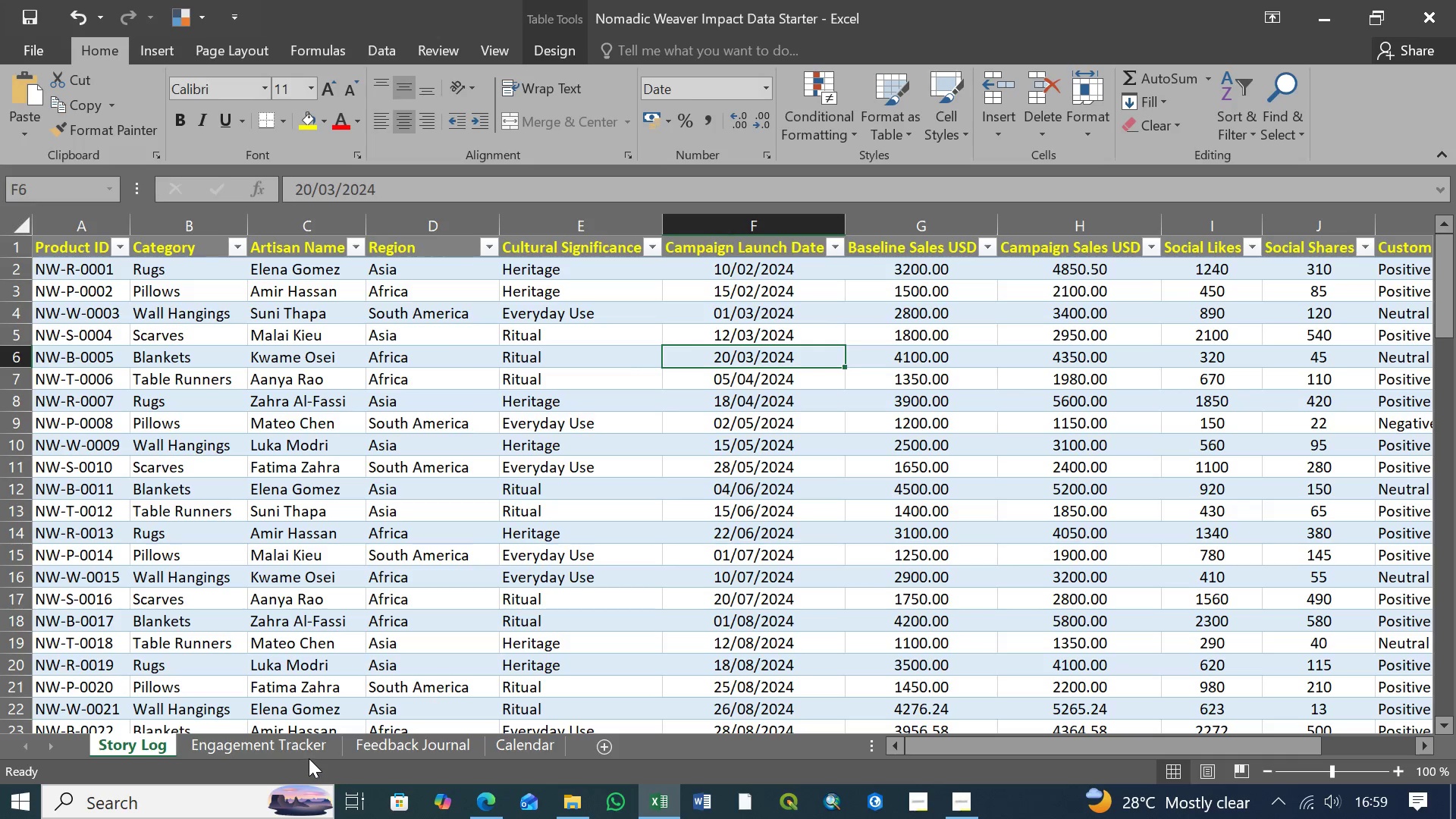 
left_click([313, 745])
 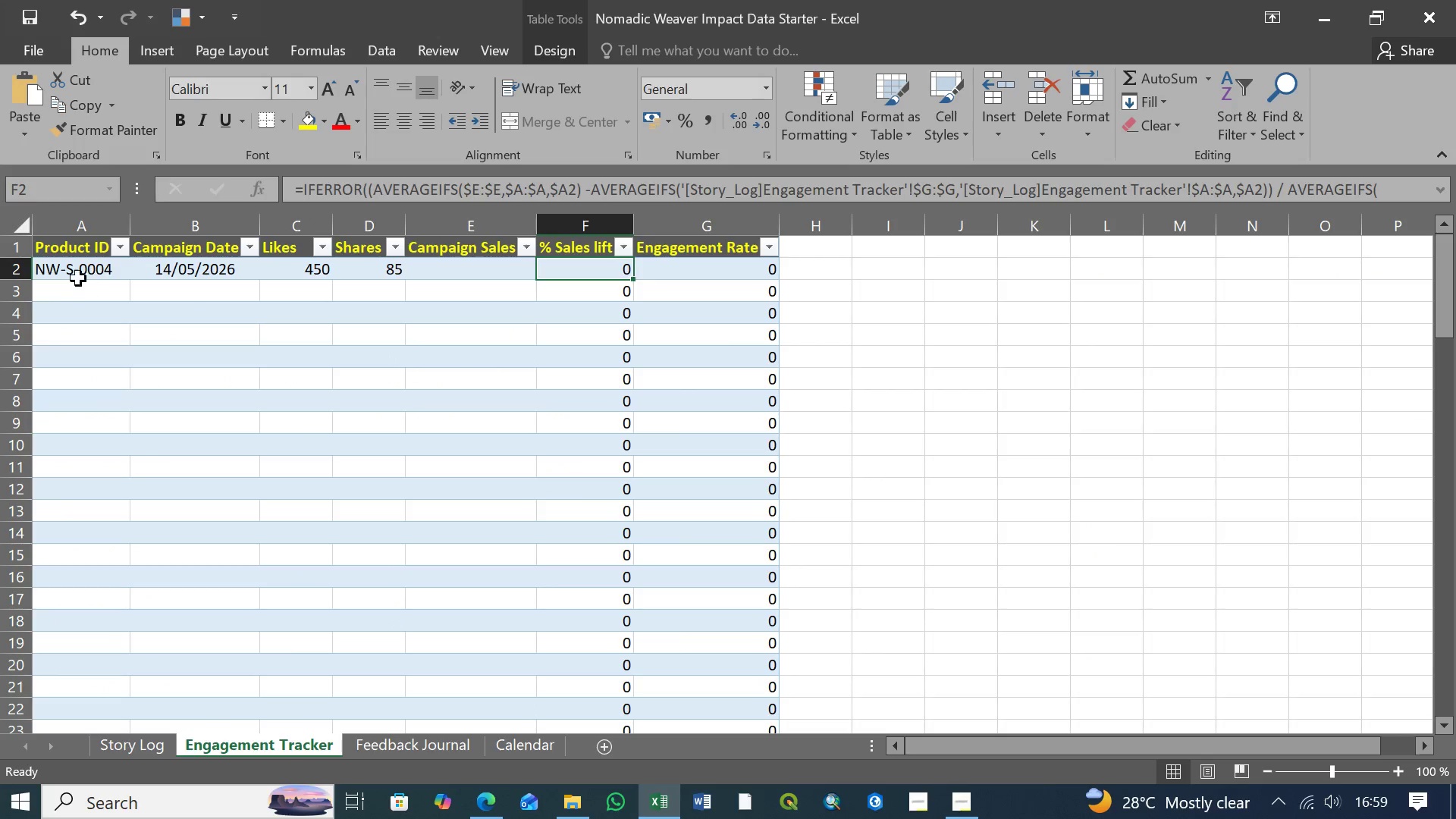 
left_click([77, 276])
 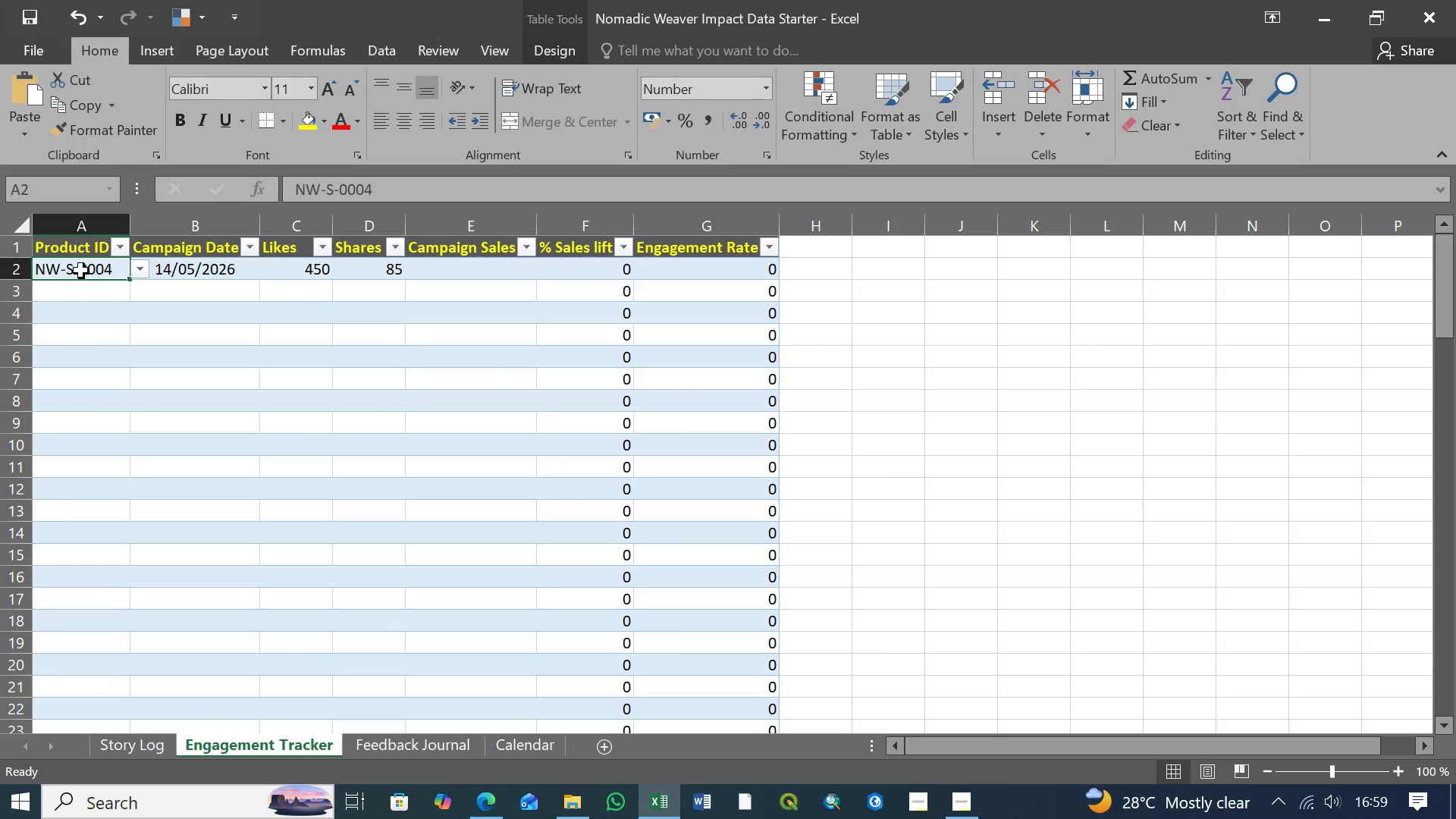 
left_click([81, 271])
 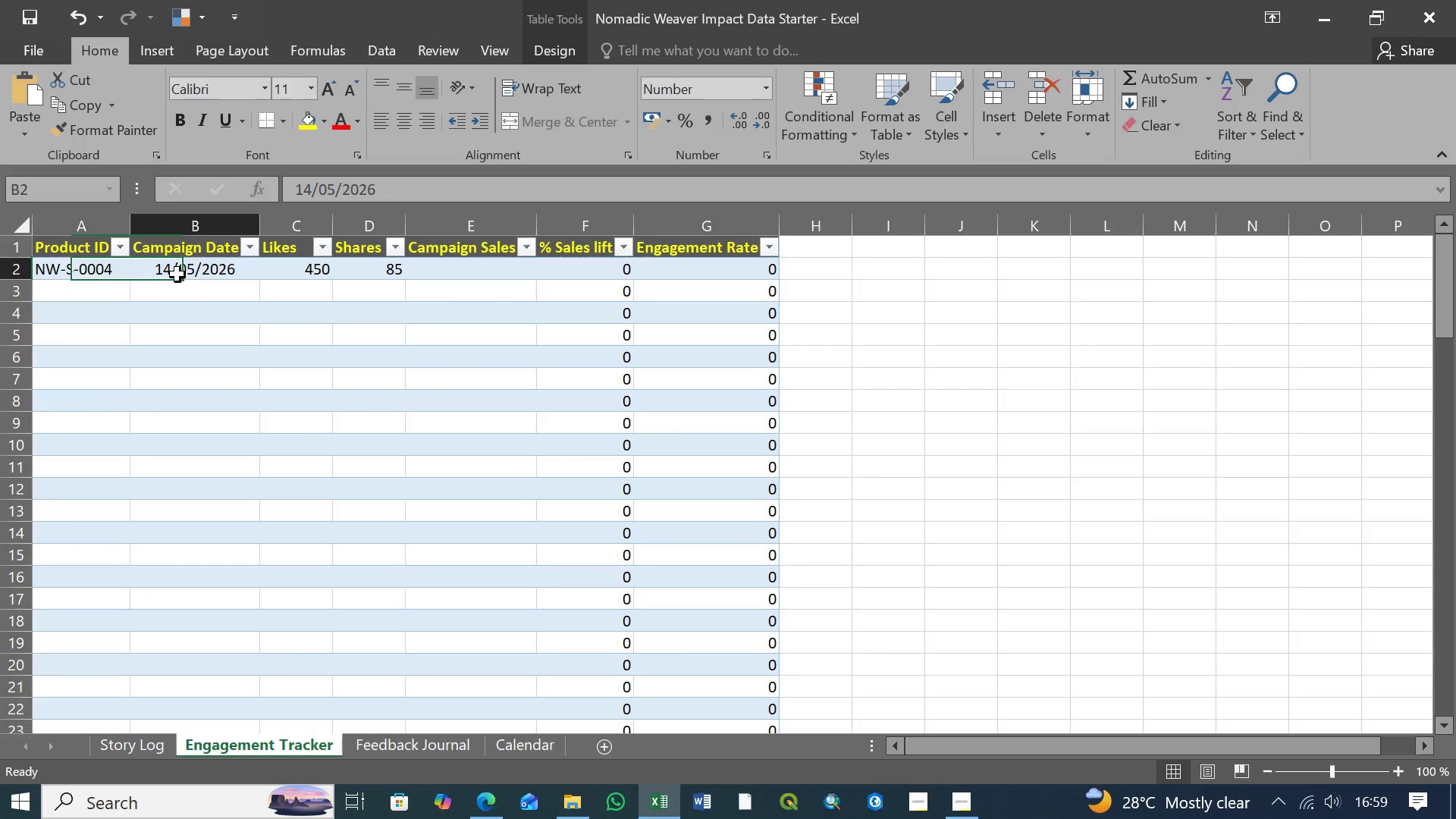 
left_click([177, 275])
 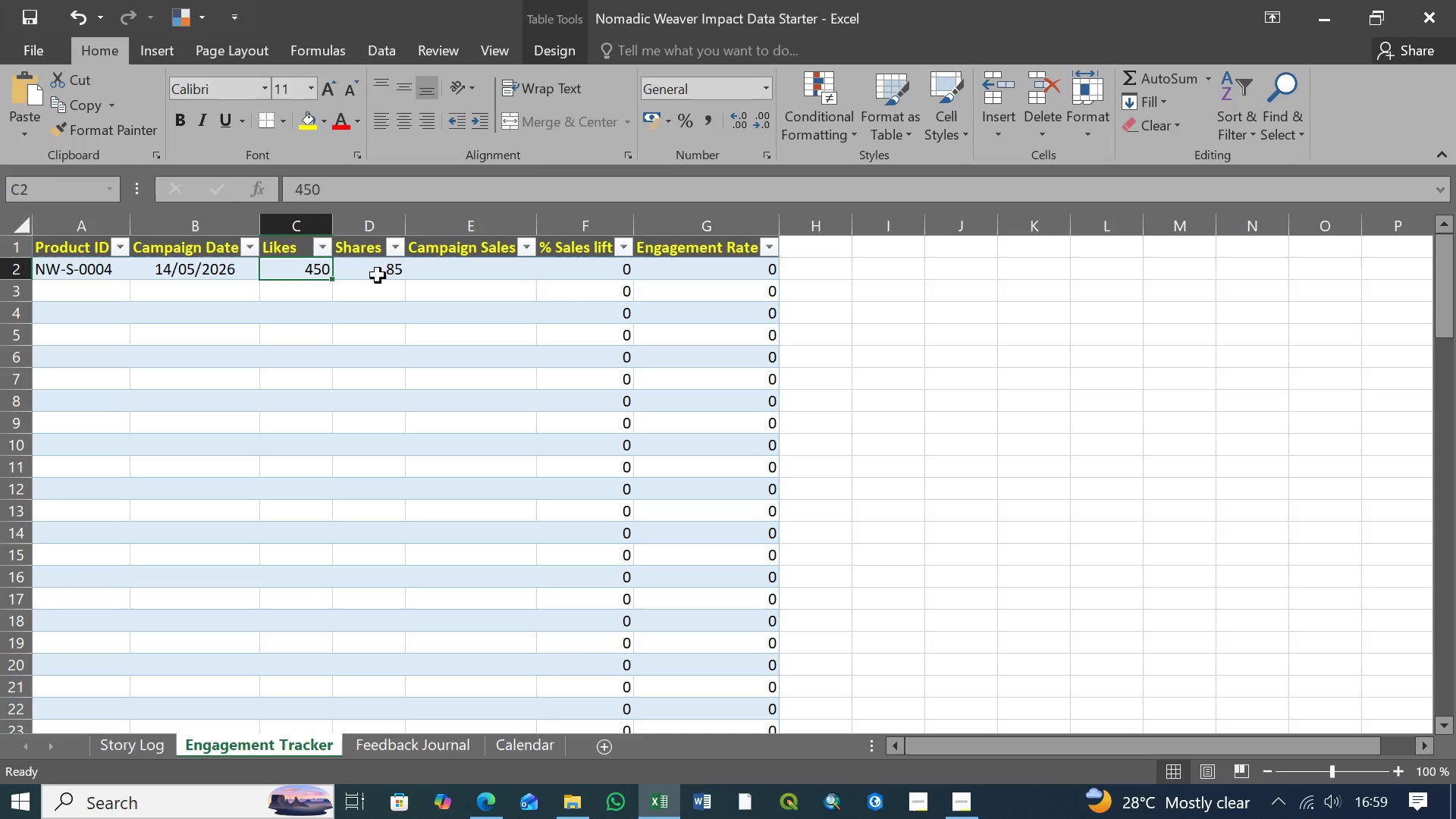 
double_click([378, 275])
 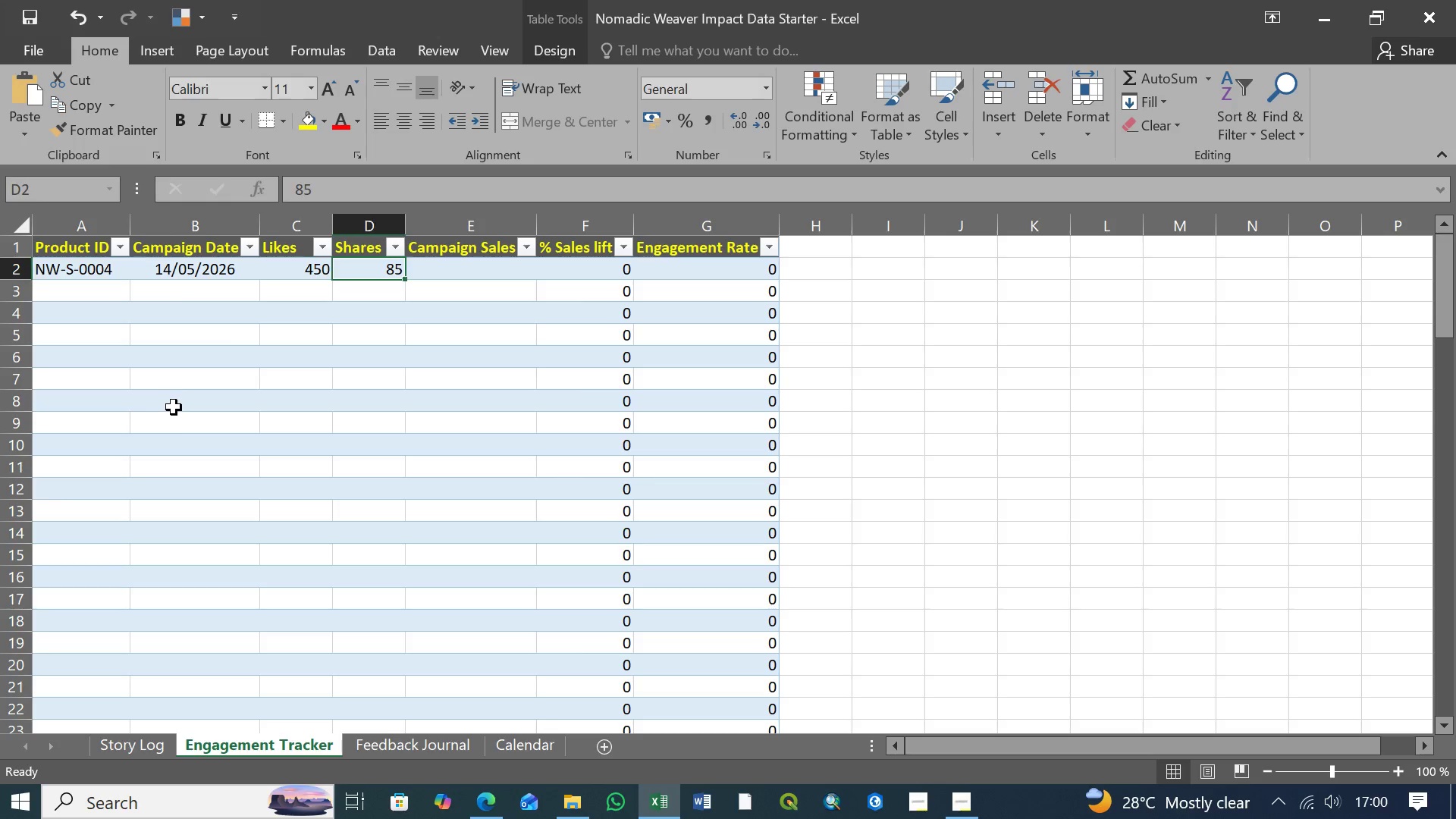 
left_click([174, 408])
 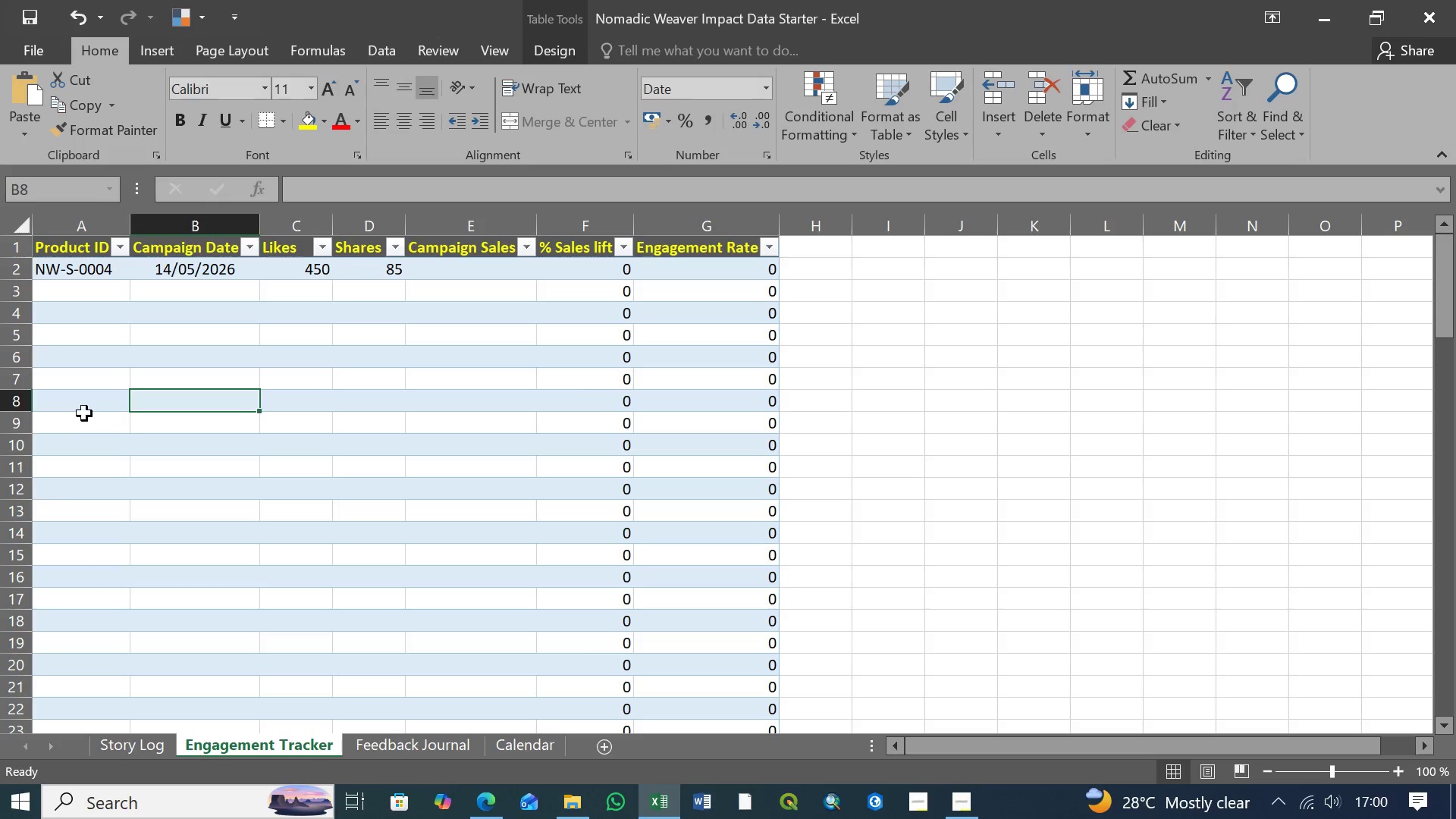 
left_click([83, 413])
 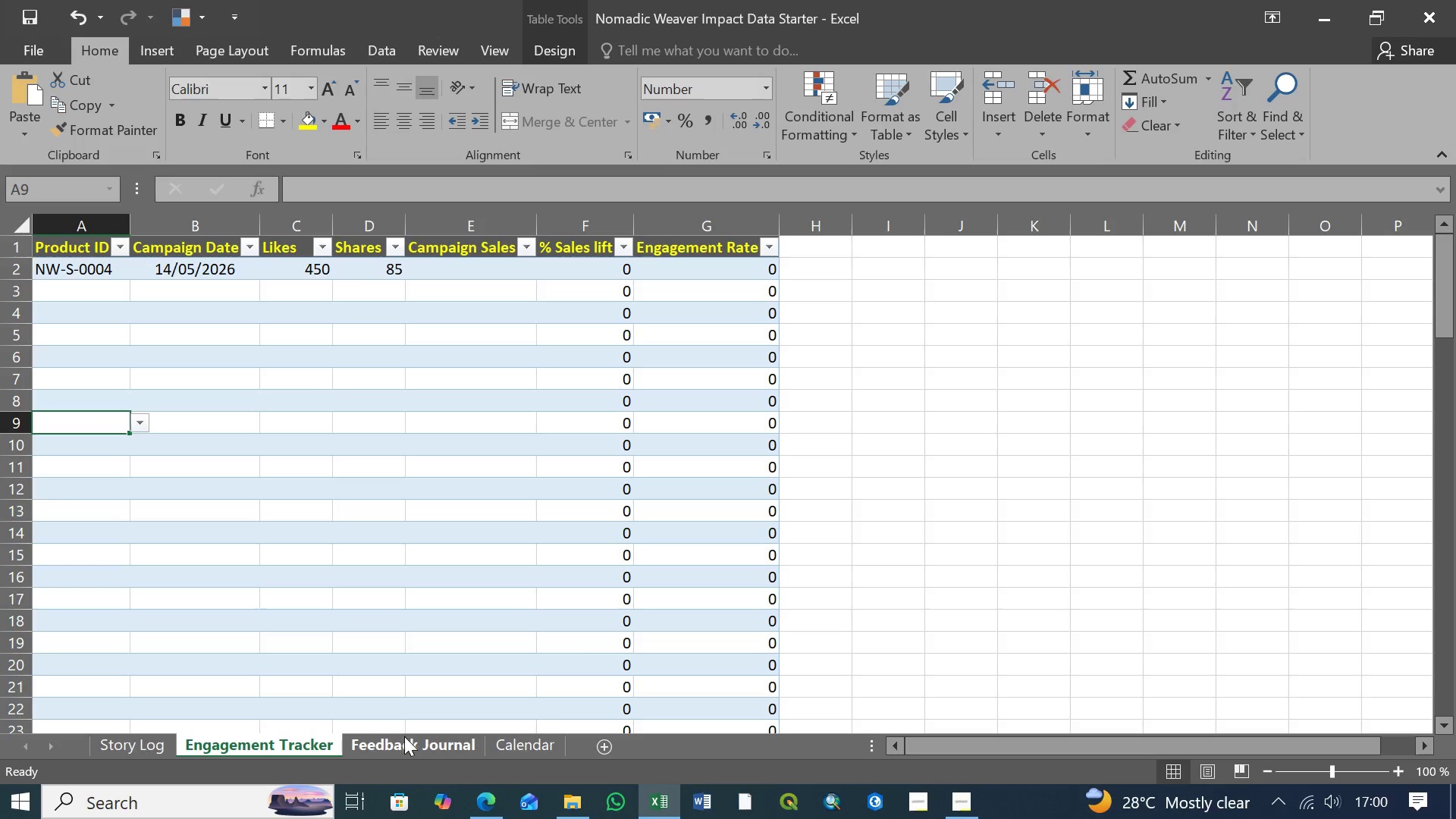 
left_click([408, 739])
 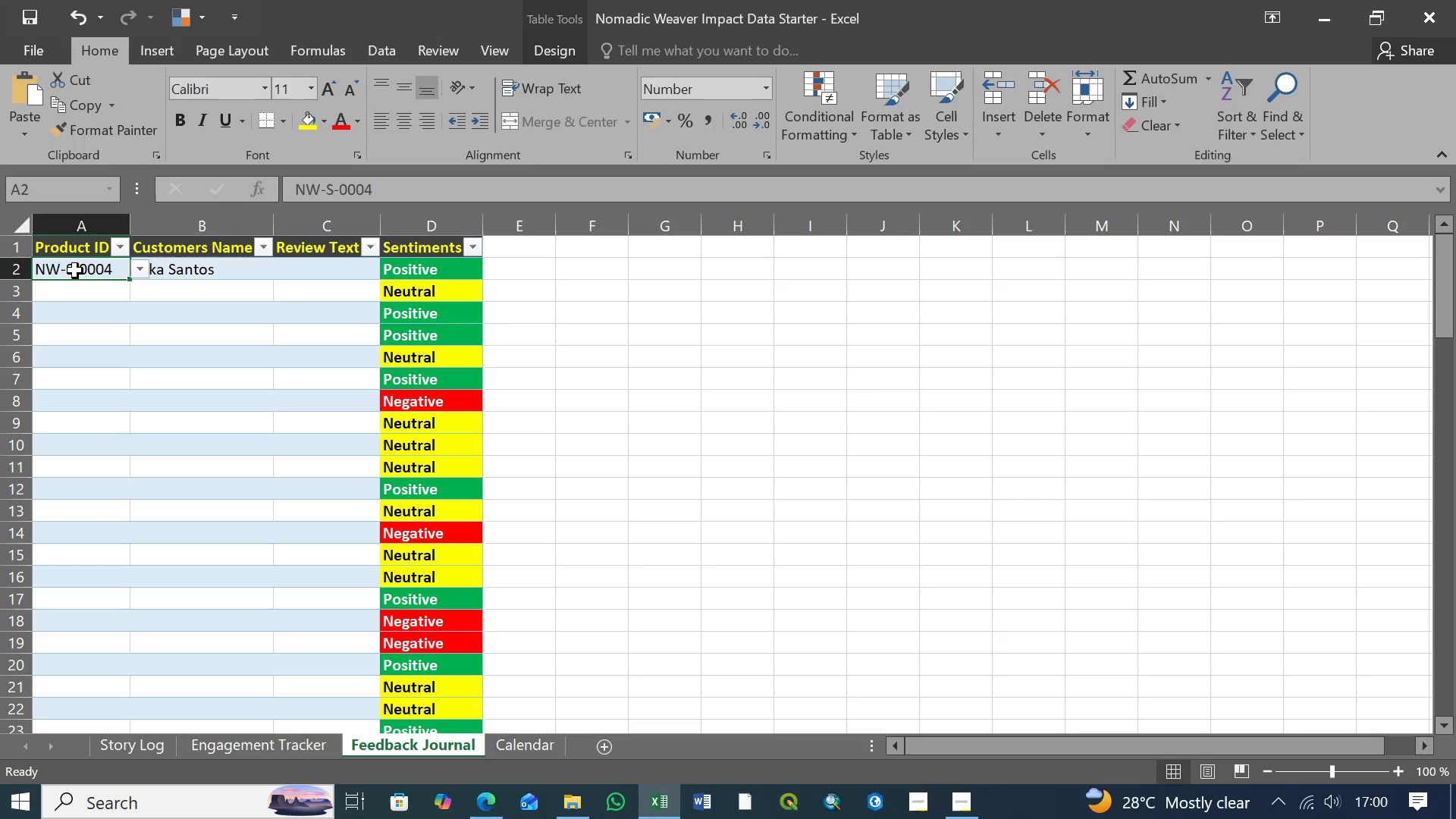 
left_click([75, 271])
 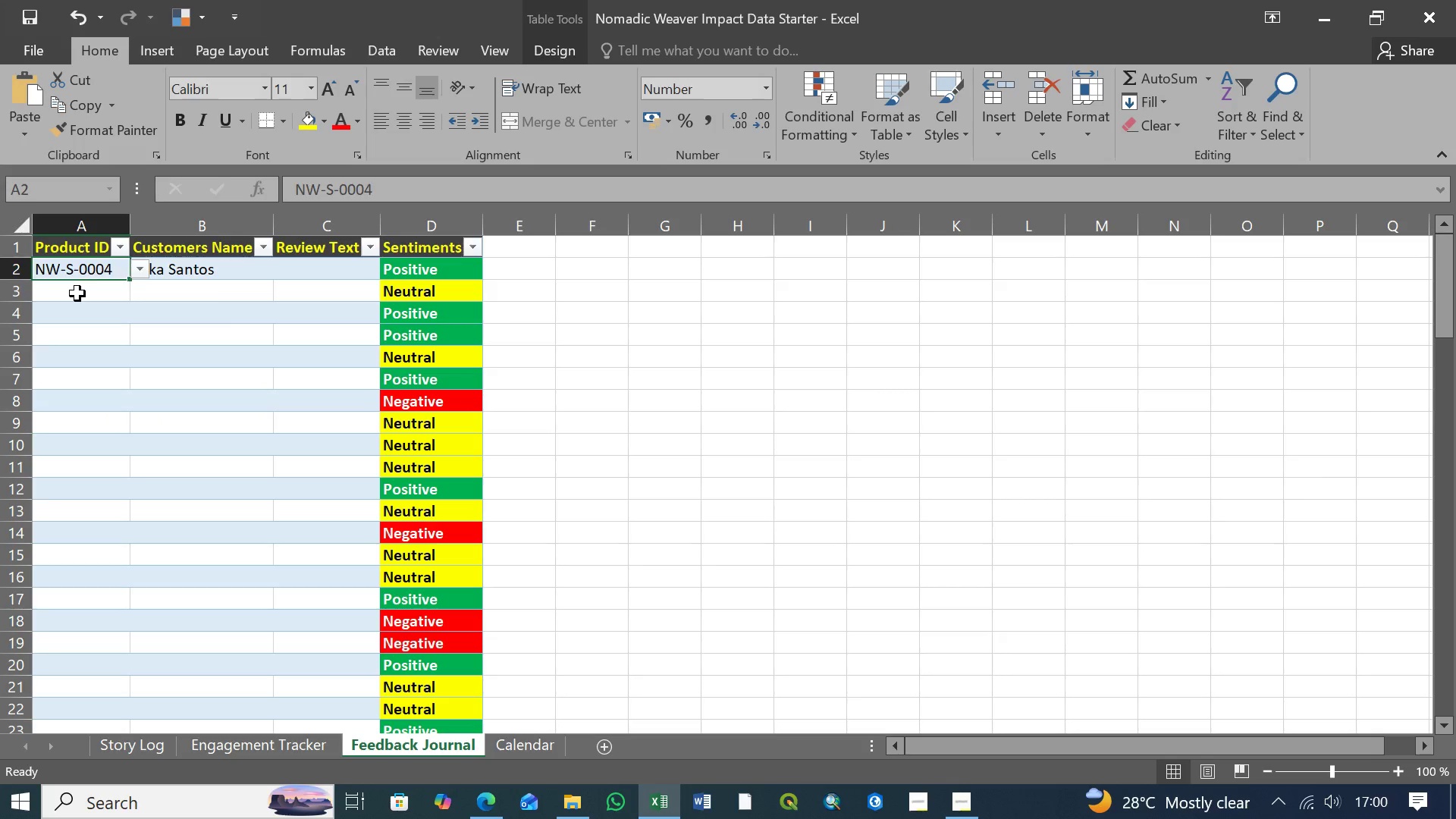 
left_click([77, 293])
 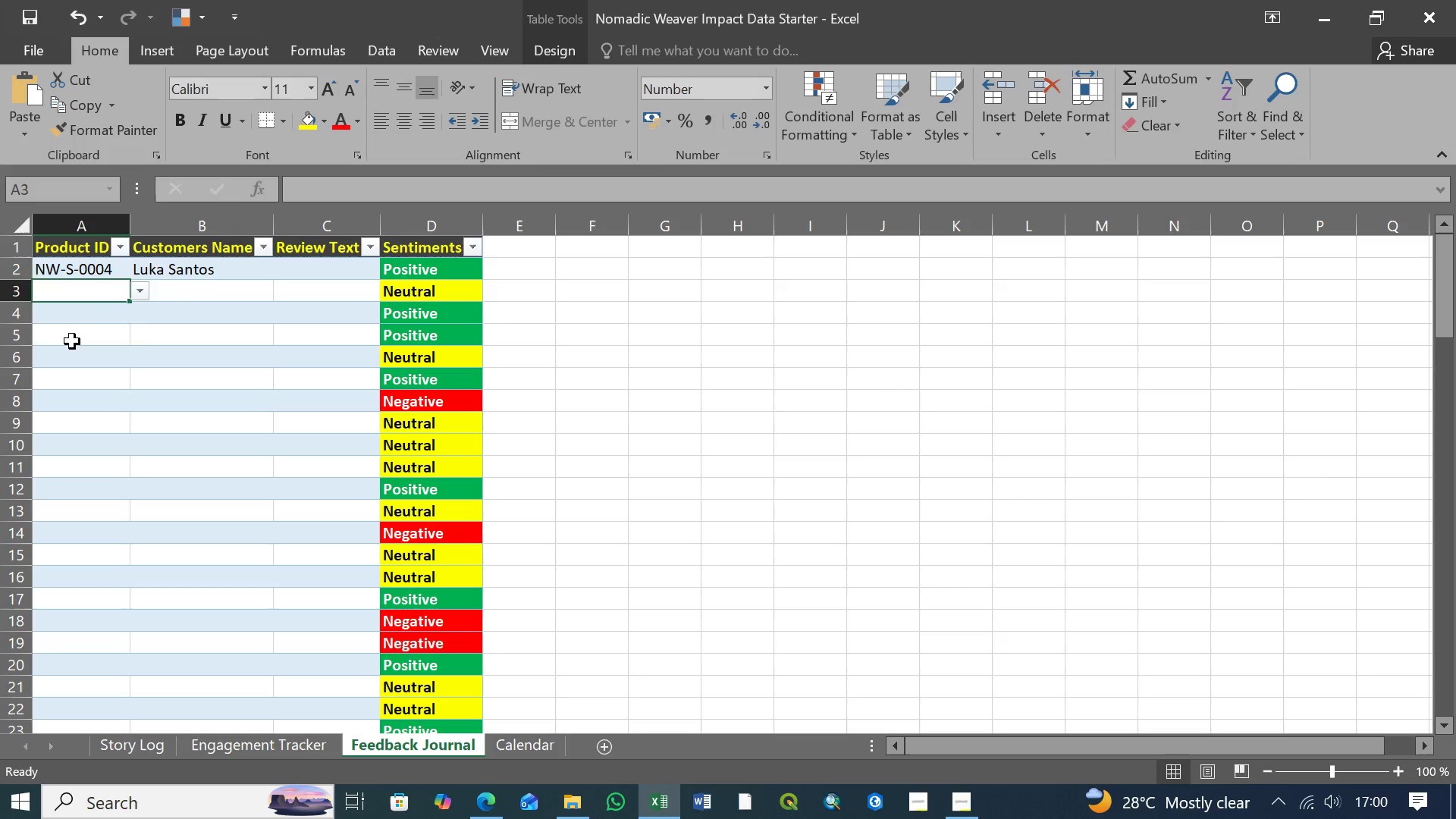 
left_click([72, 341])
 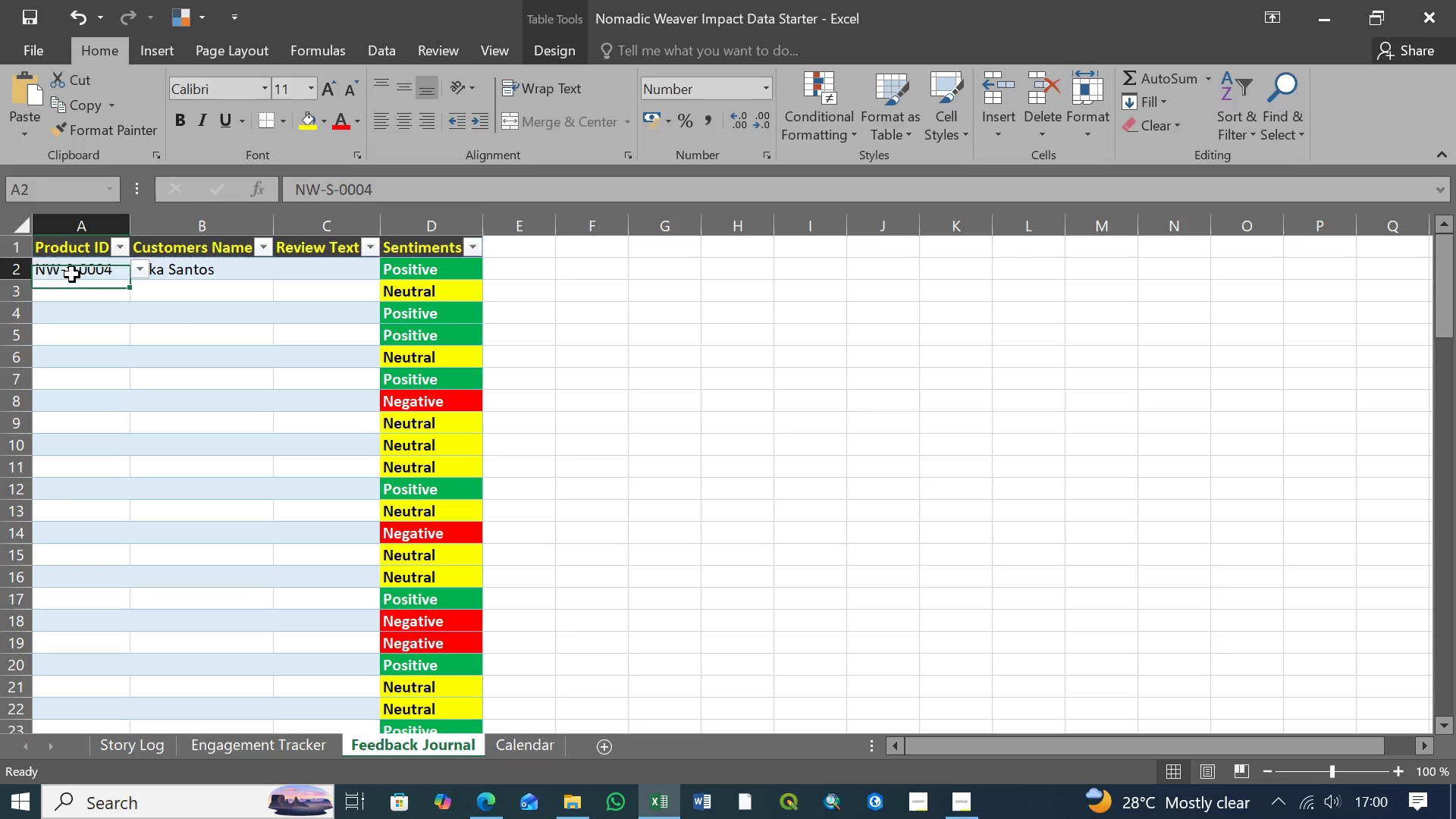 
left_click([72, 275])
 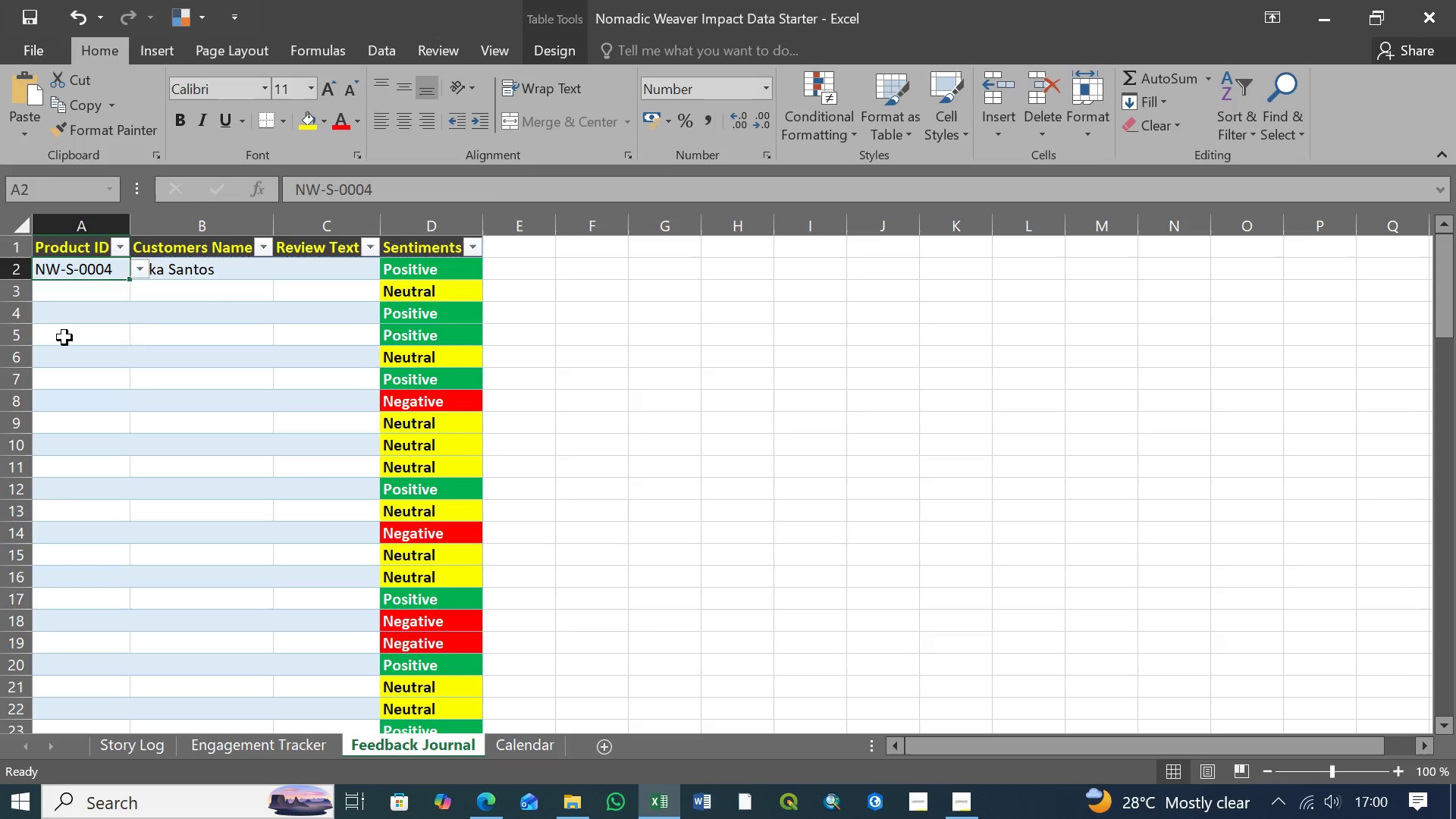 
left_click([64, 337])
 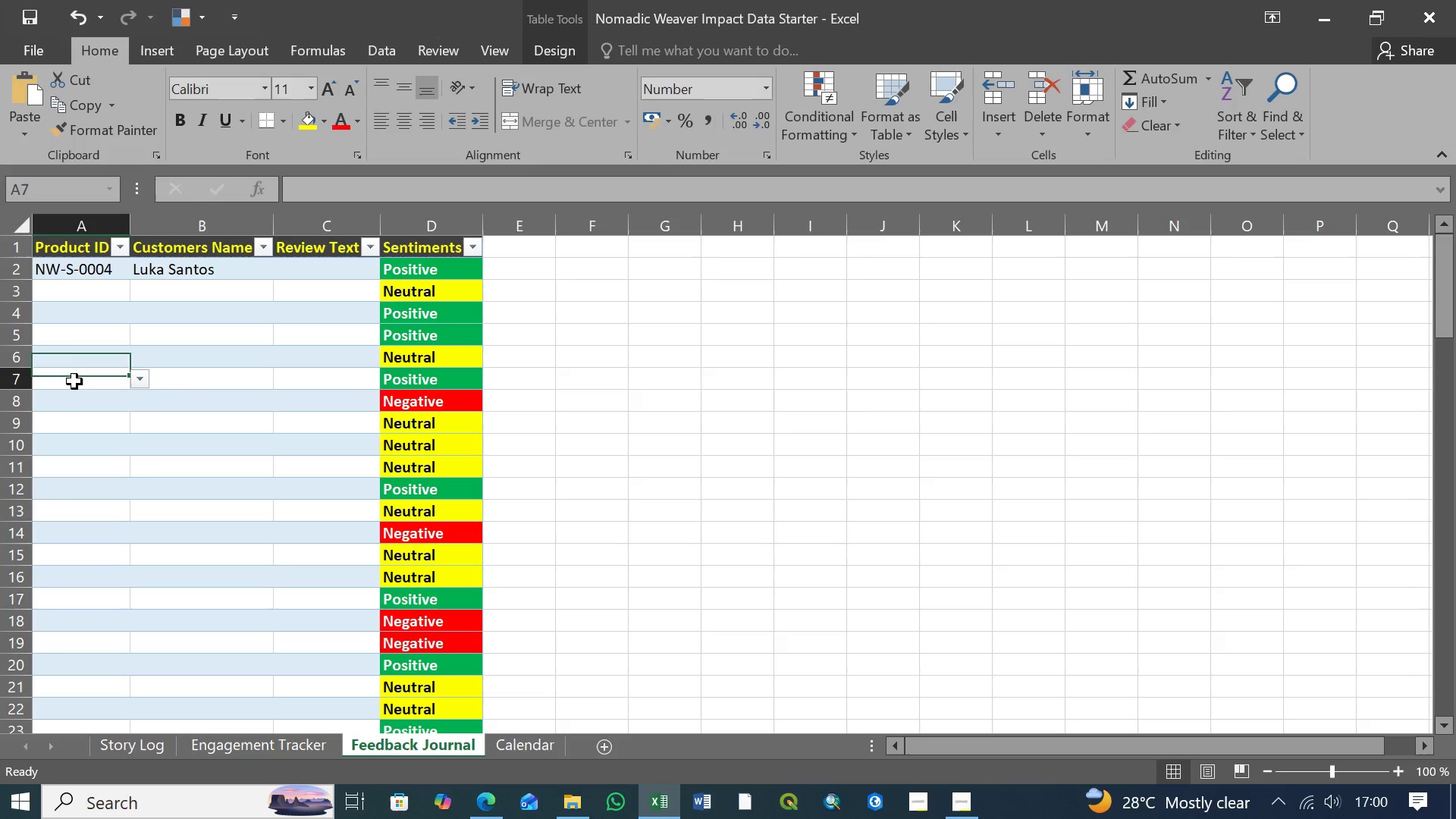 
left_click([74, 381])
 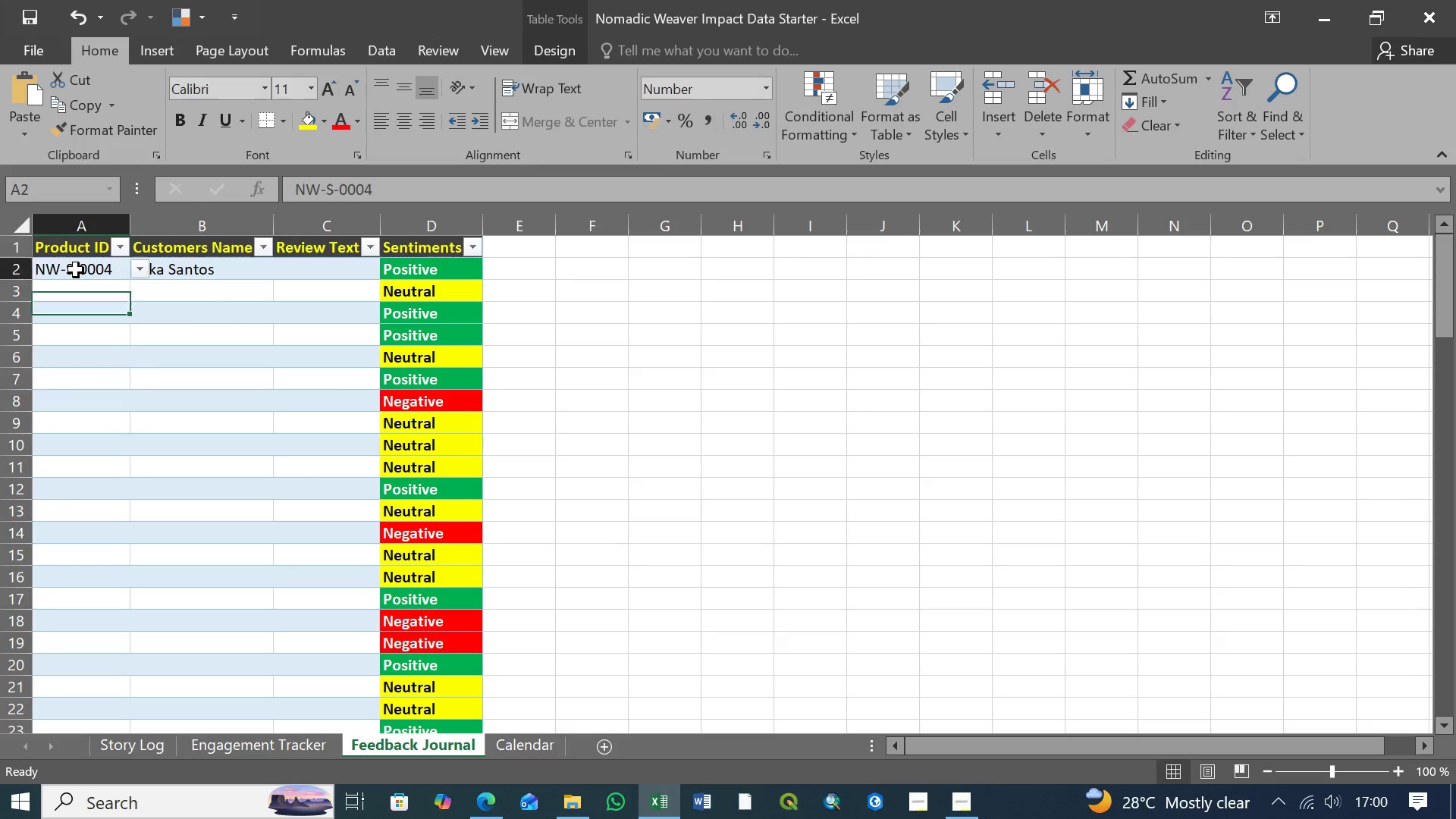 
left_click([76, 270])
 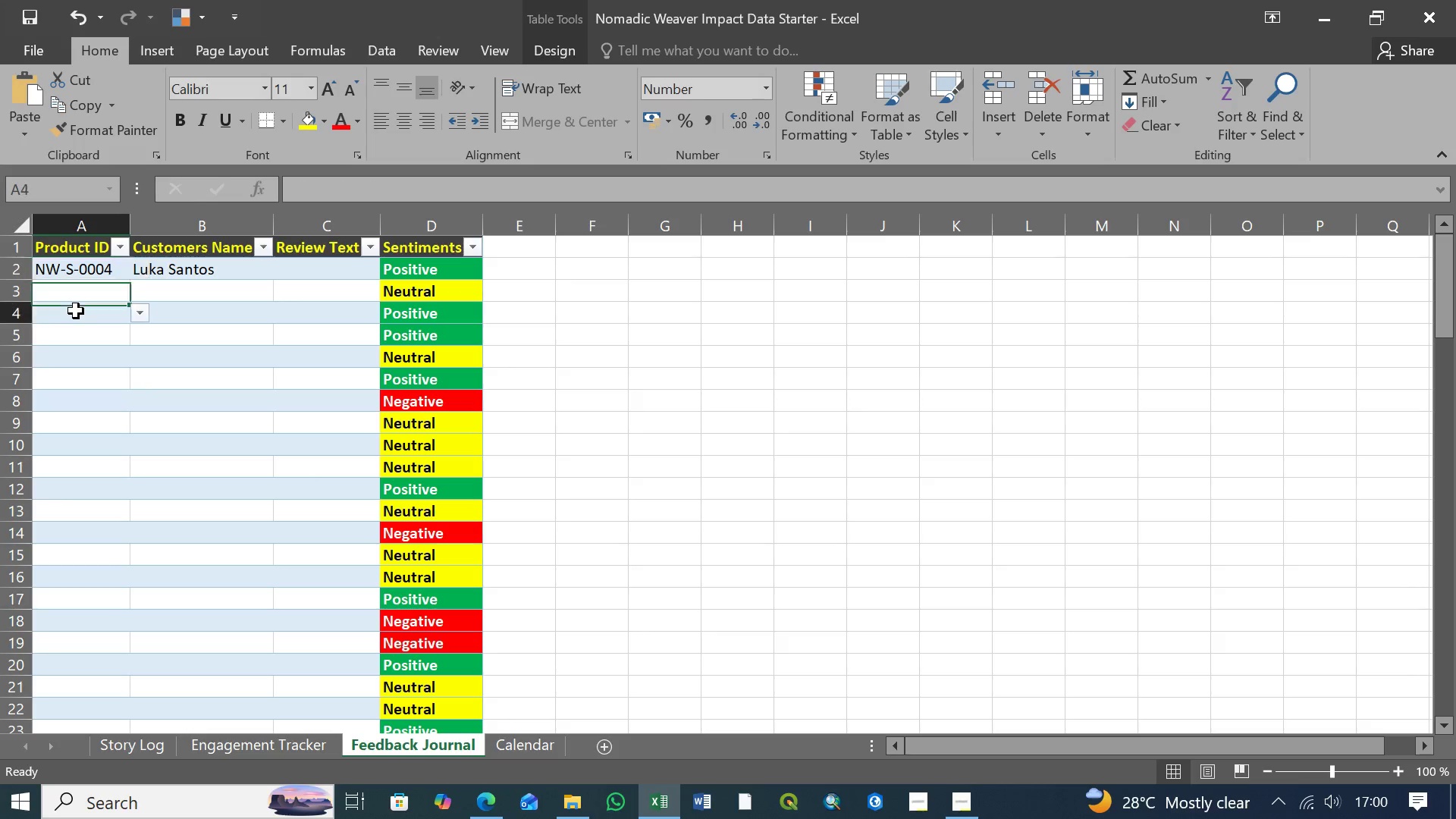 
left_click([76, 311])
 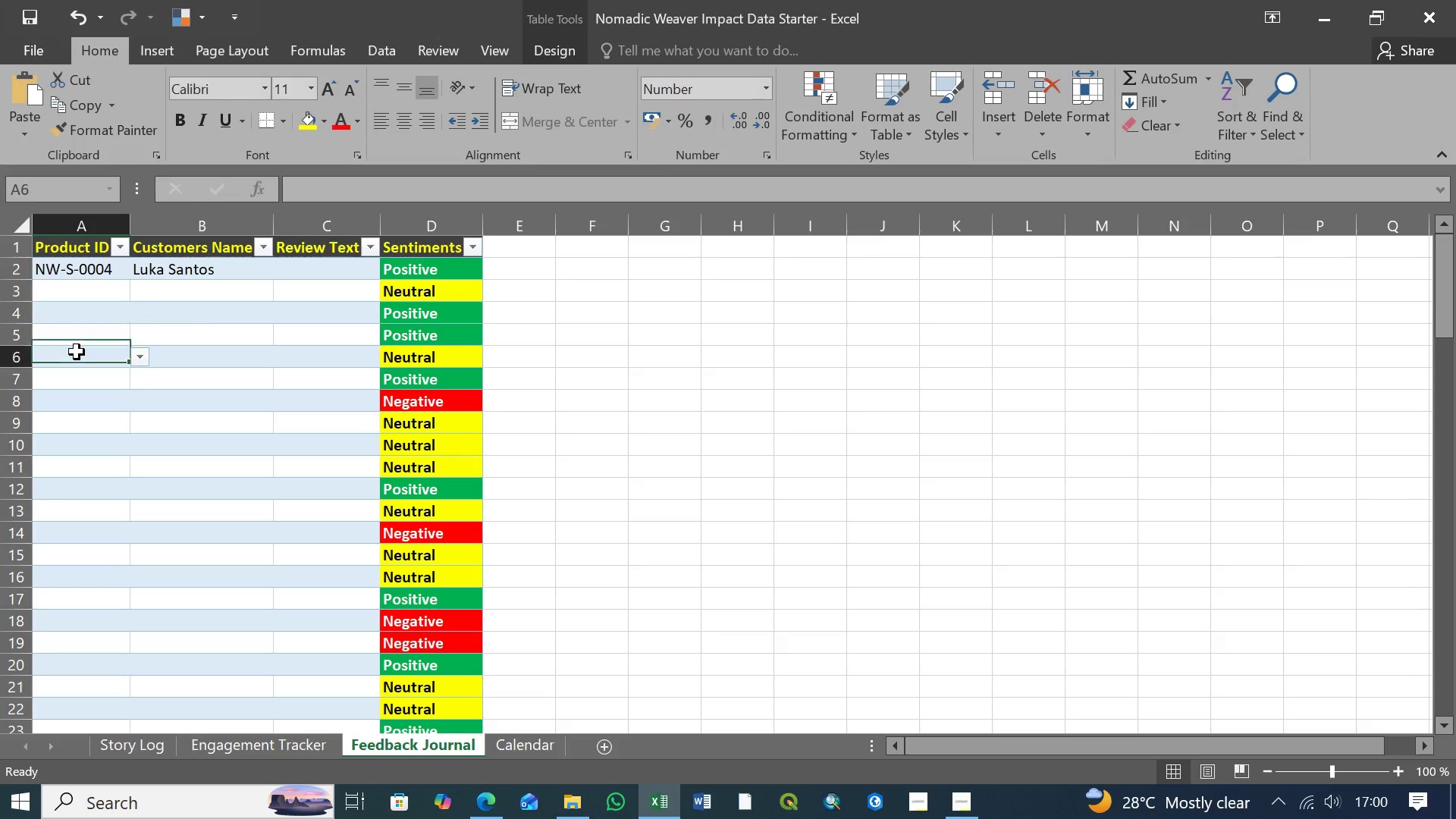 
double_click([77, 352])
 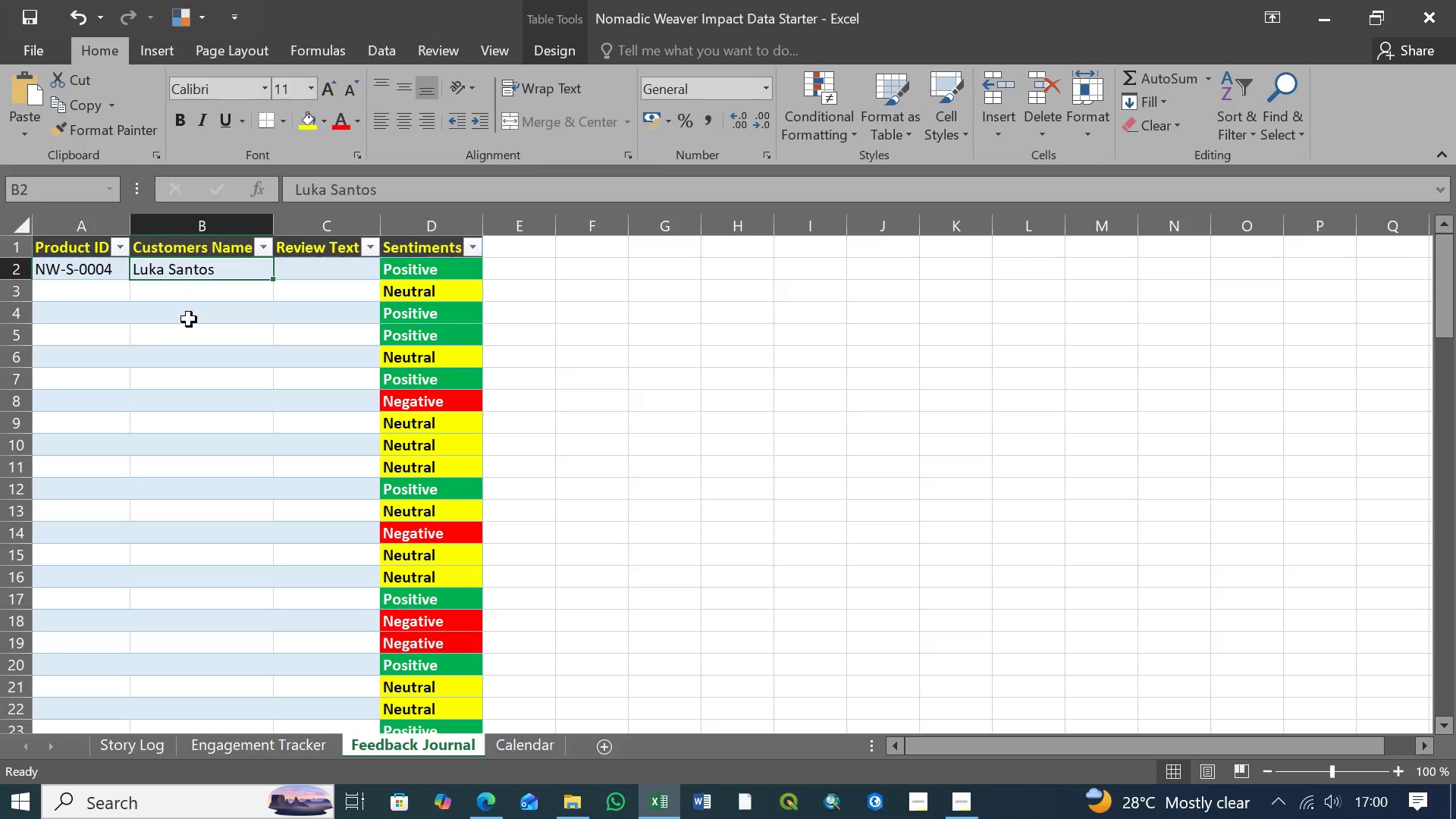 
double_click([190, 320])
 